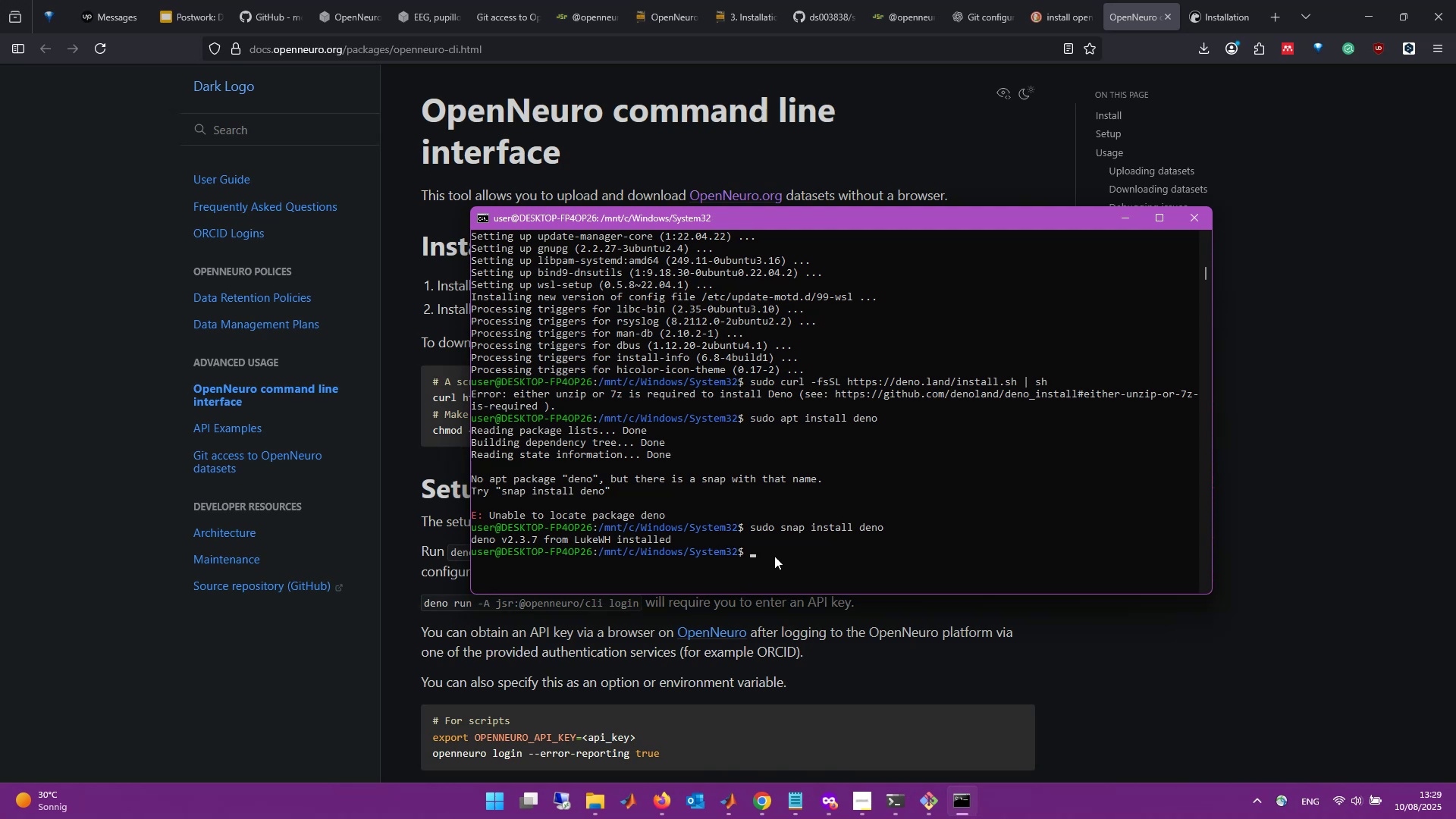 
wait(9.38)
 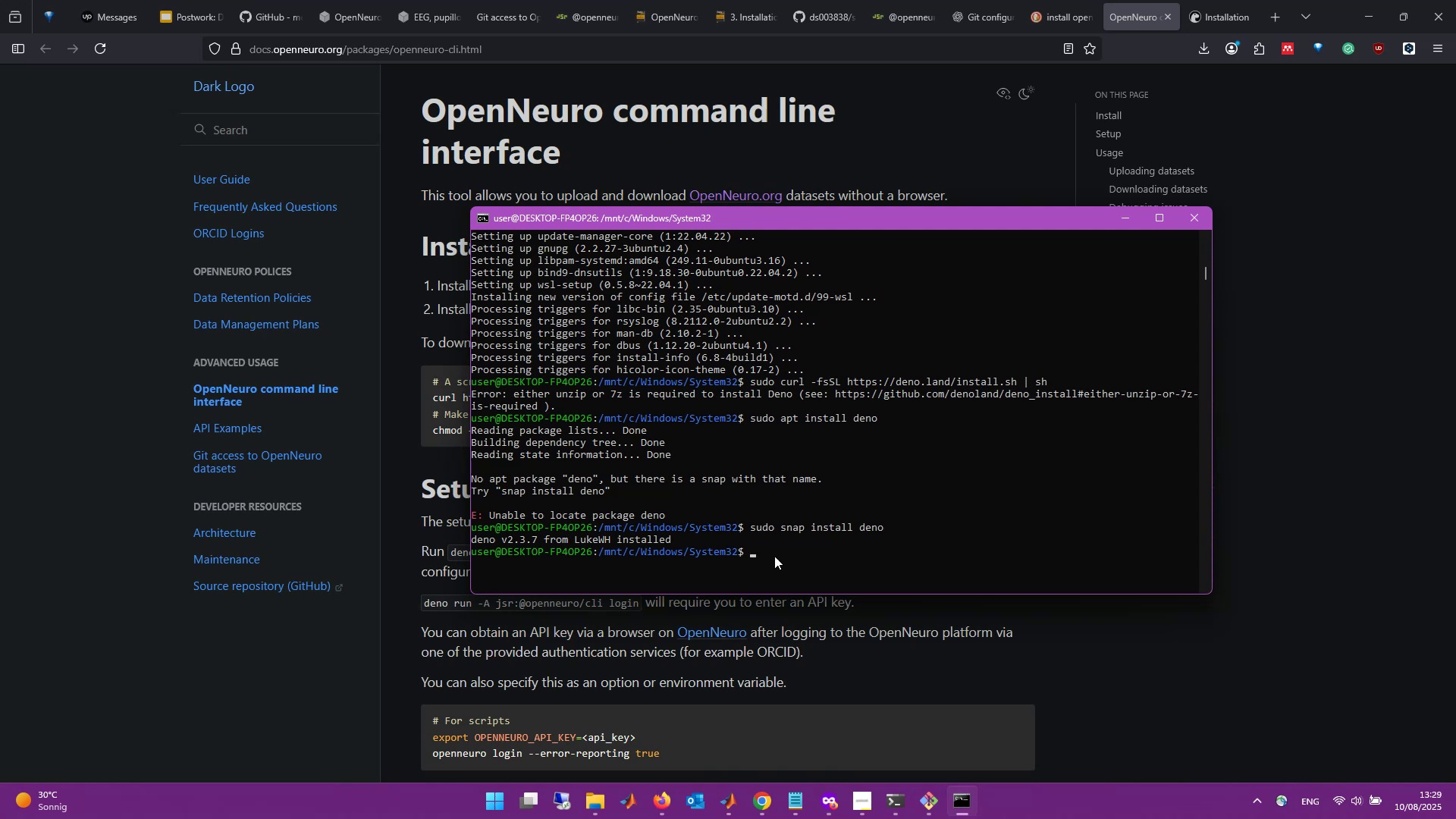 
hold_key(key=ControlLeft, duration=0.62)
 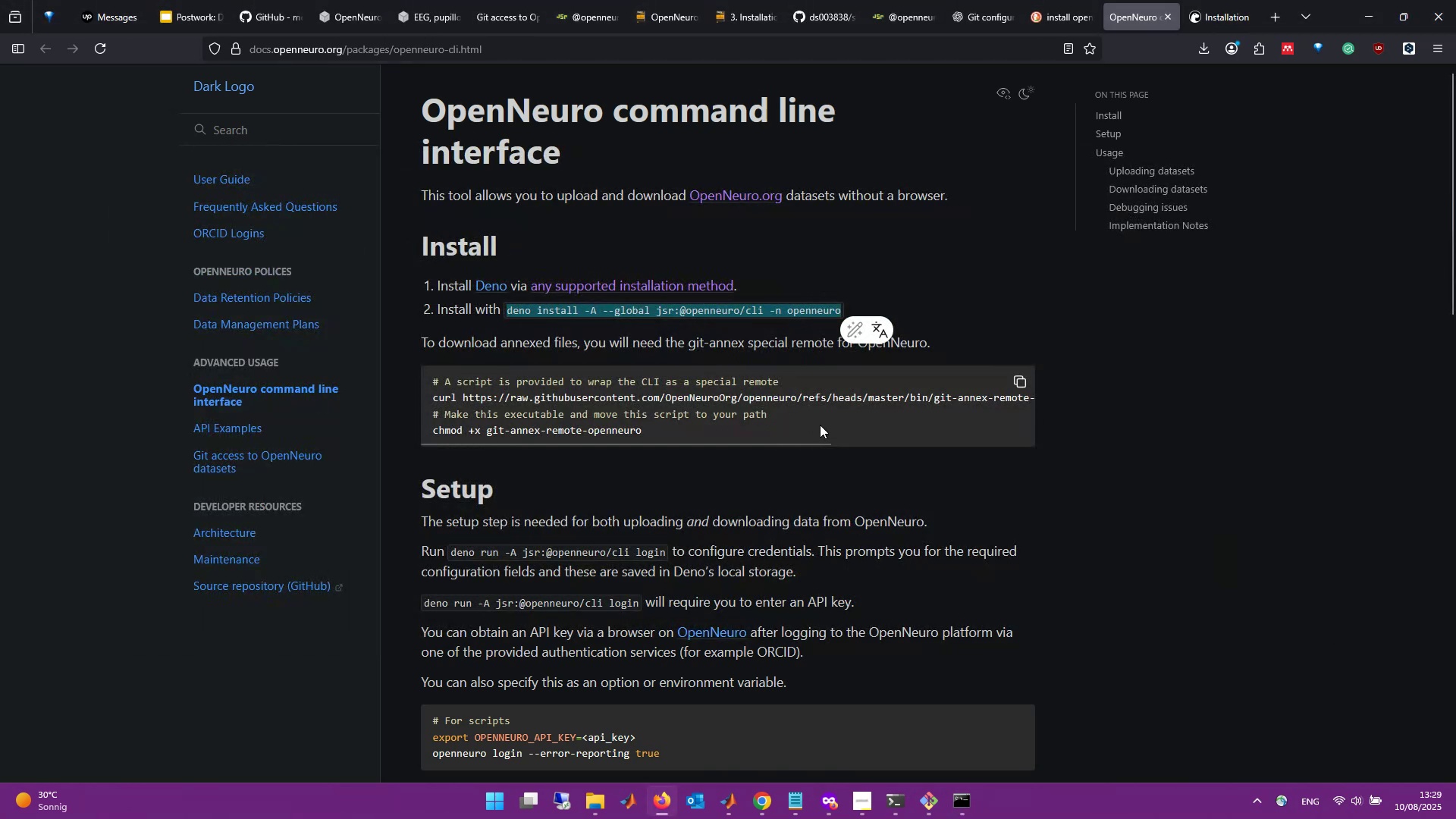 
hold_key(key=C, duration=0.33)
 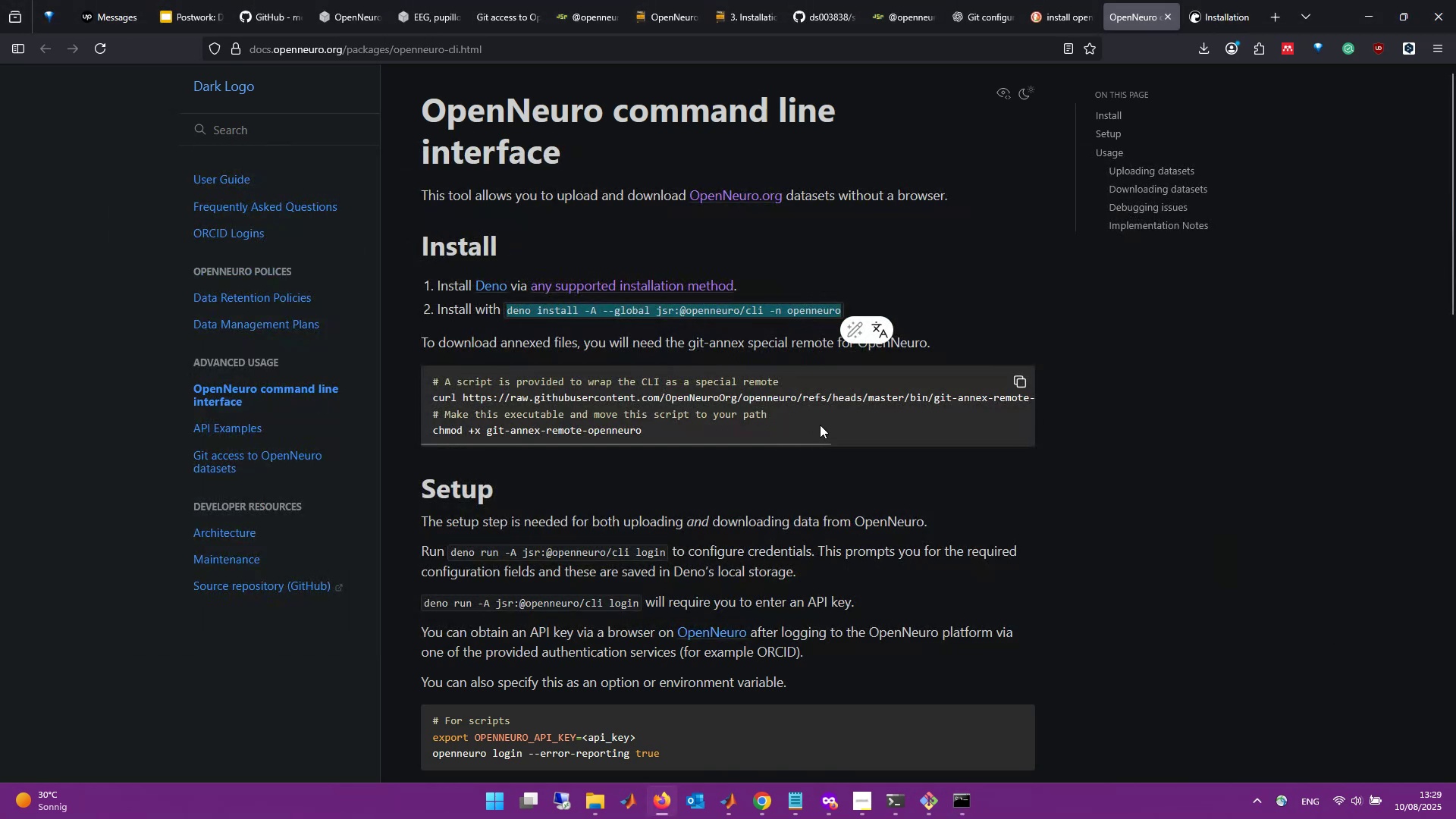 
key(Alt+AltLeft)
 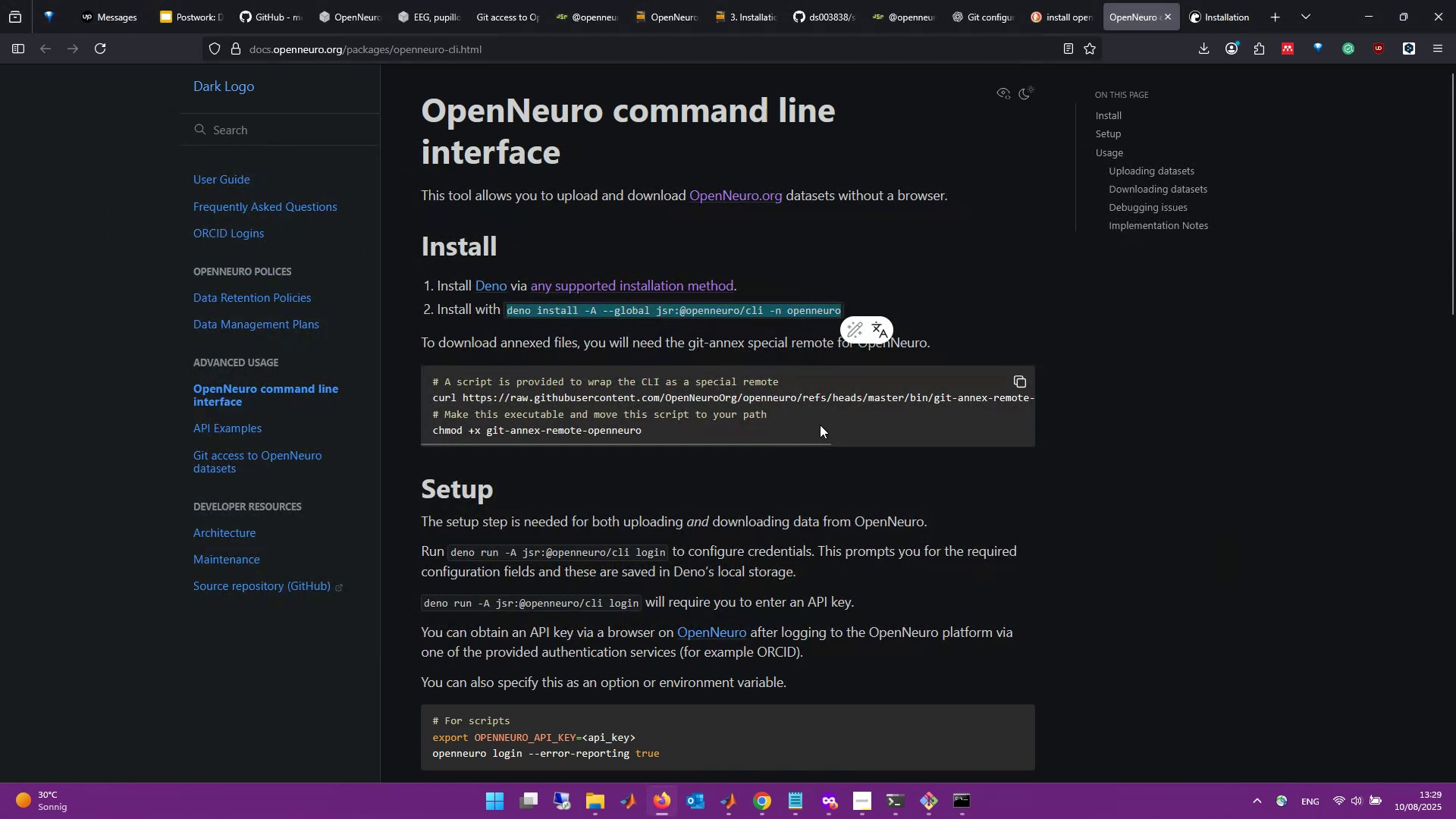 
key(Alt+Tab)
 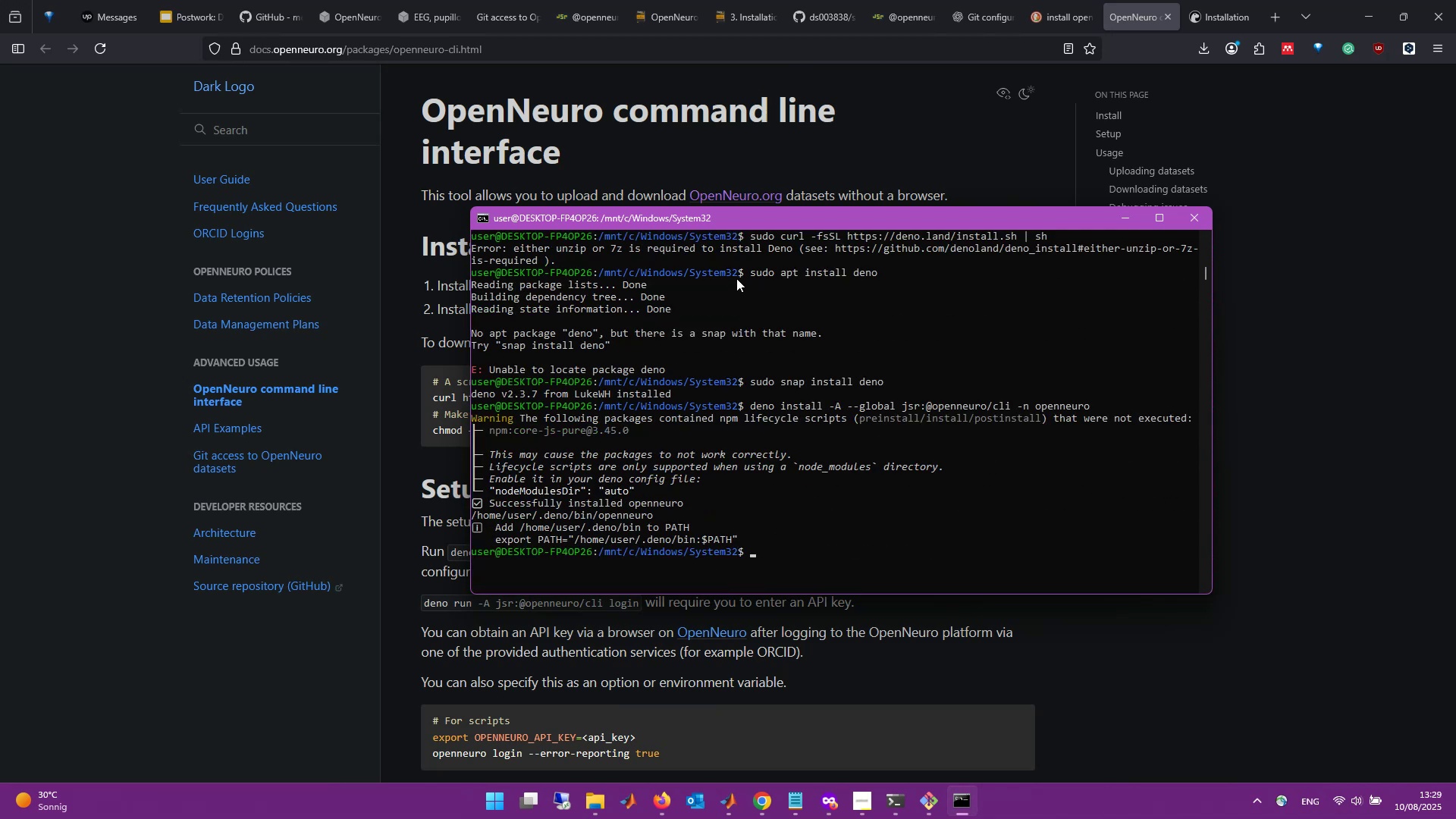 
wait(23.56)
 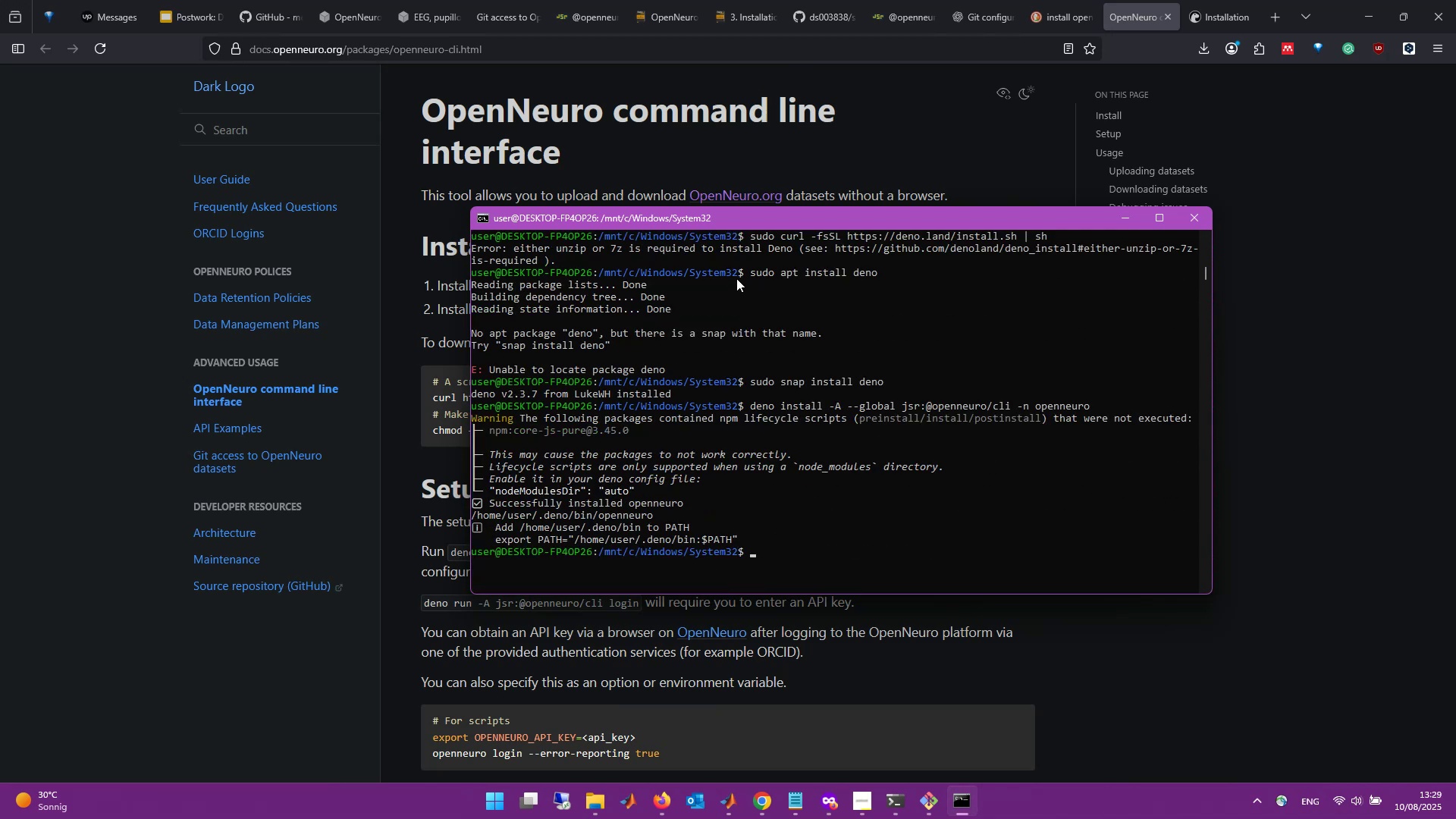 
left_click_drag(start_coordinate=[433, 395], to_coordinate=[1024, 398])
 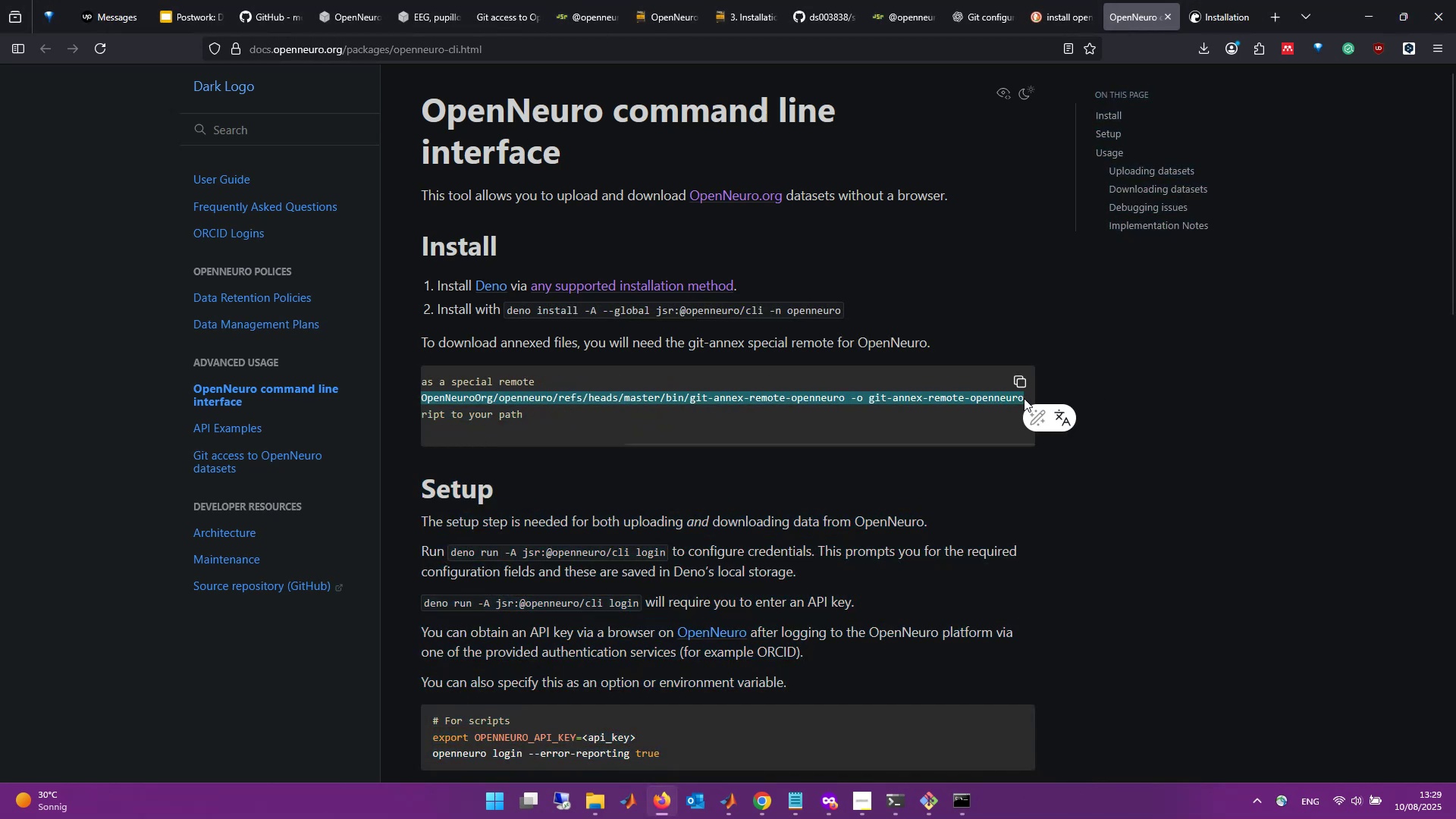 
key(Control+C)
 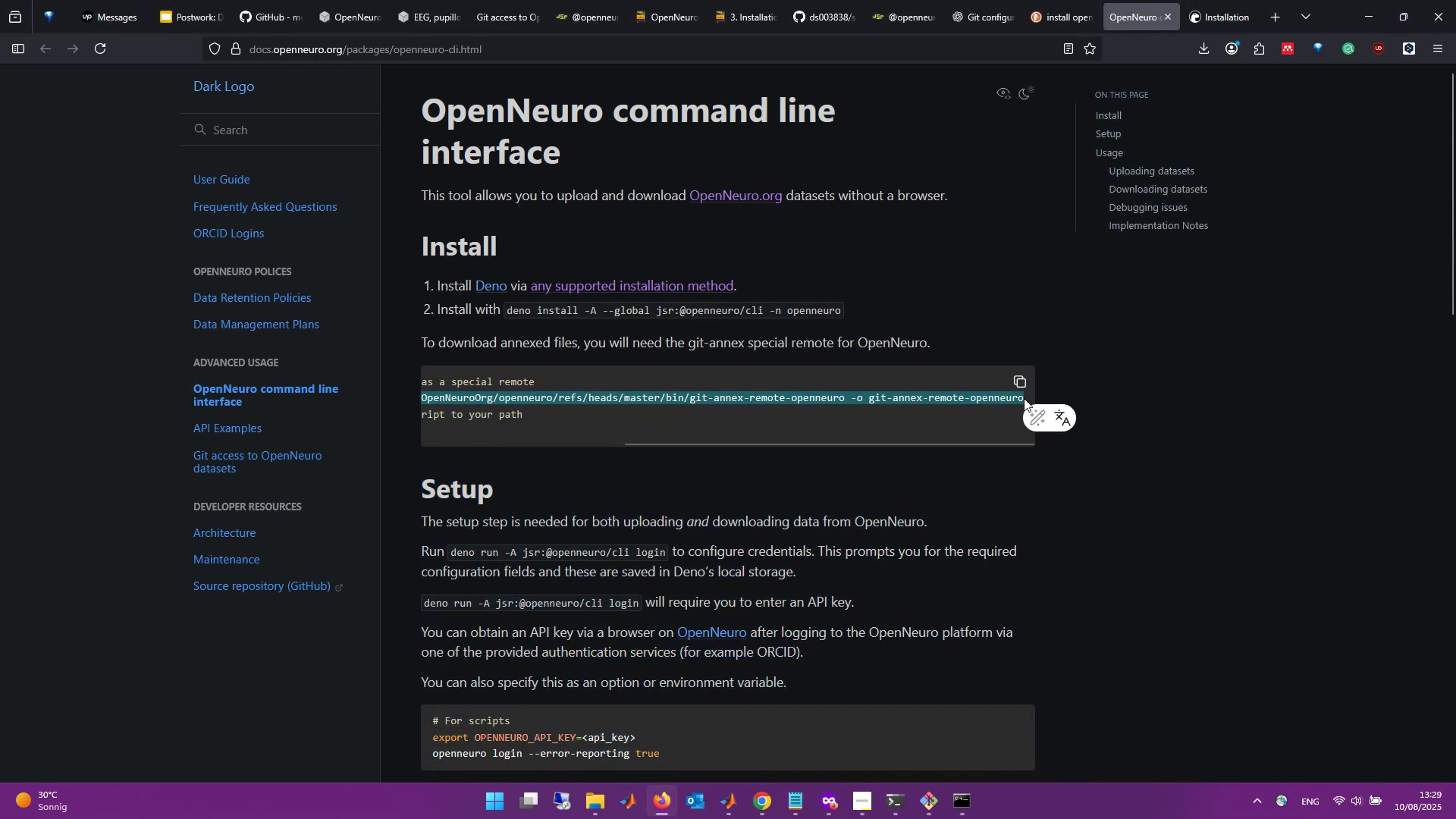 
key(Alt+AltLeft)
 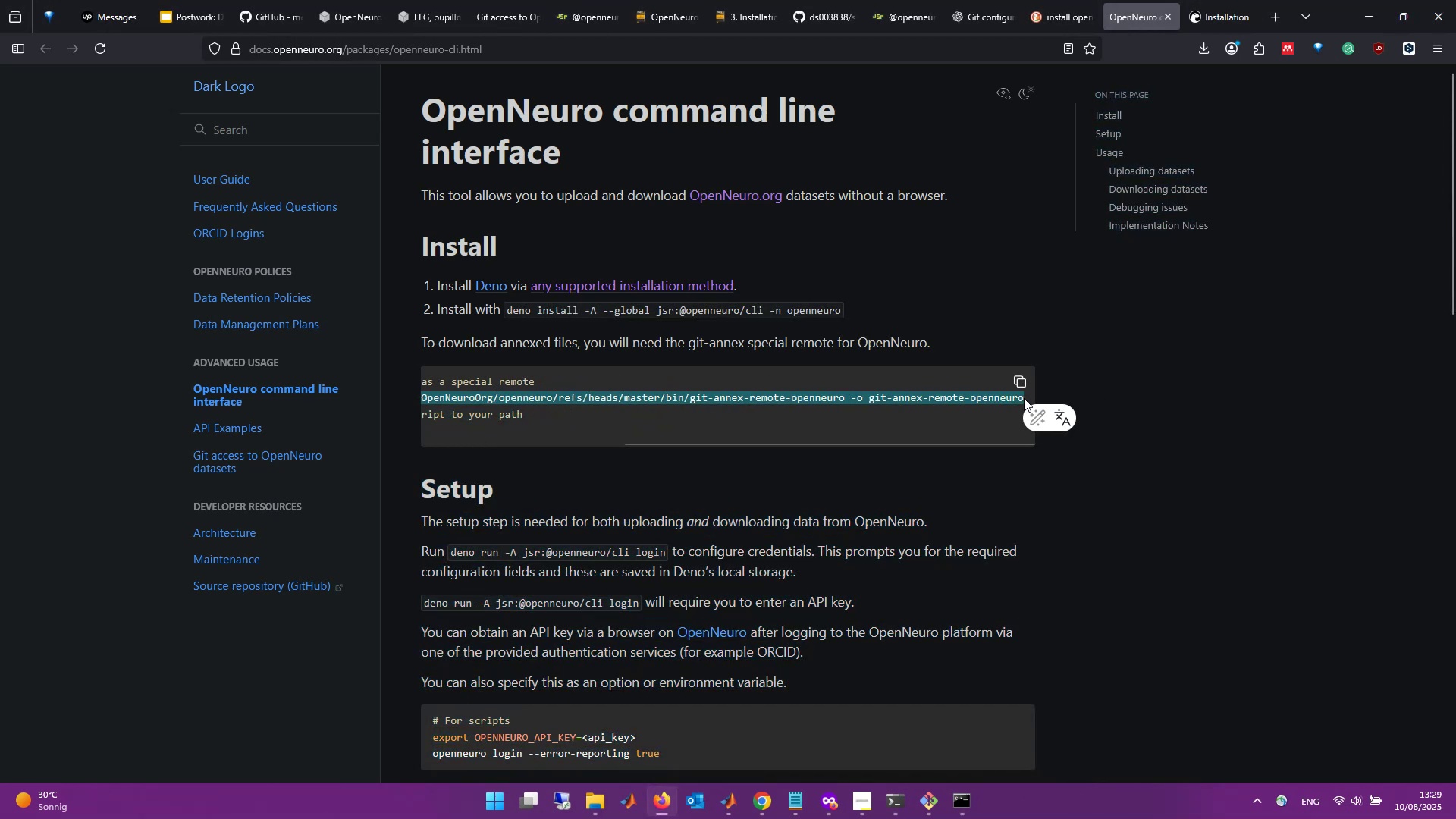 
key(Alt+Tab)
 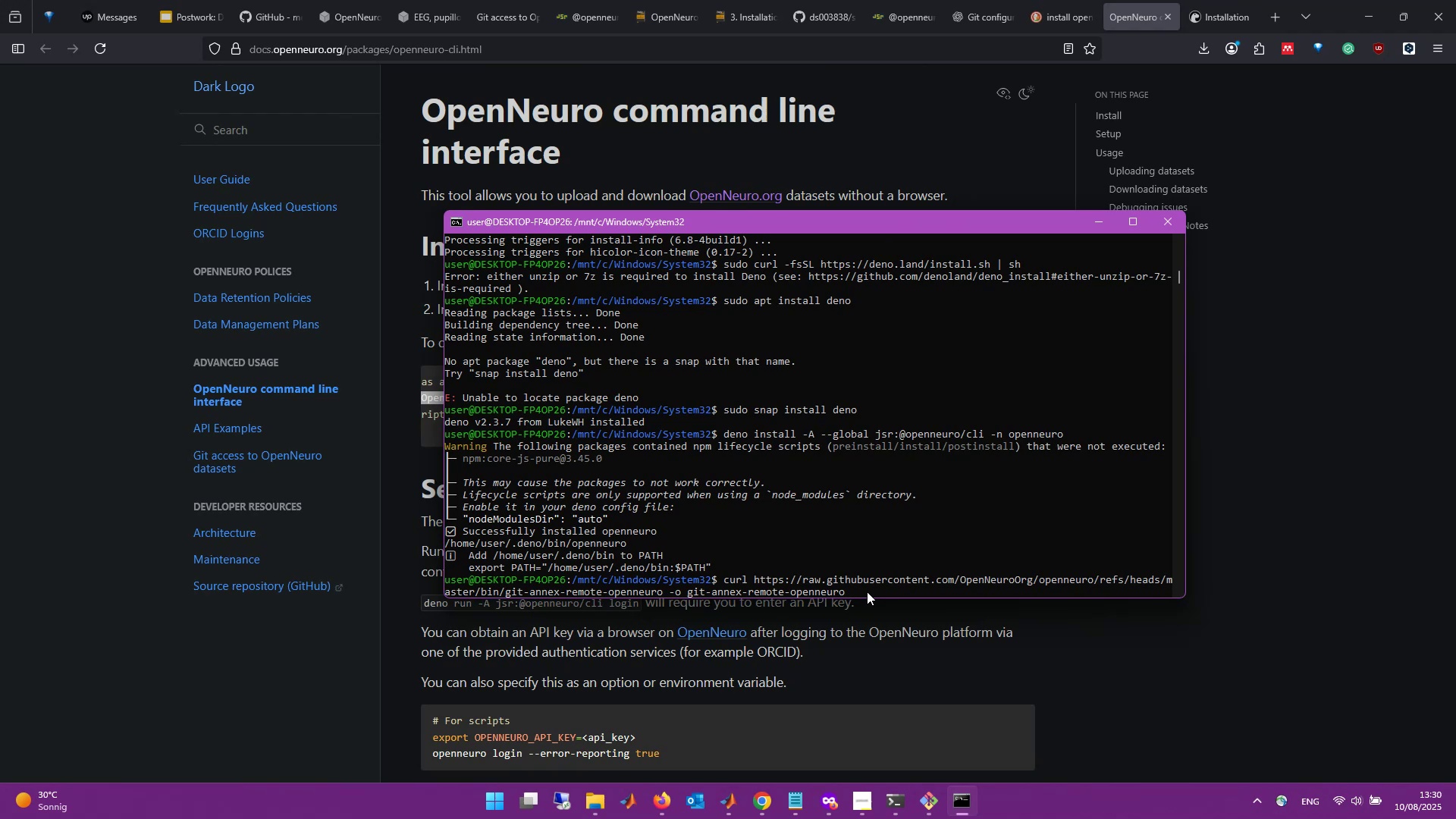 
wait(11.74)
 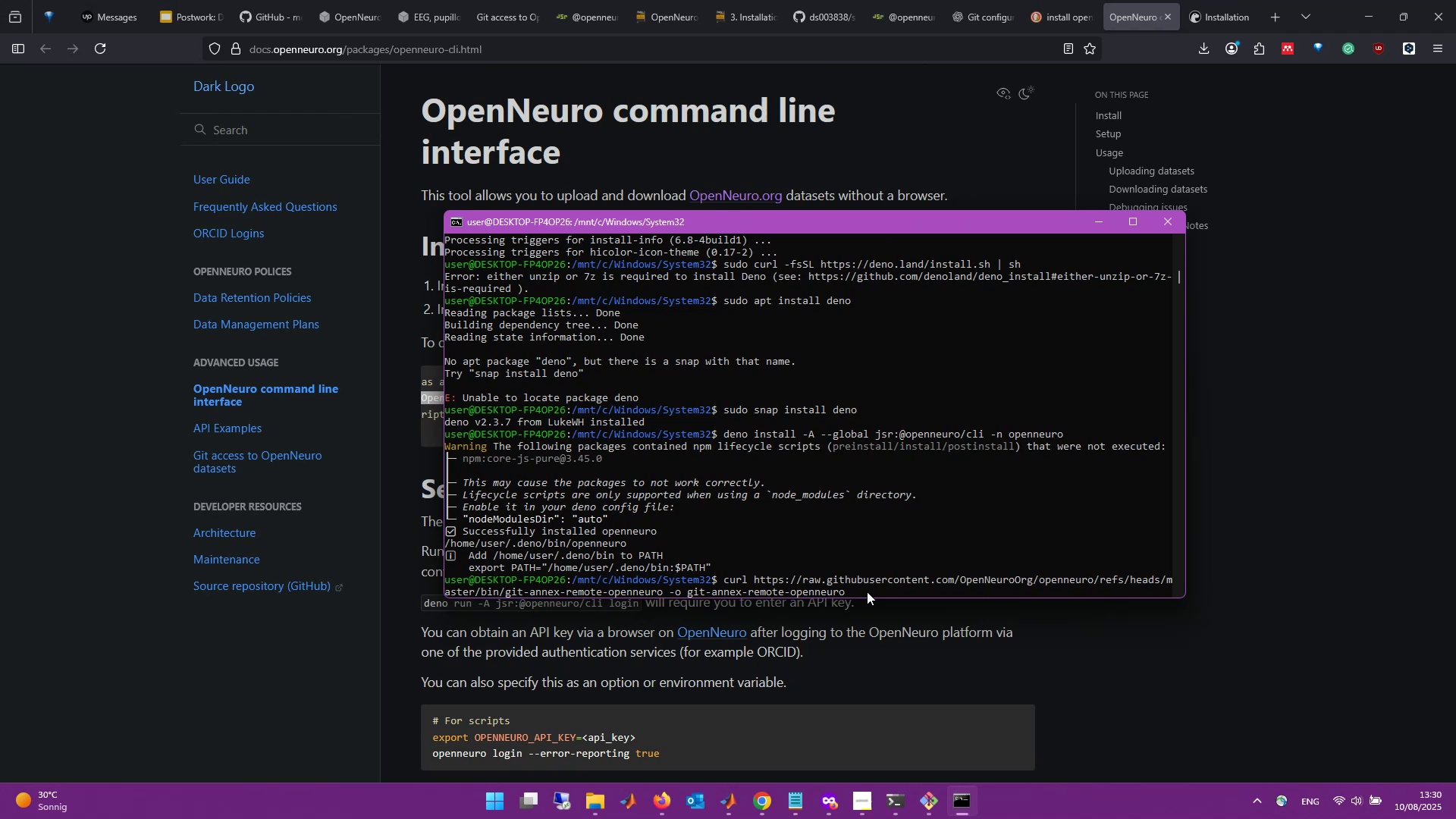 
left_click([862, 659])
 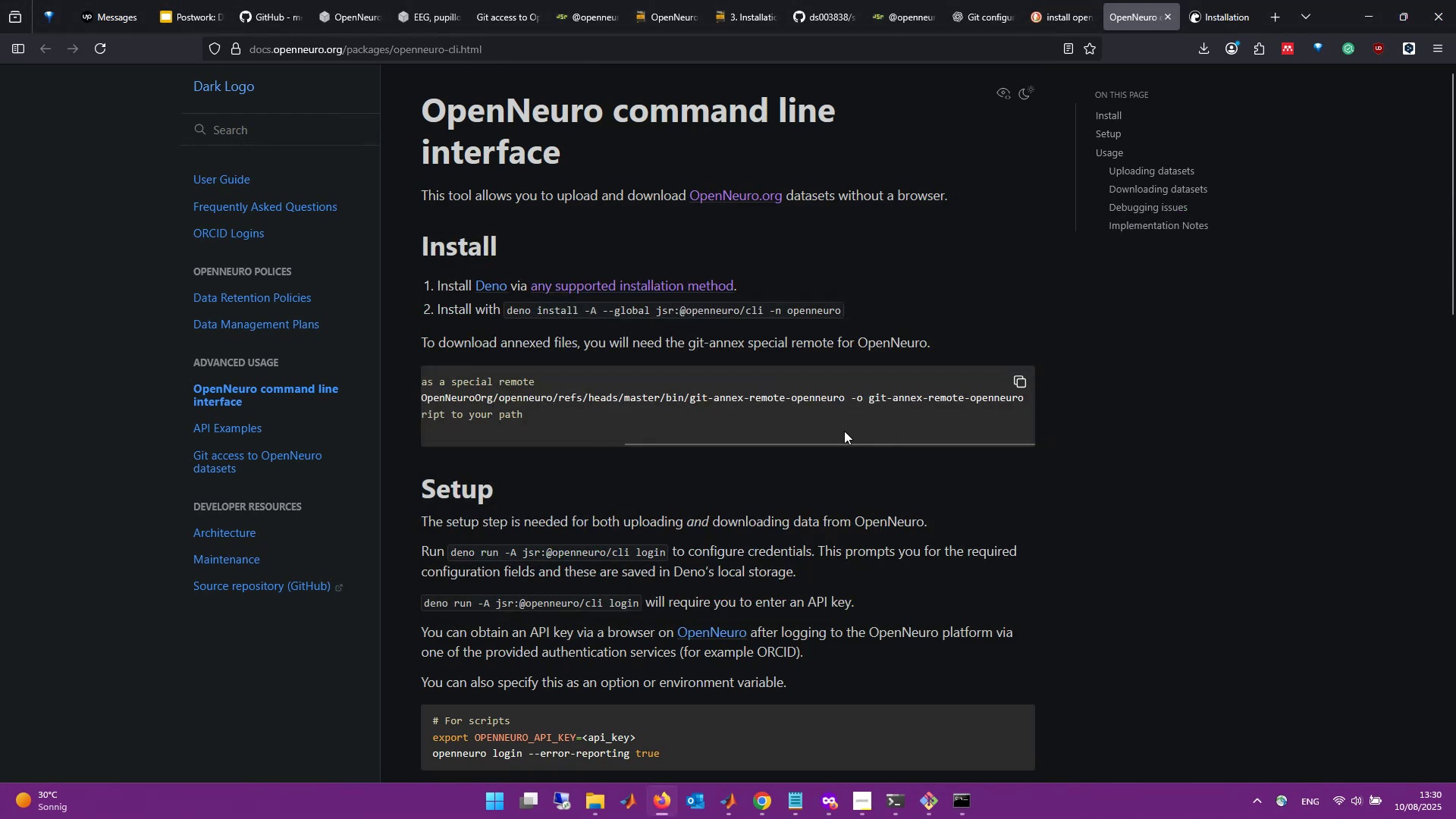 
left_click_drag(start_coordinate=[842, 446], to_coordinate=[576, 444])
 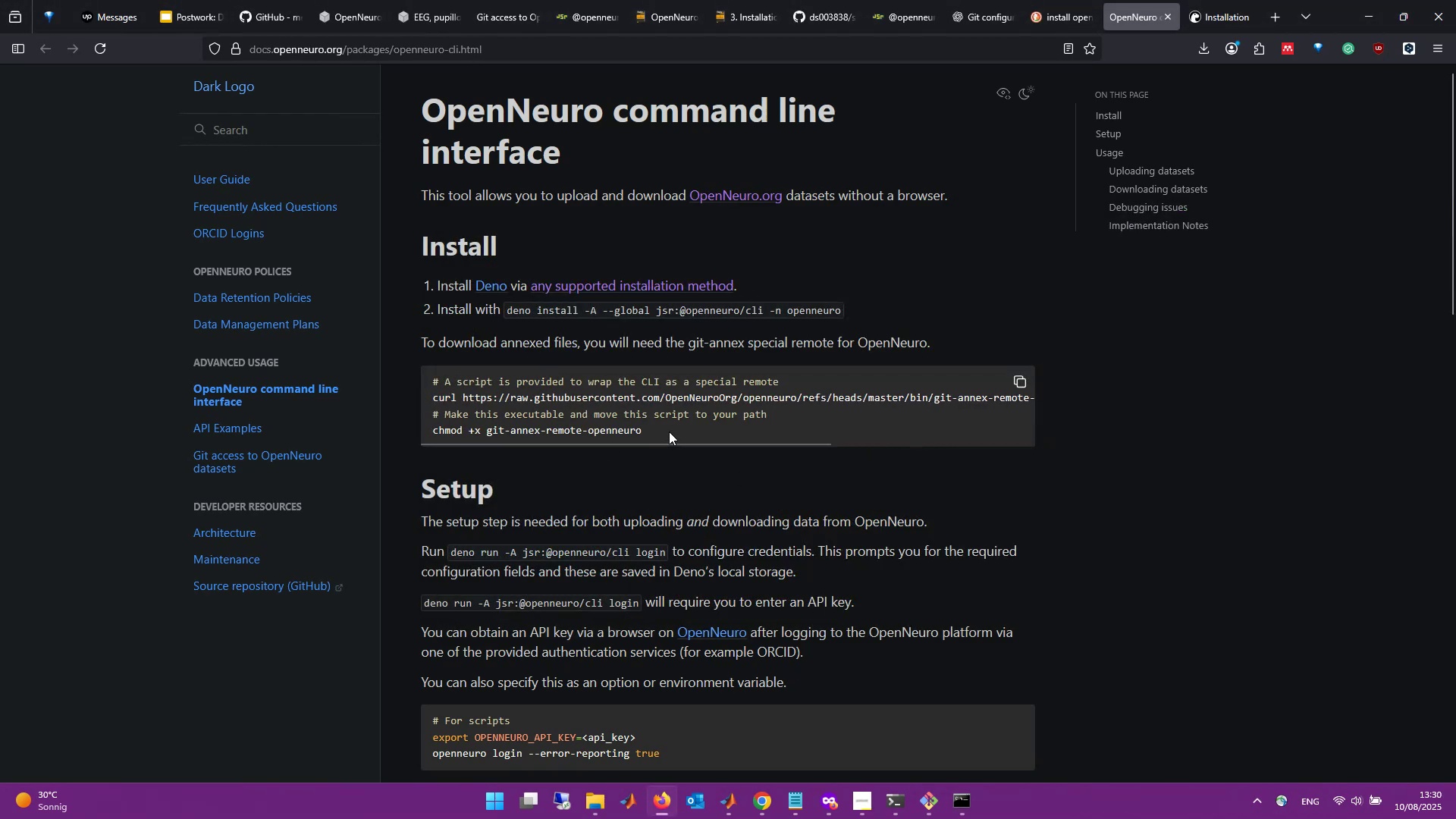 
left_click_drag(start_coordinate=[660, 431], to_coordinate=[434, 428])
 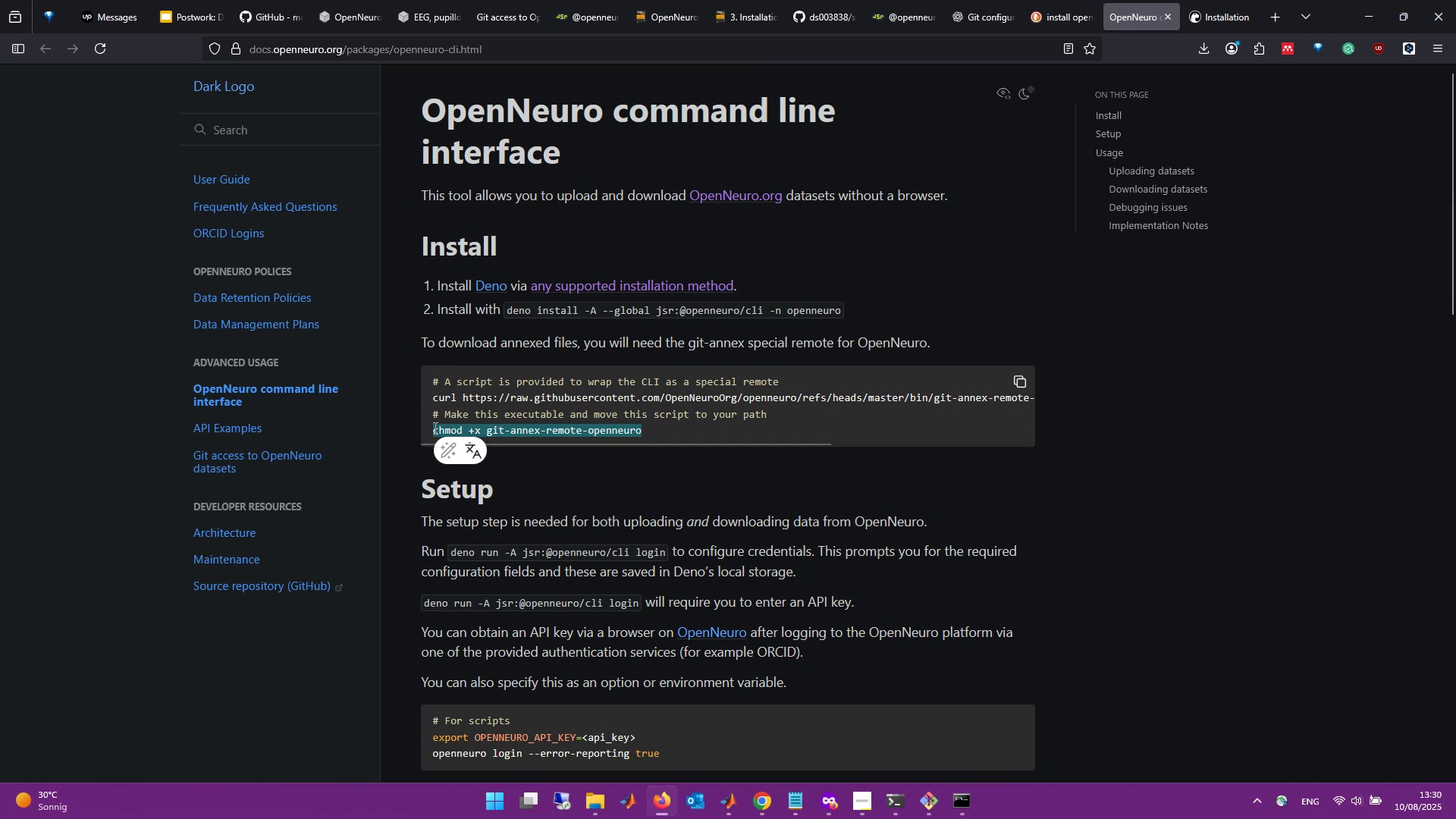 
right_click([434, 428])
 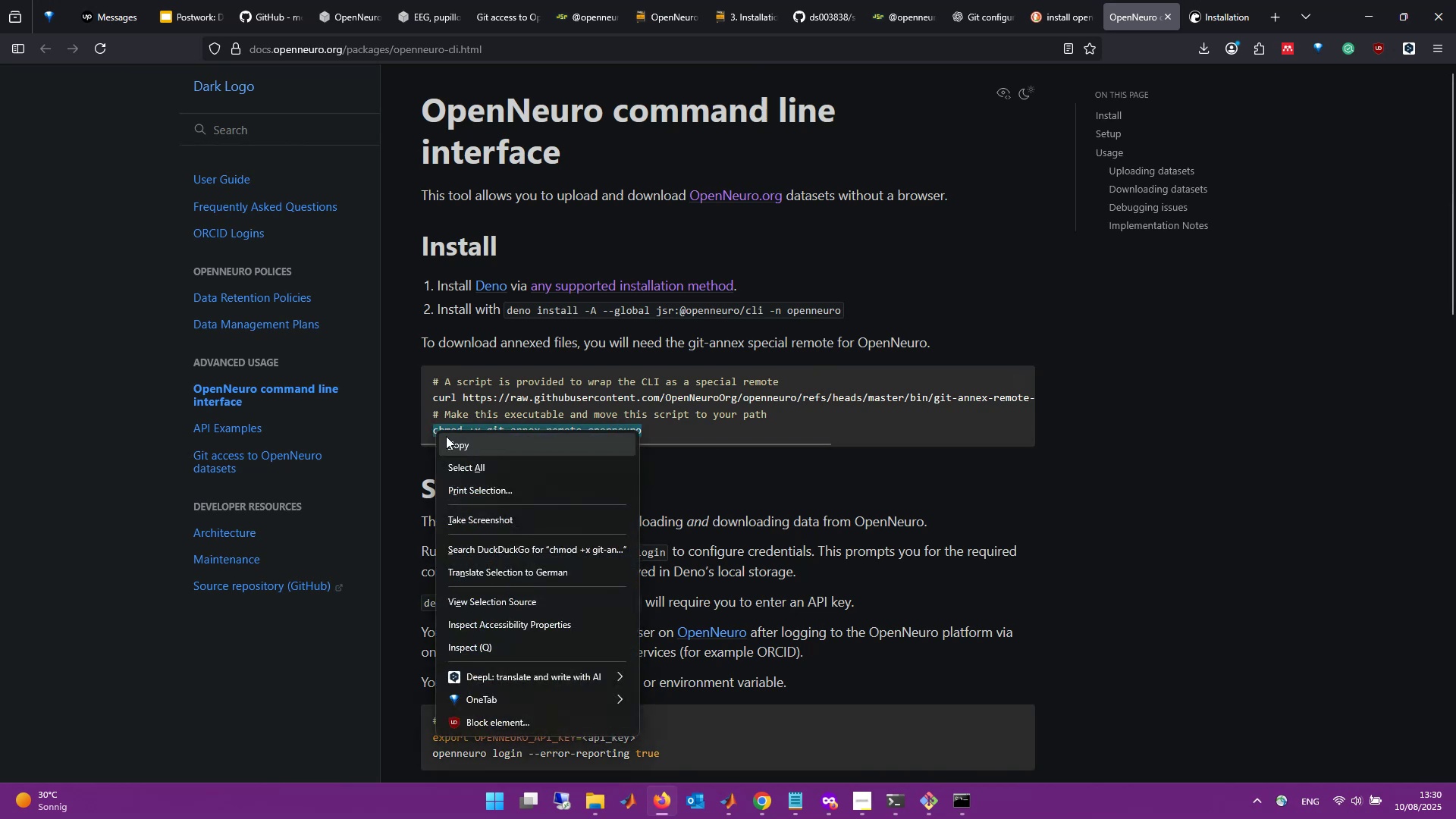 
key(Alt+AltLeft)
 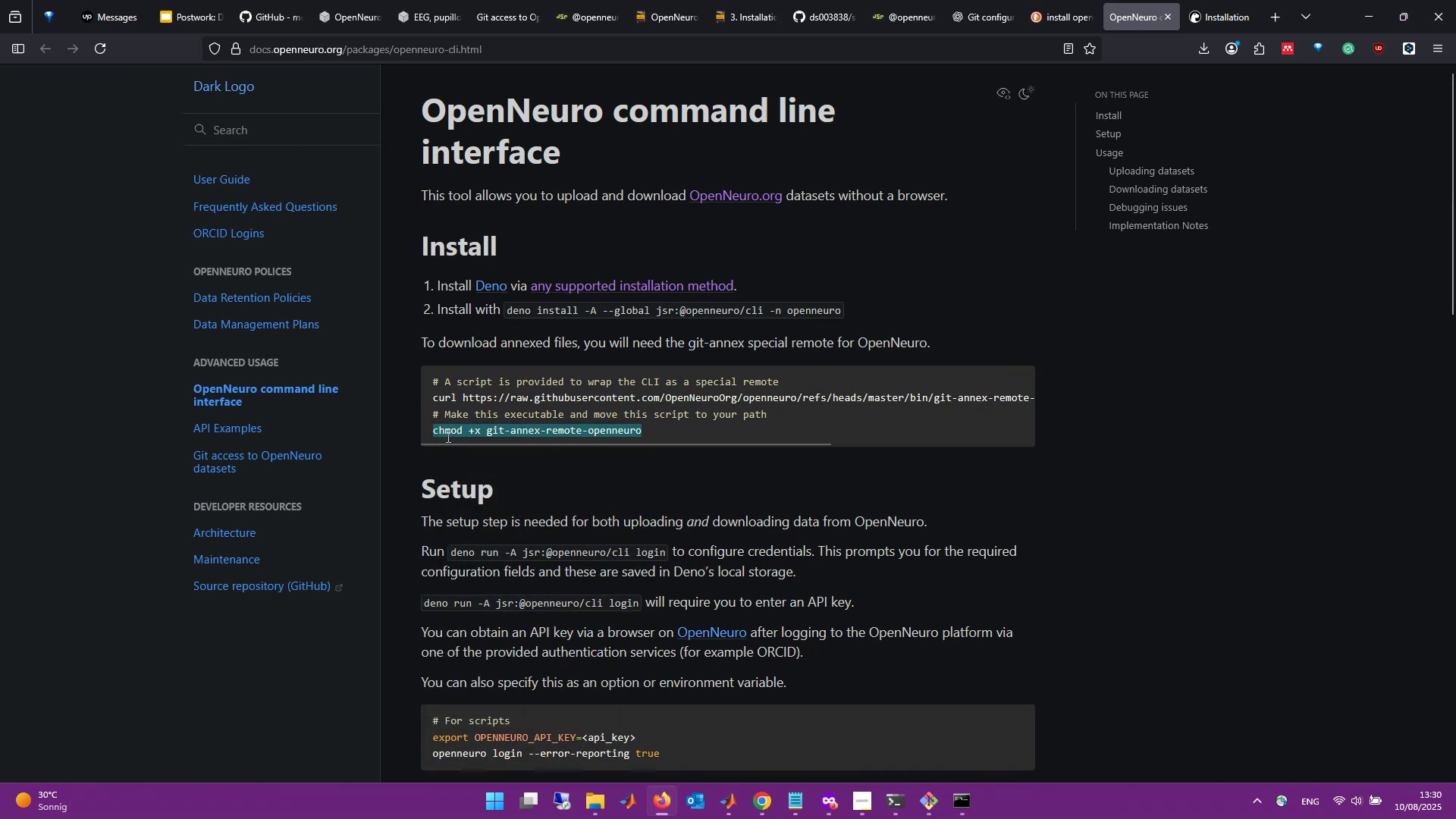 
key(Alt+Tab)
 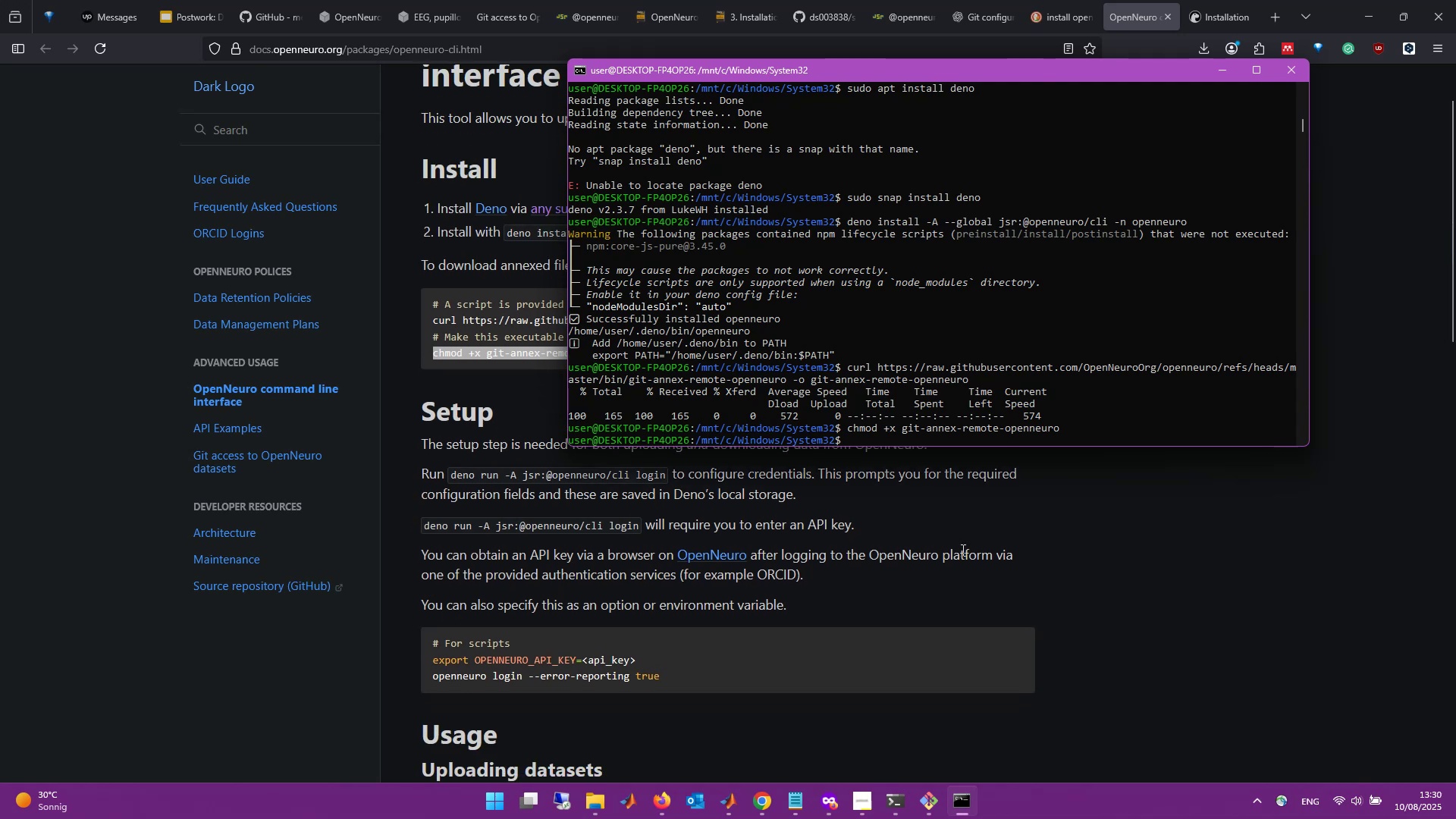 
wait(13.95)
 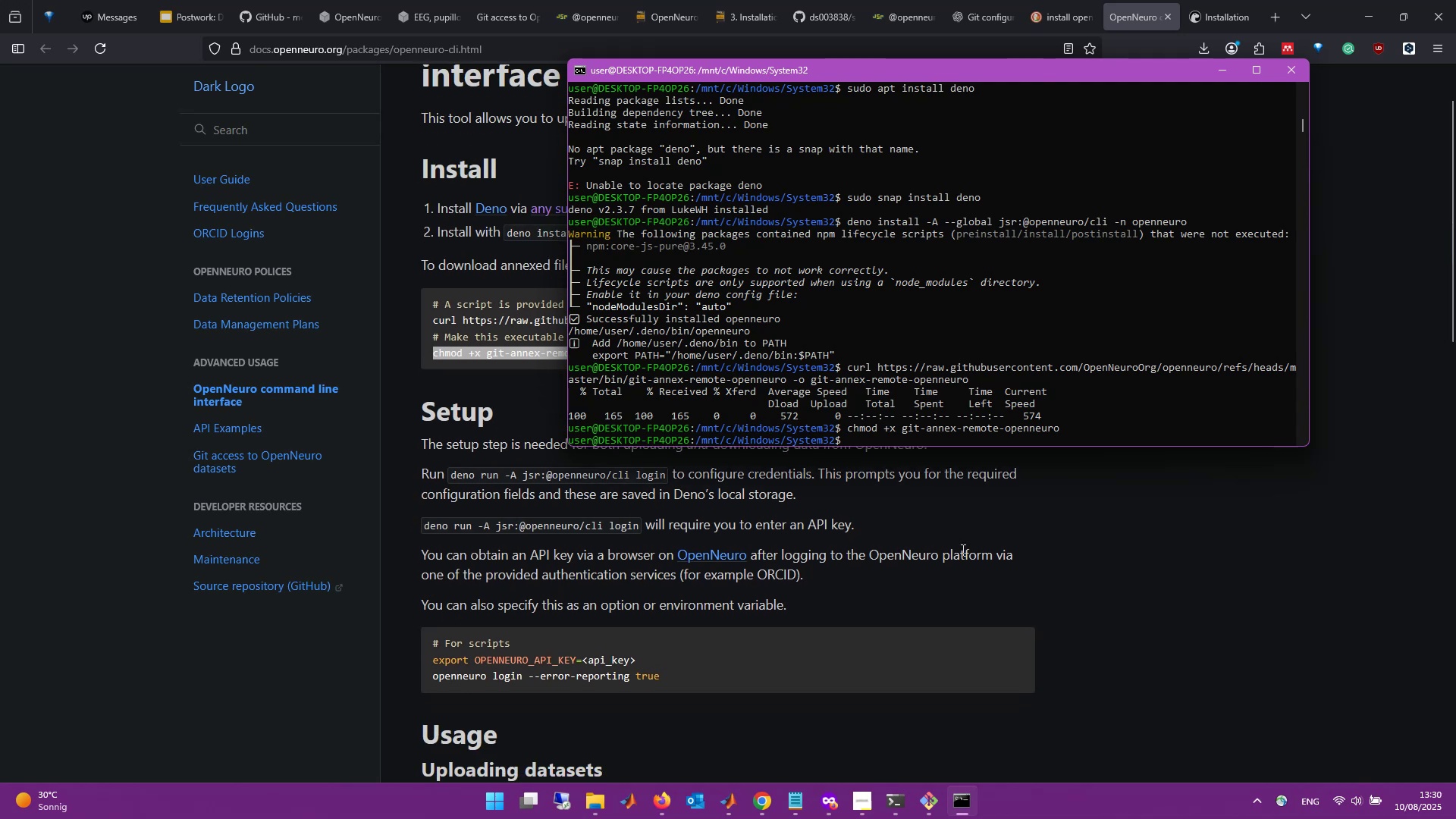 
double_click([597, 551])
 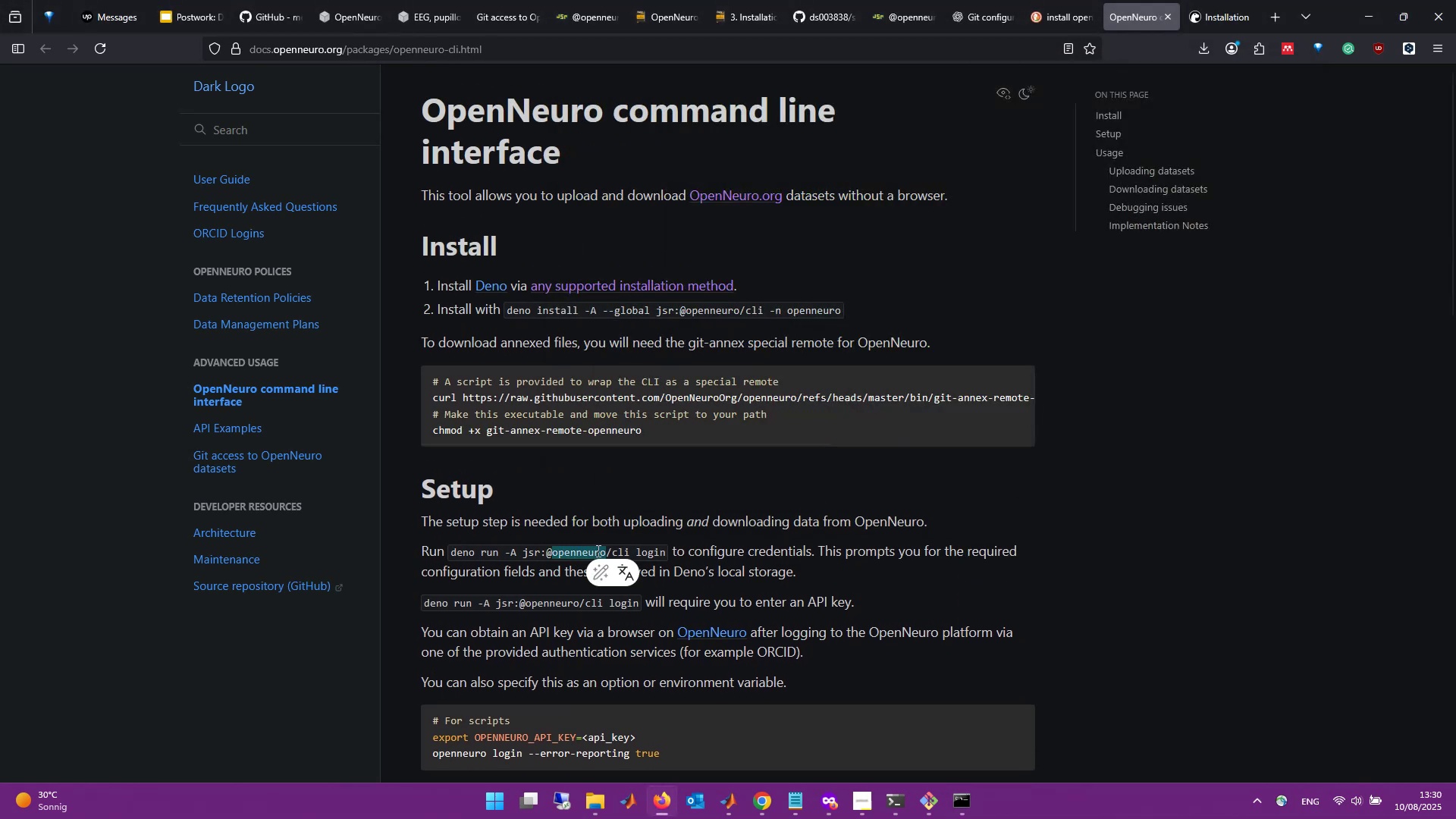 
triple_click([597, 551])
 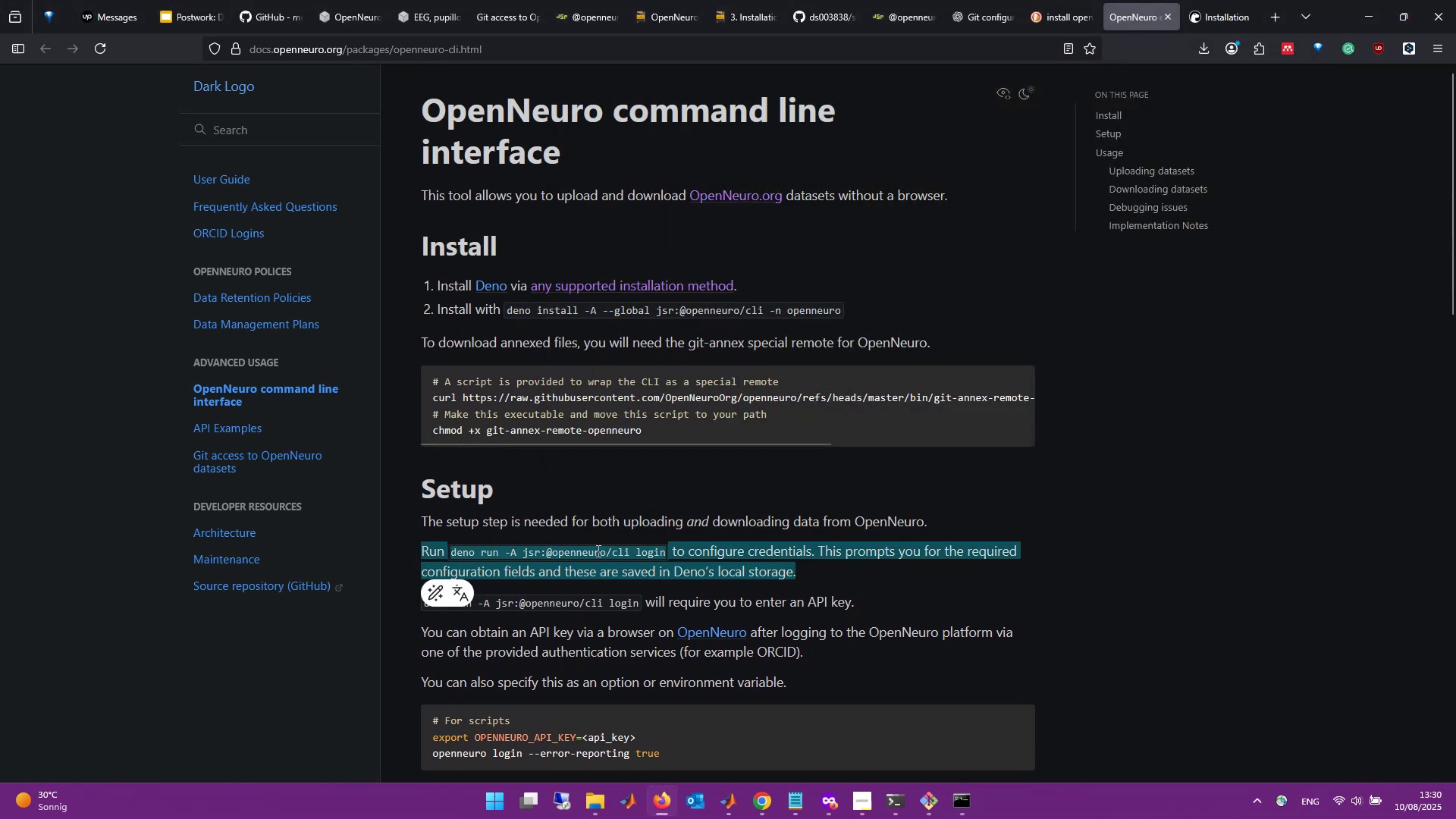 
triple_click([597, 551])
 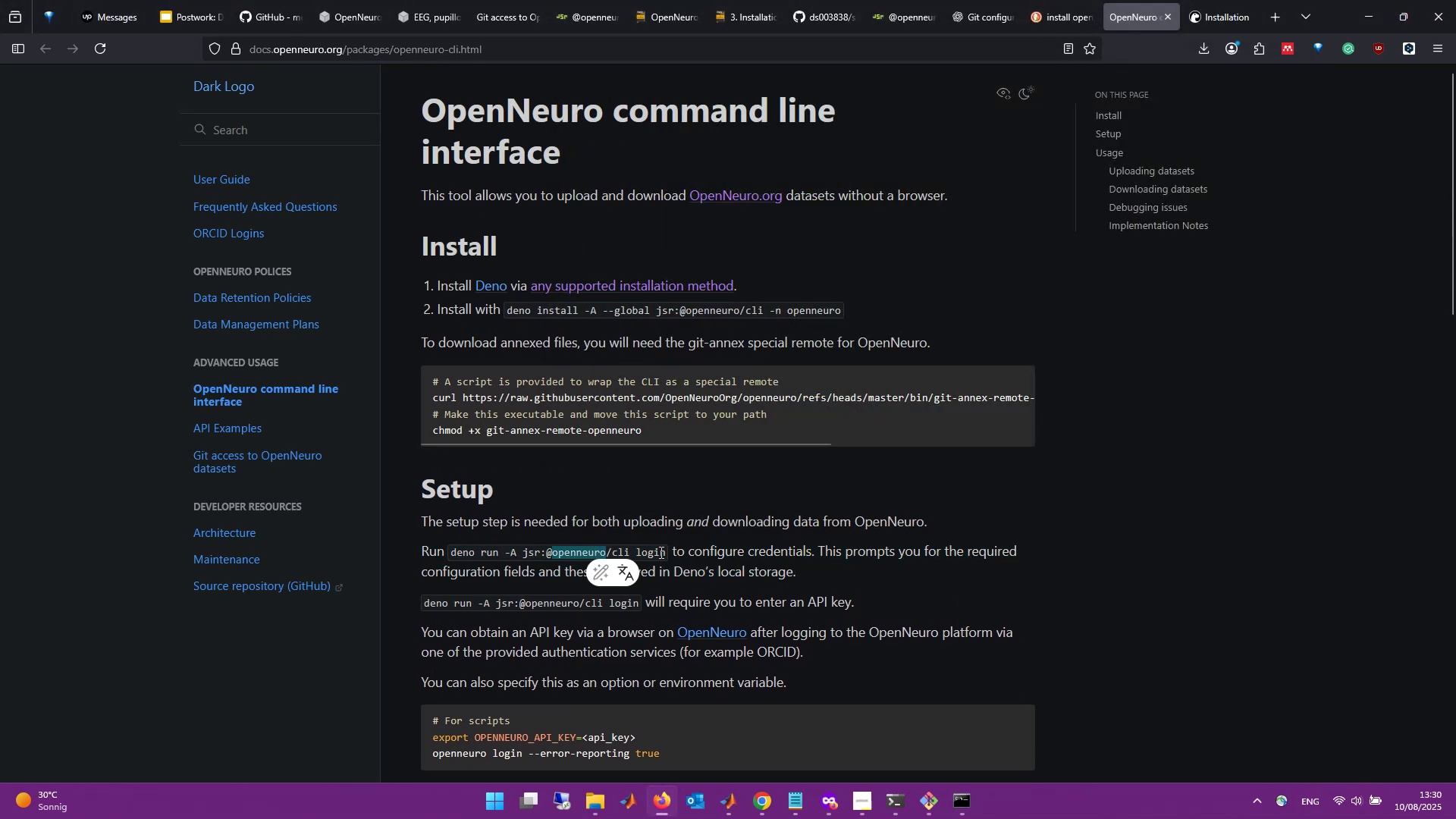 
left_click_drag(start_coordinate=[664, 552], to_coordinate=[451, 552])
 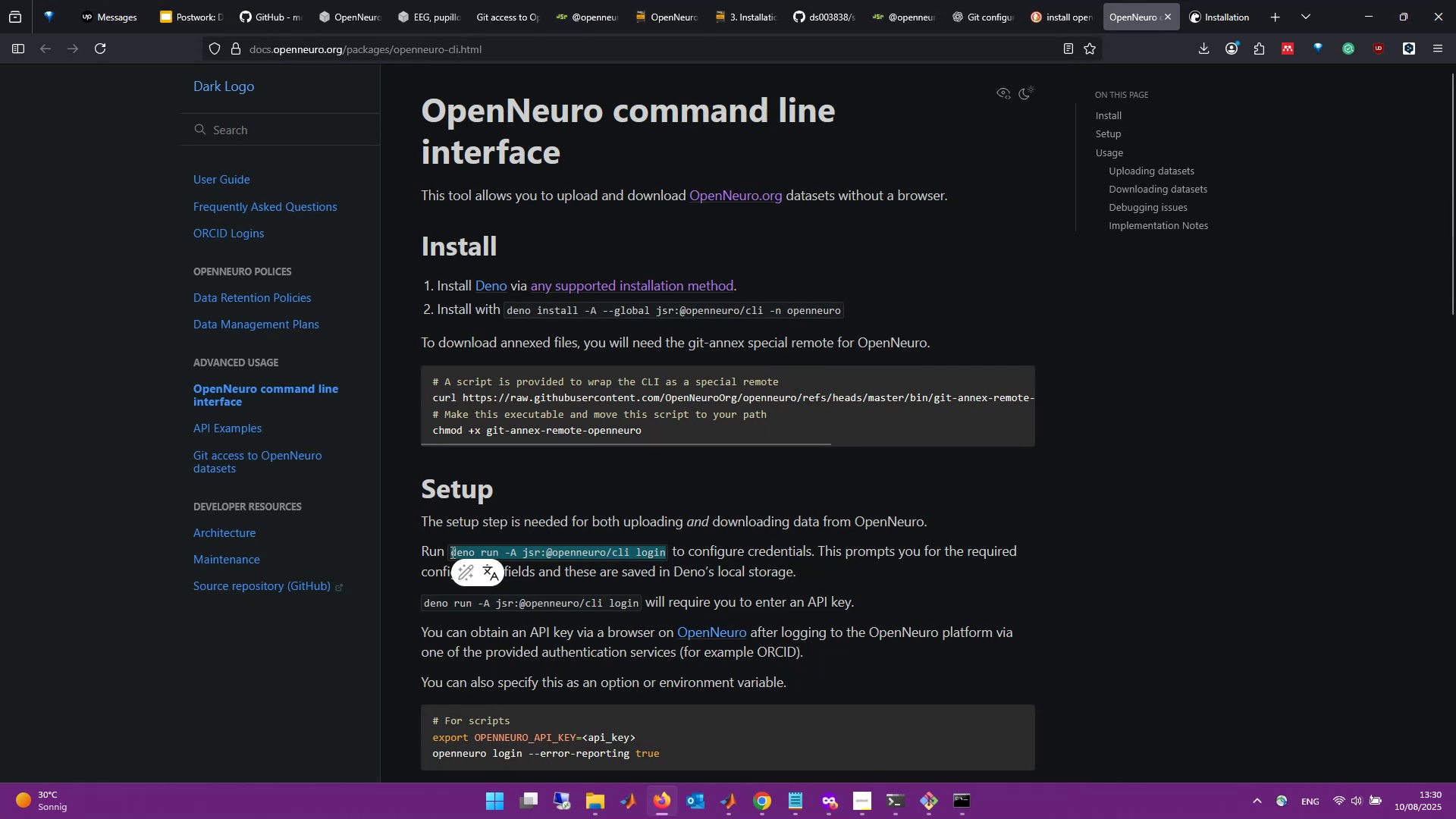 
key(Control+C)
 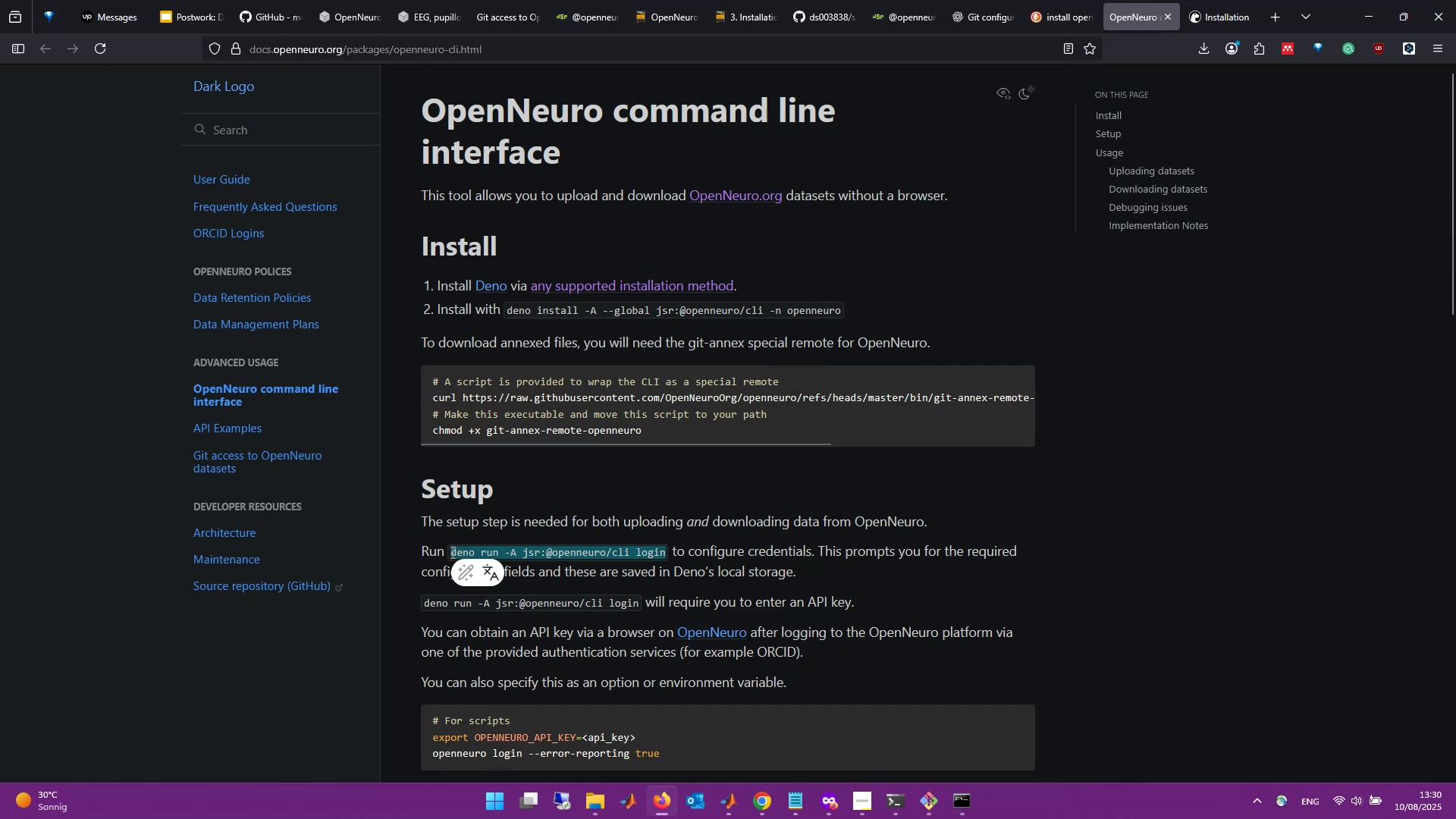 
key(Alt+Tab)
 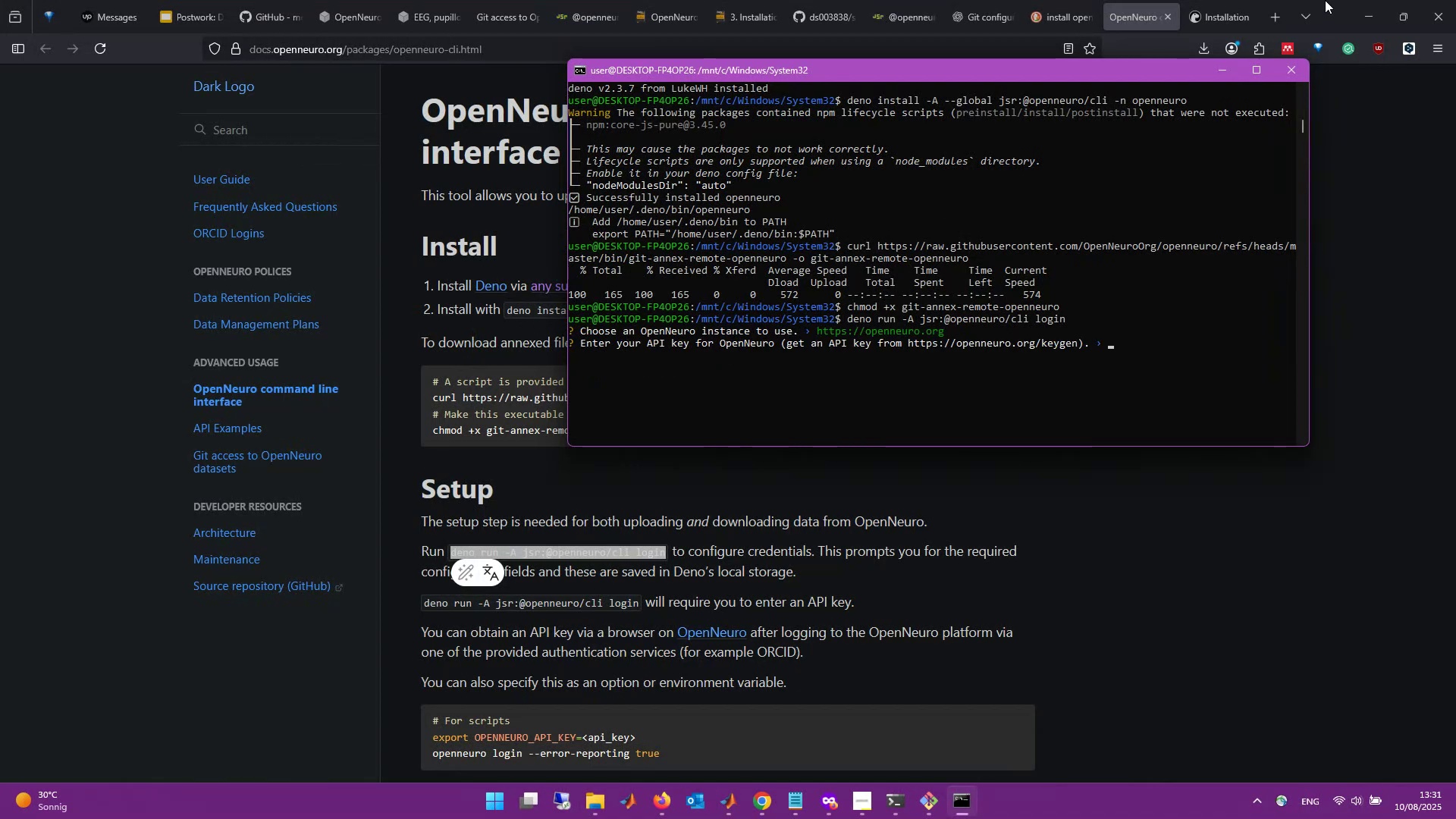 
wait(40.22)
 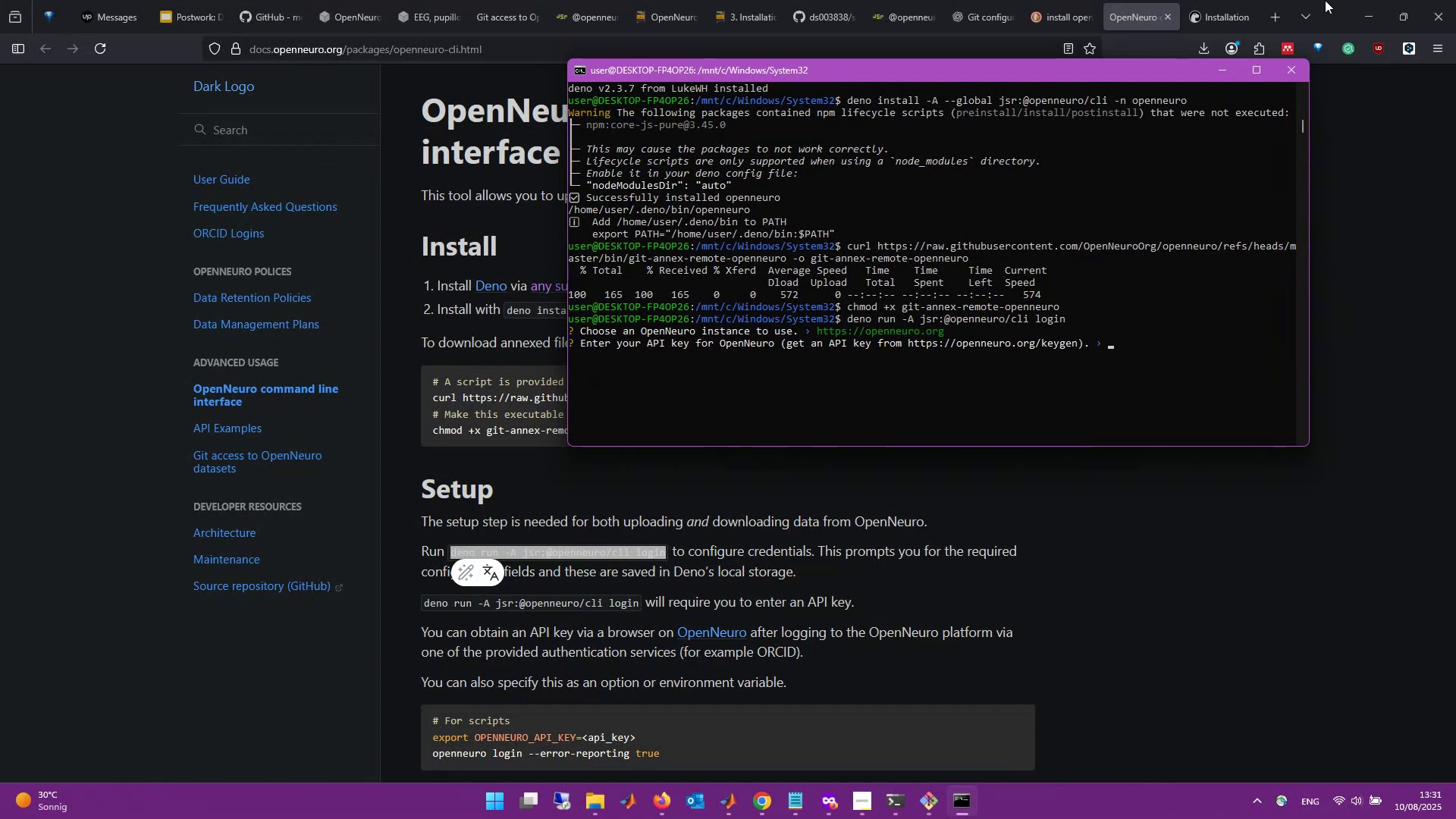 
left_click([1089, 488])
 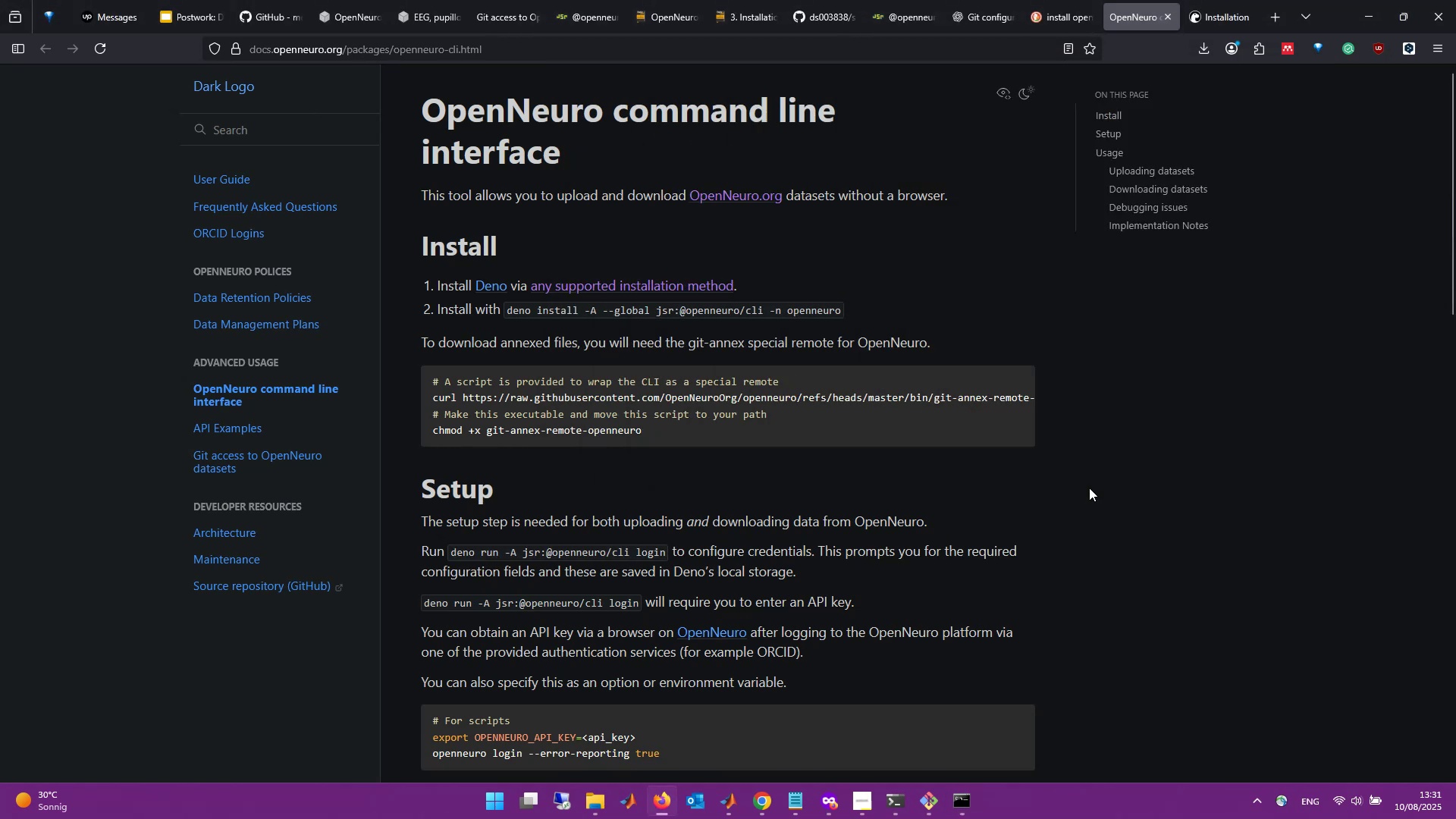 
hold_key(key=ControlLeft, duration=1.18)
 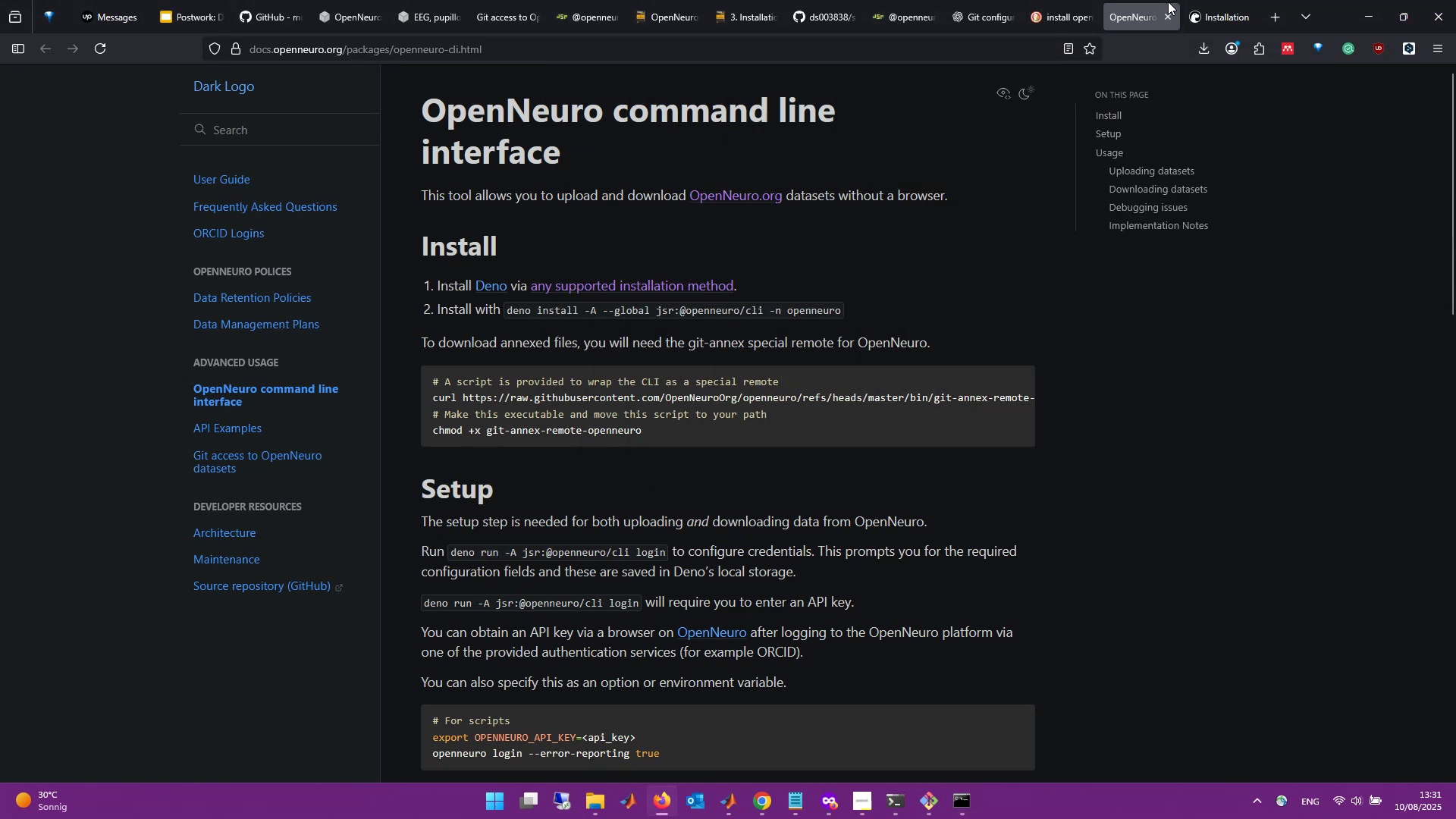 
key(Control+ControlLeft)
 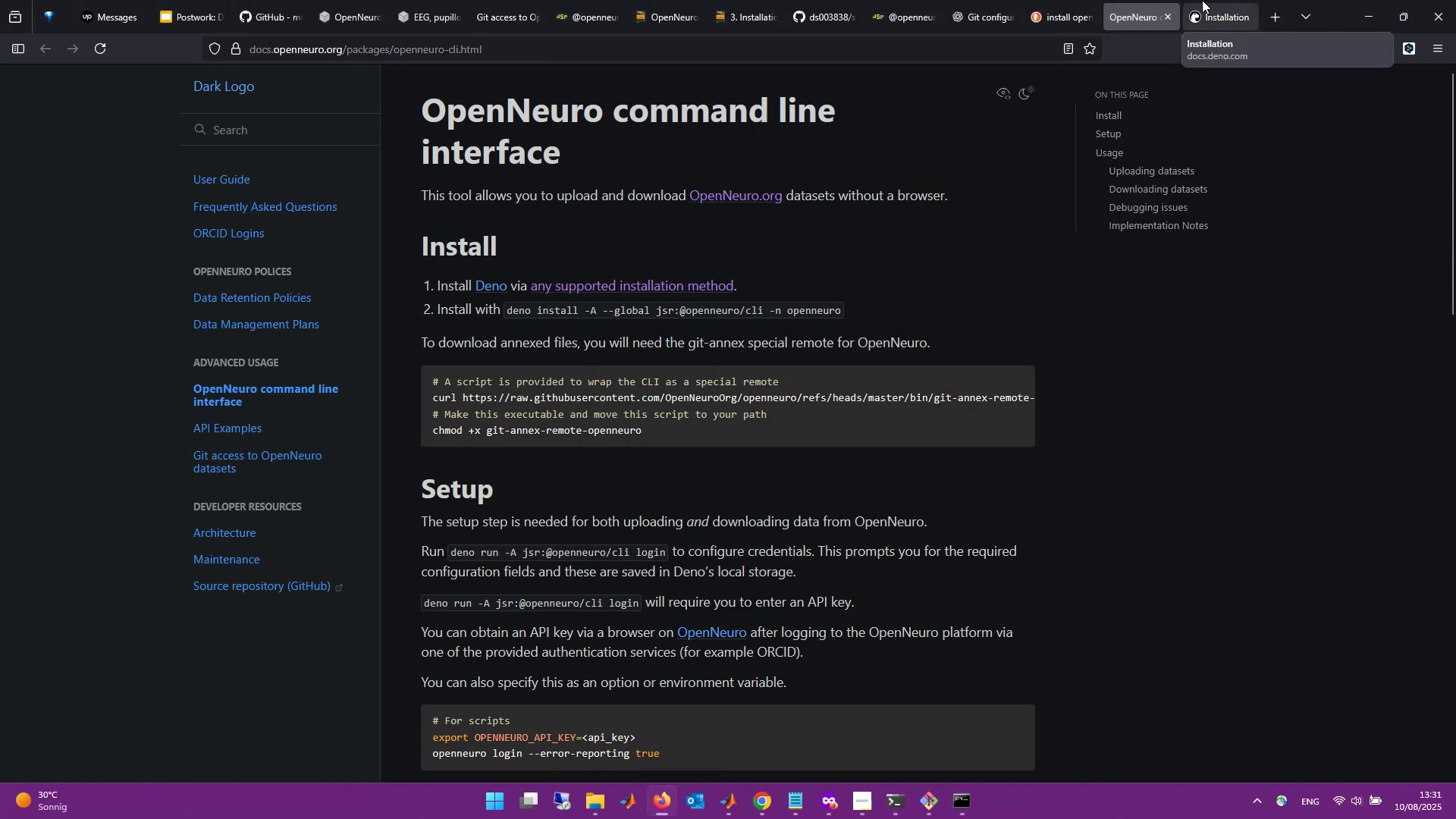 
left_click([1209, 0])
 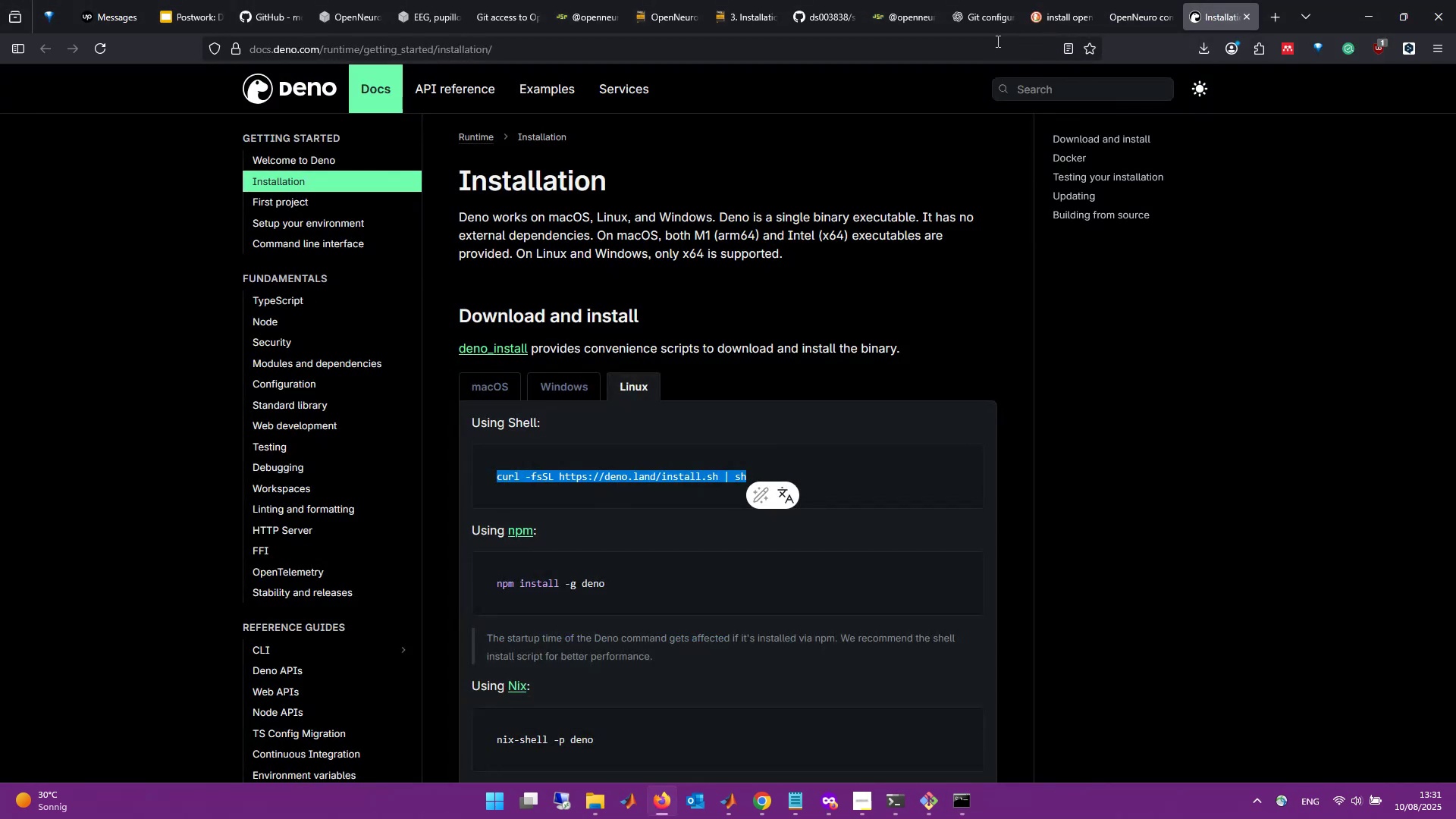 
left_click([995, 42])
 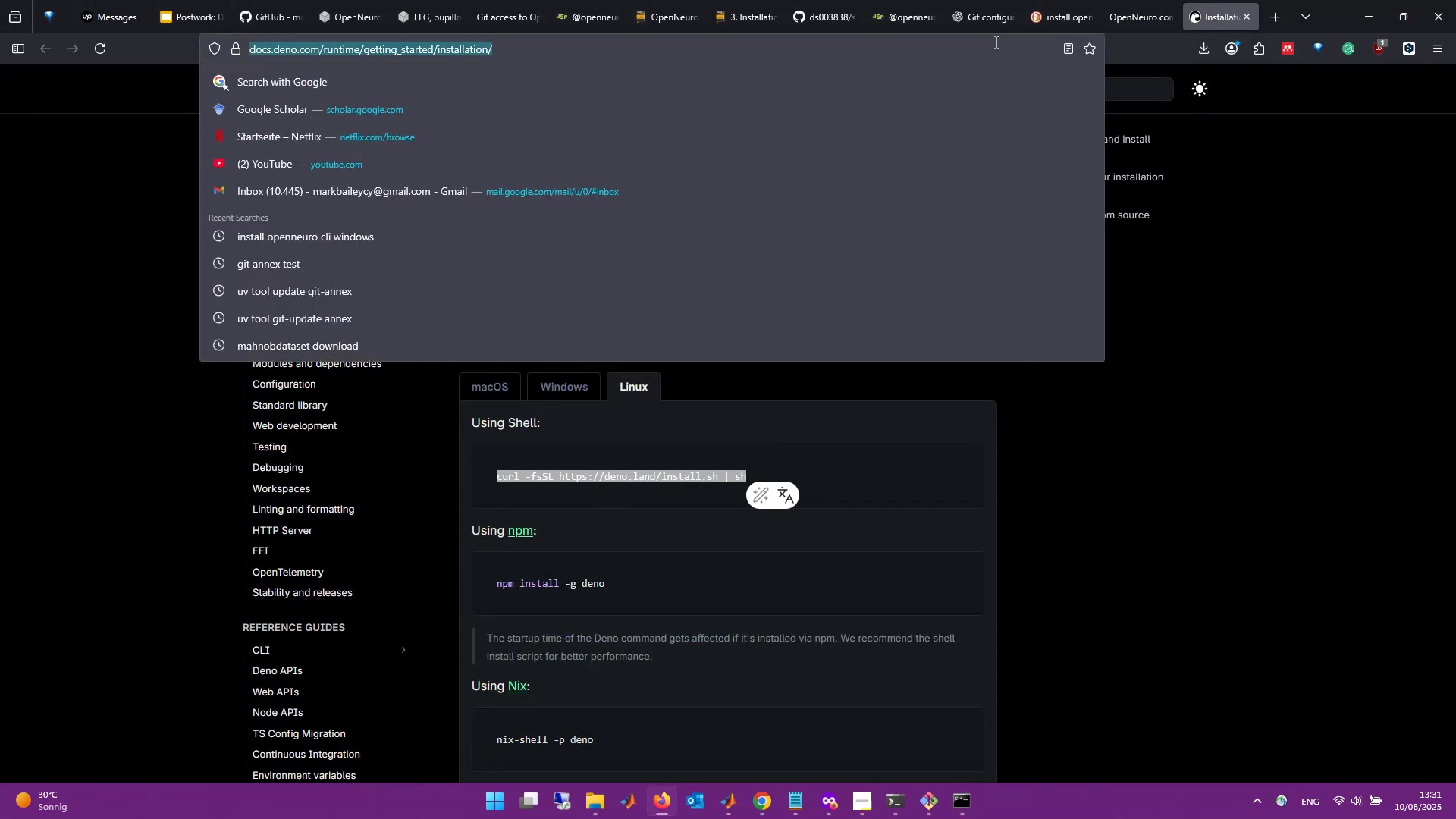 
key(Control+C)
 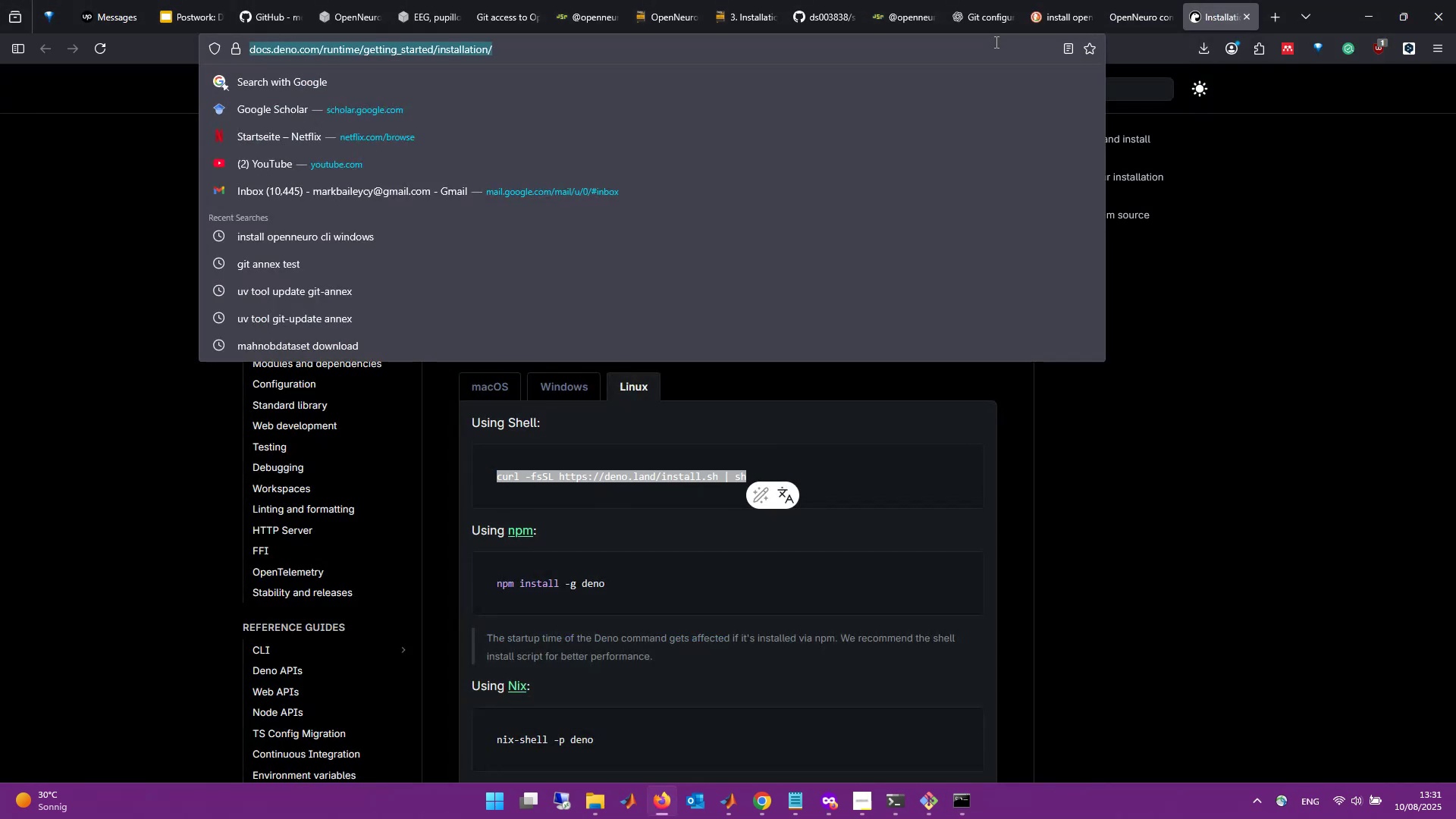 
key(Control+V)
 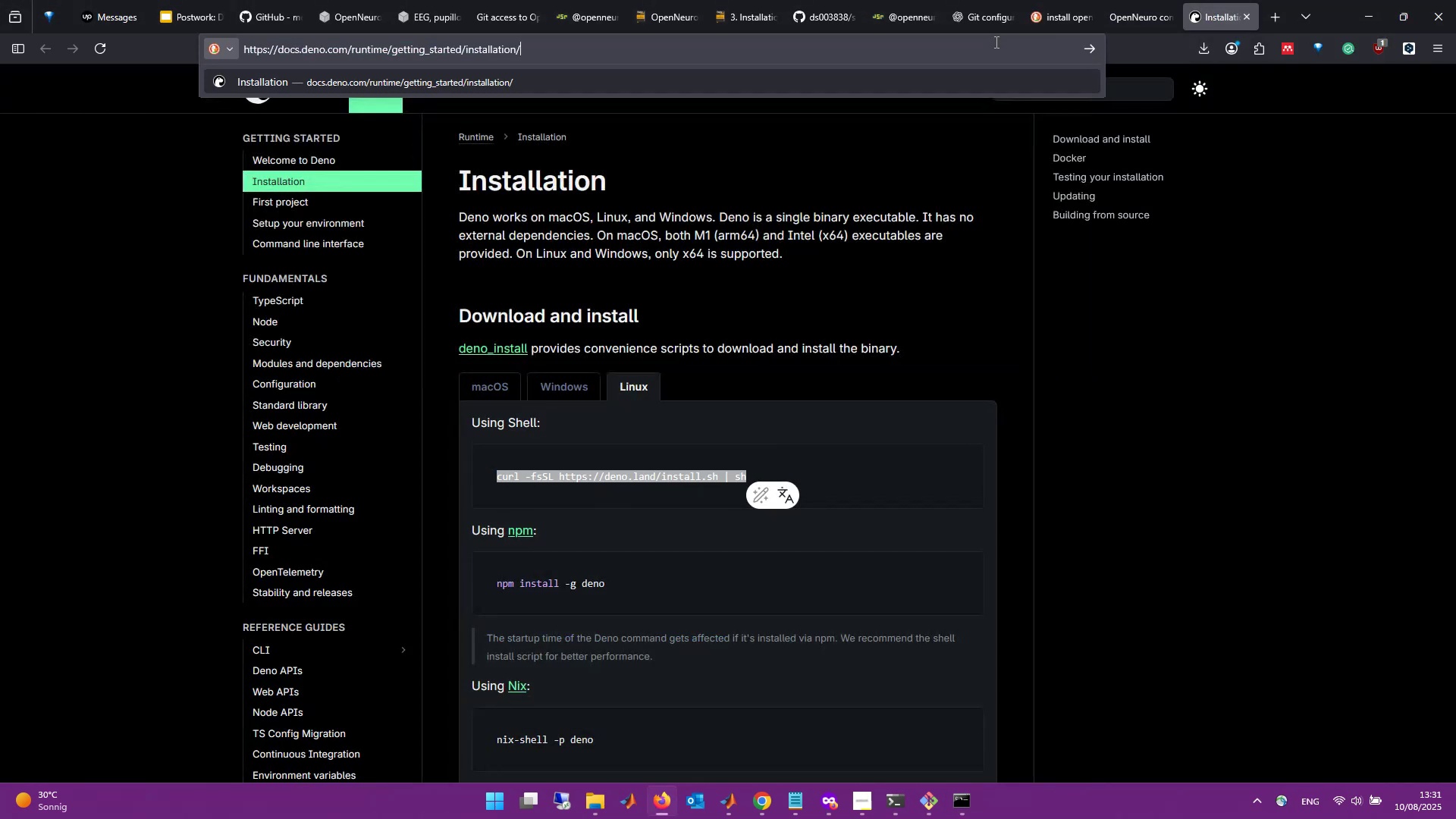 
key(Control+Z)
 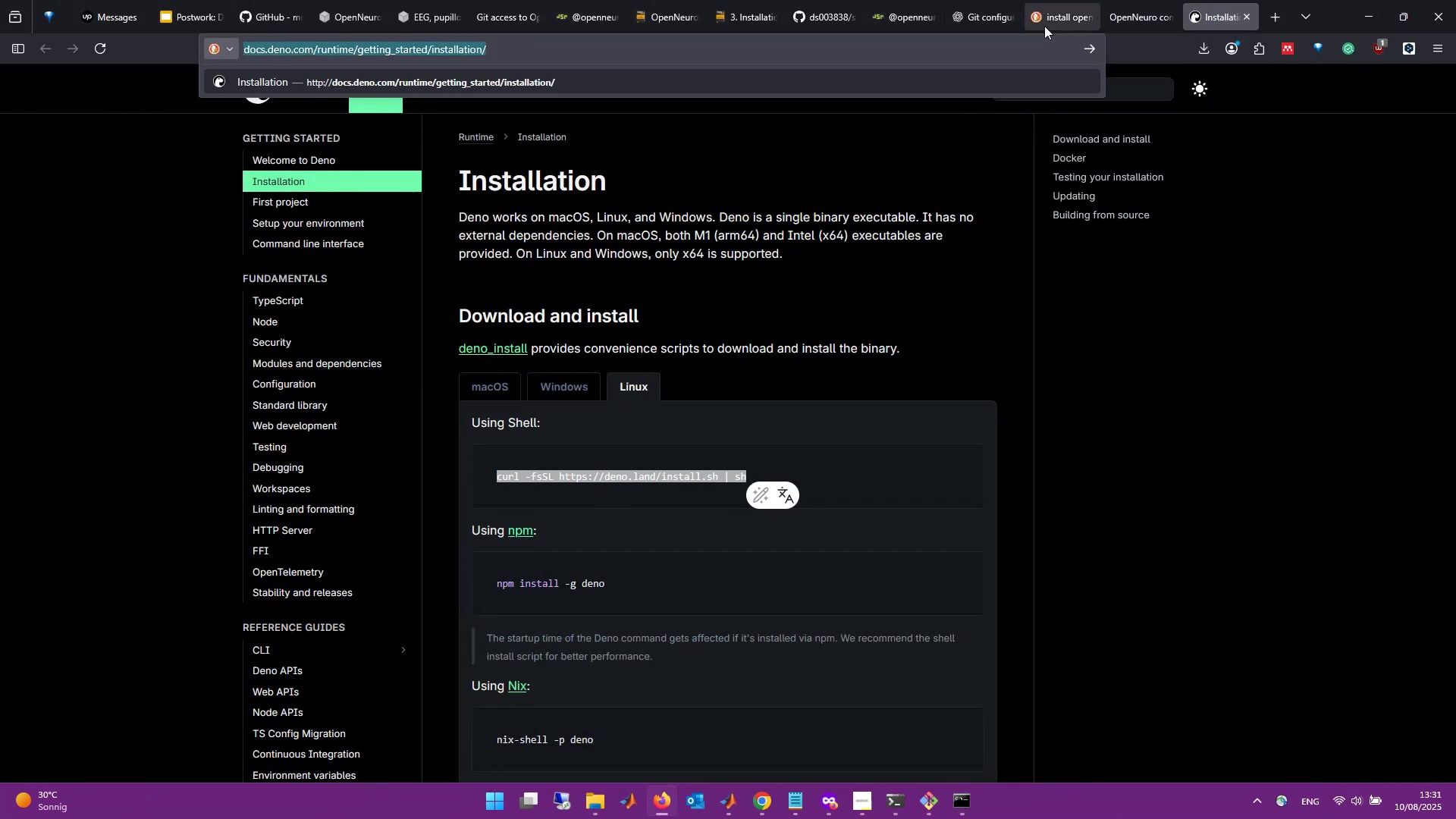 
key(Alt+AltLeft)
 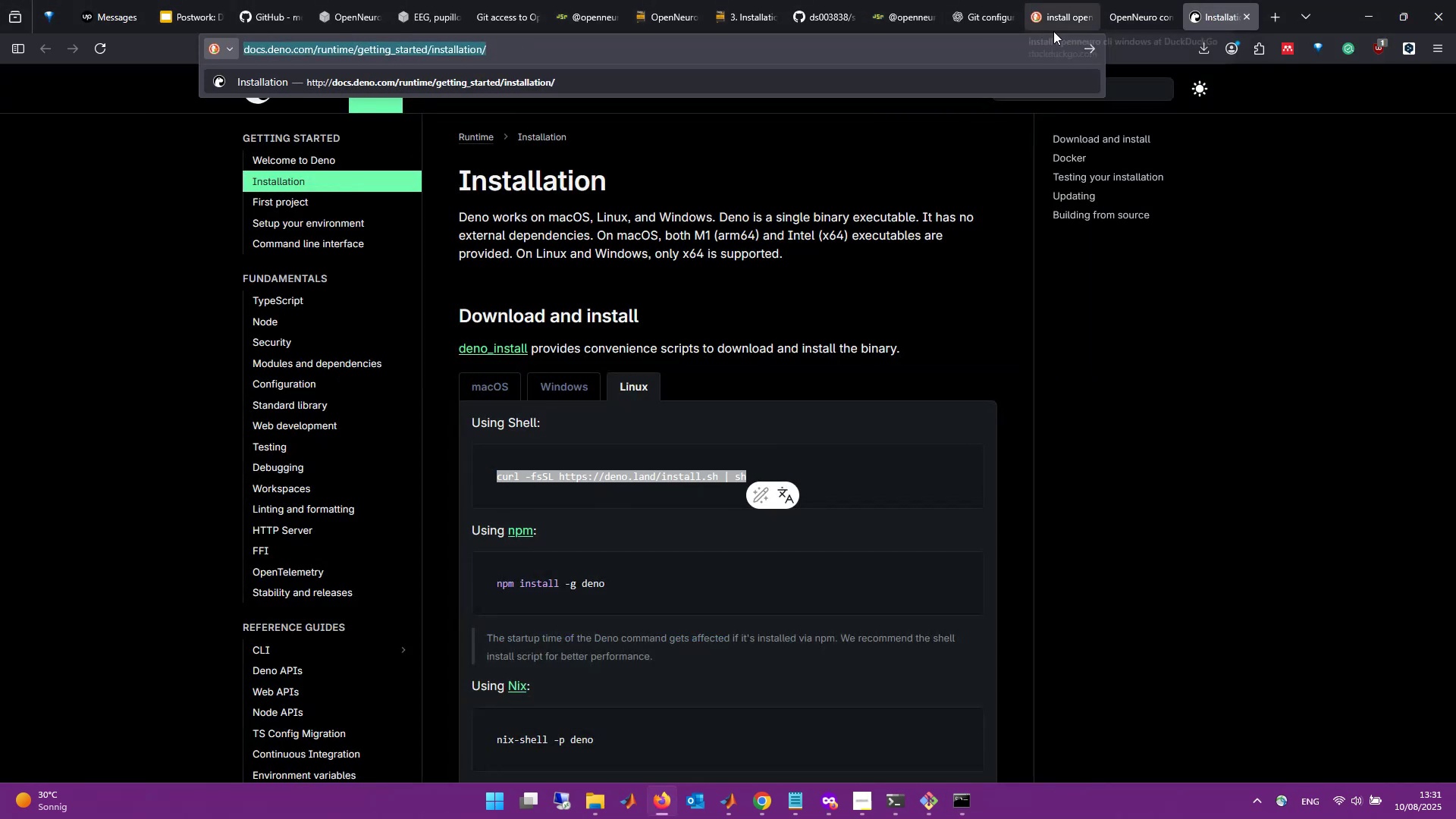 
key(Alt+Tab)
 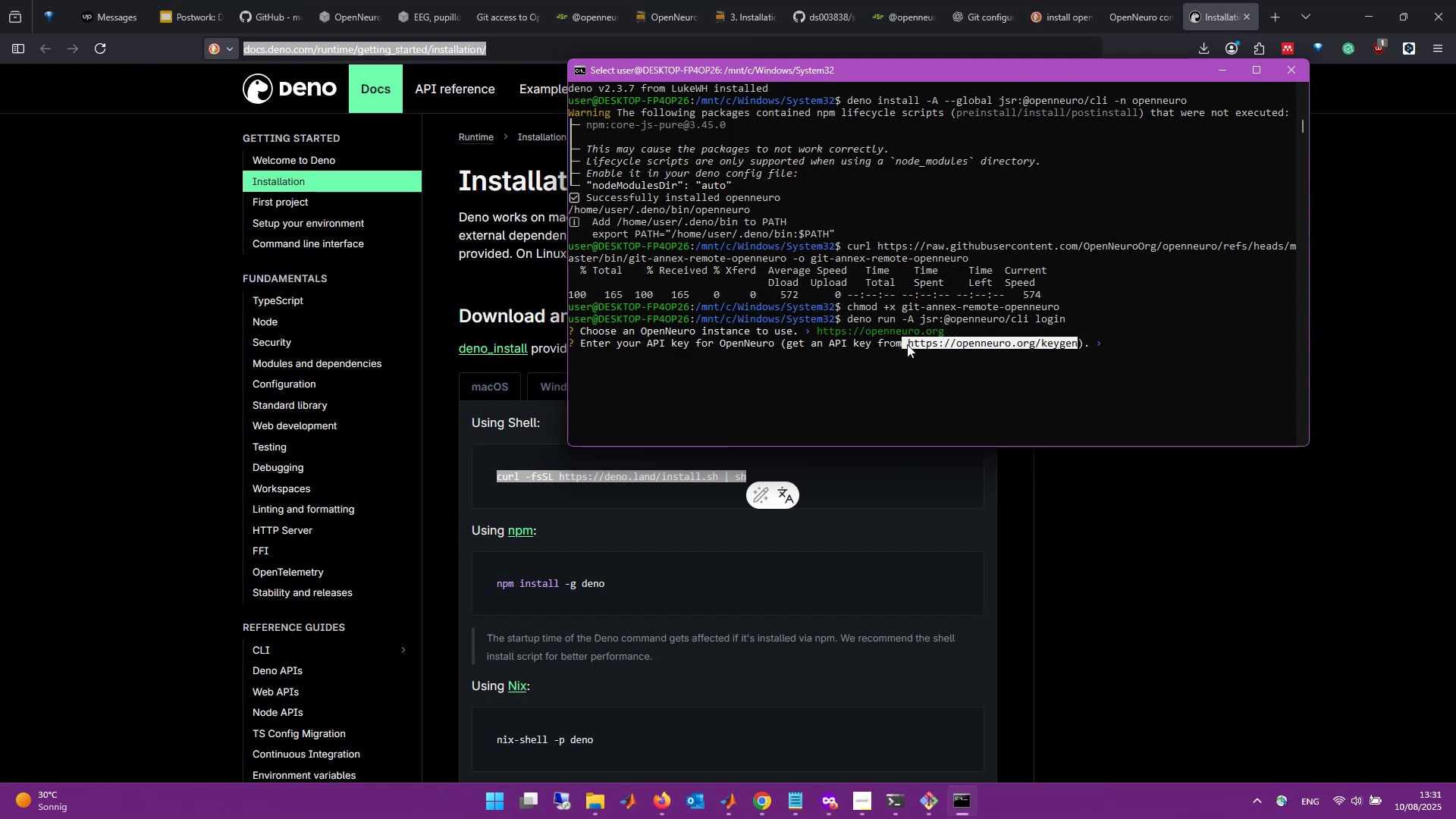 
wait(7.39)
 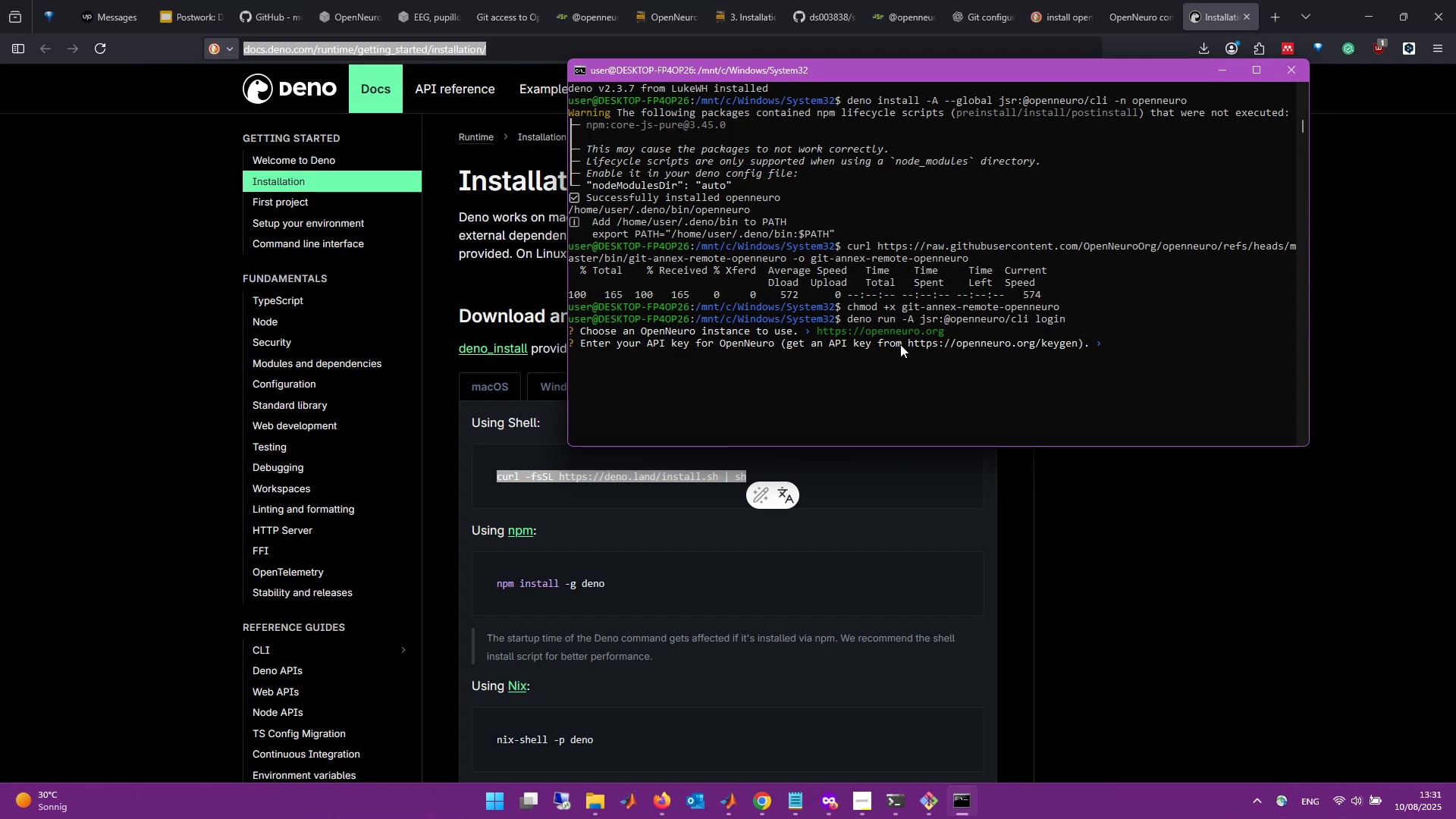 
left_click([1219, 0])
 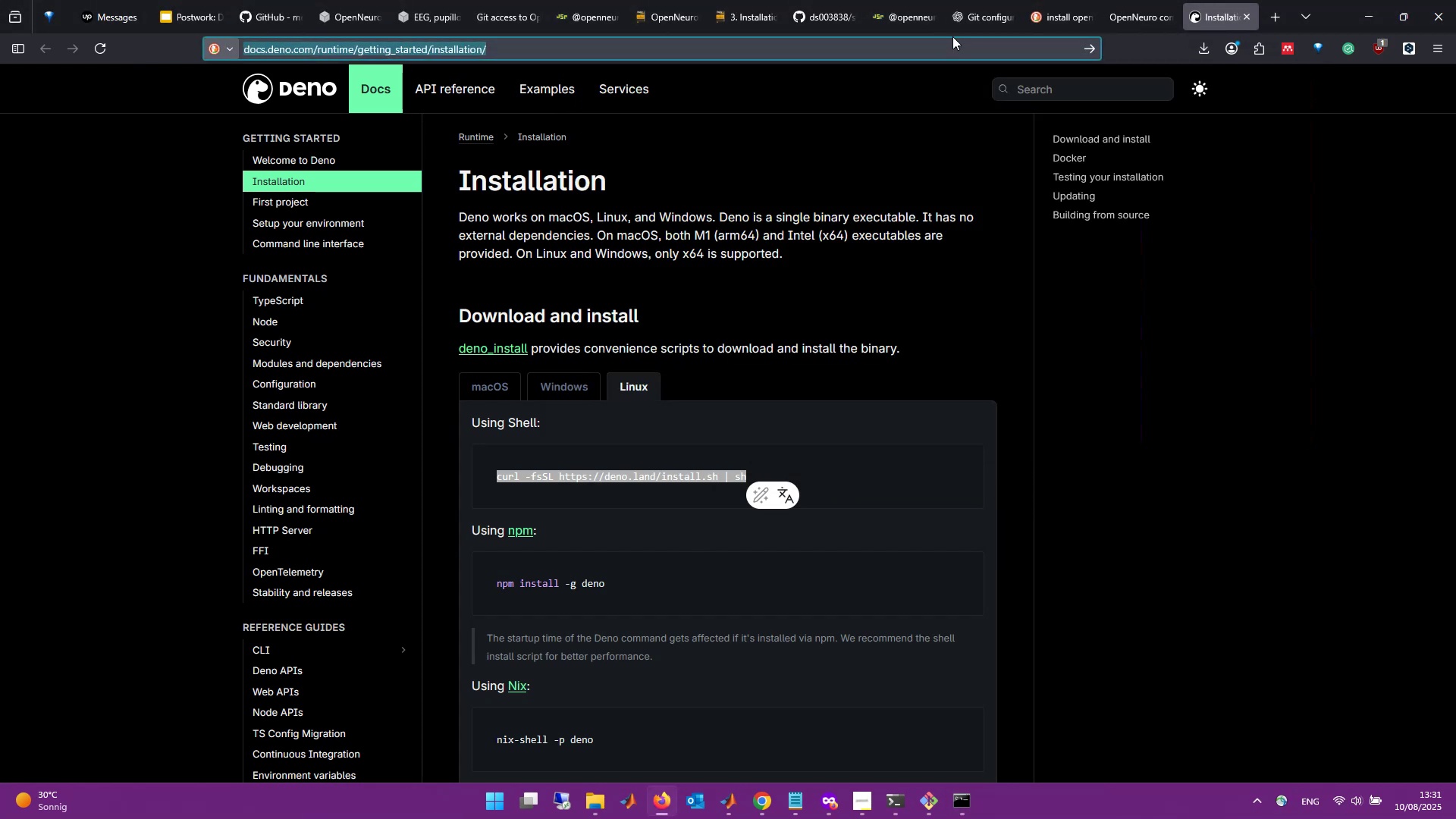 
key(Control+V)
 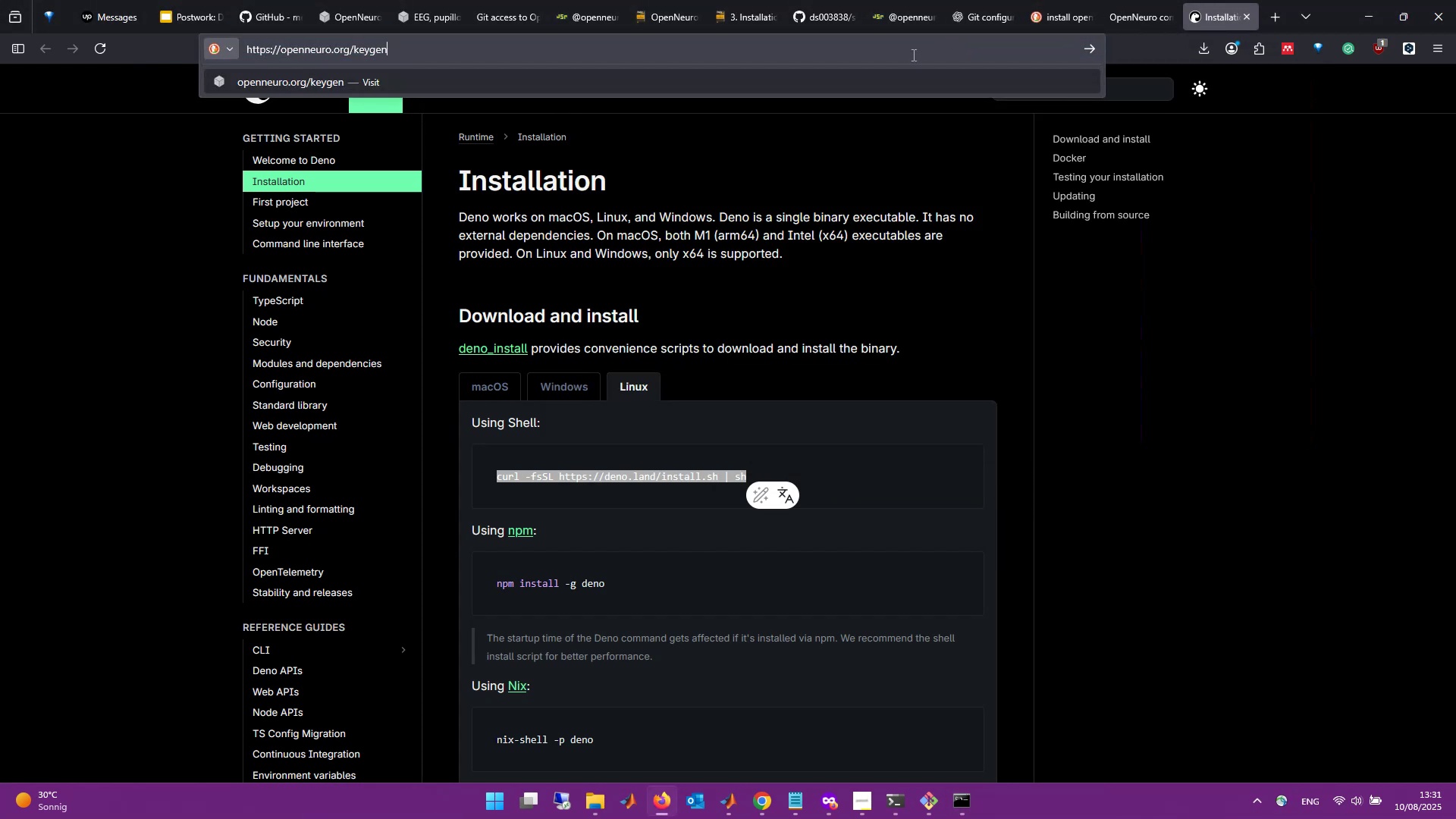 
key(Enter)
 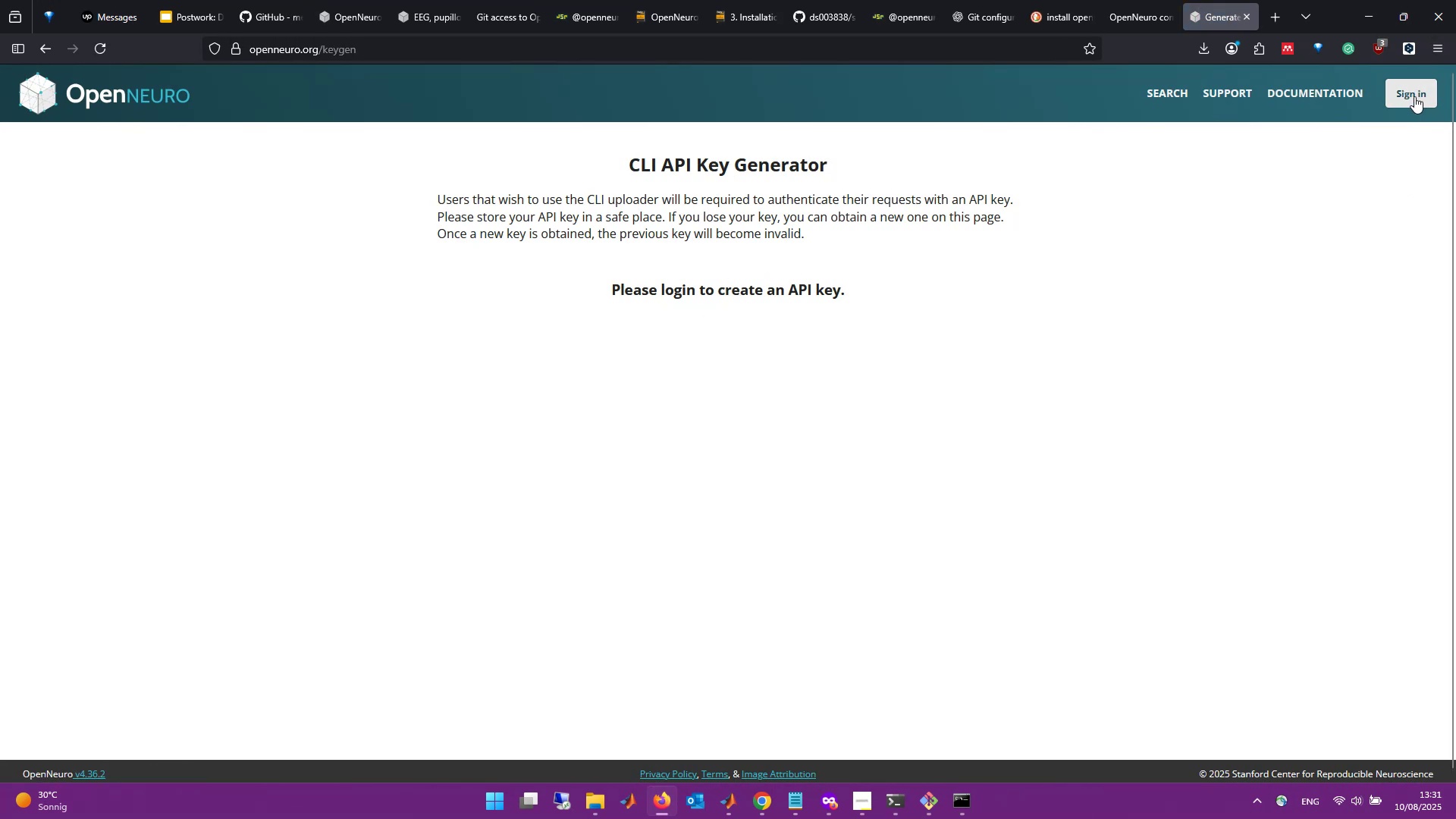 
wait(5.71)
 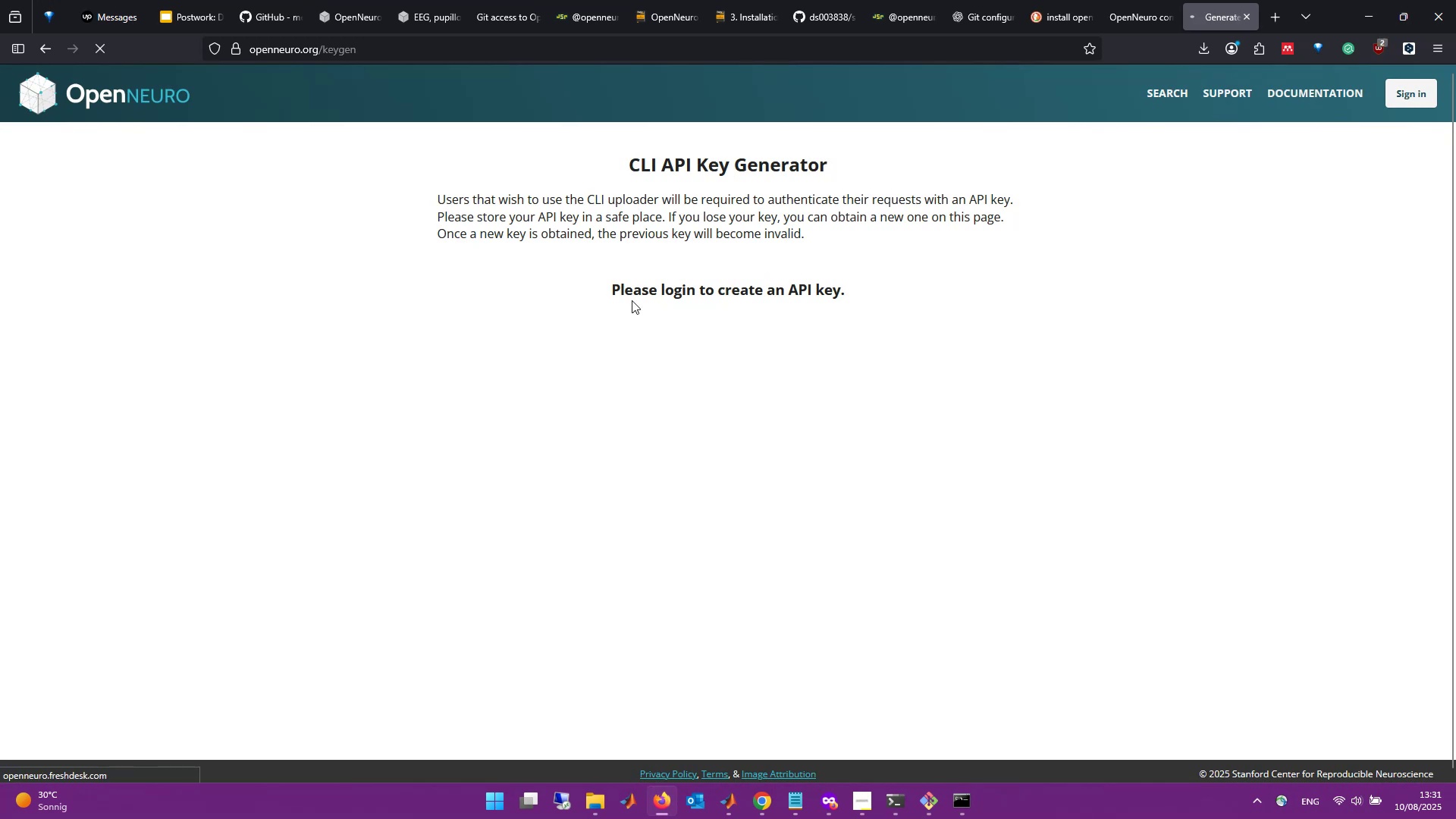 
left_click([1414, 96])
 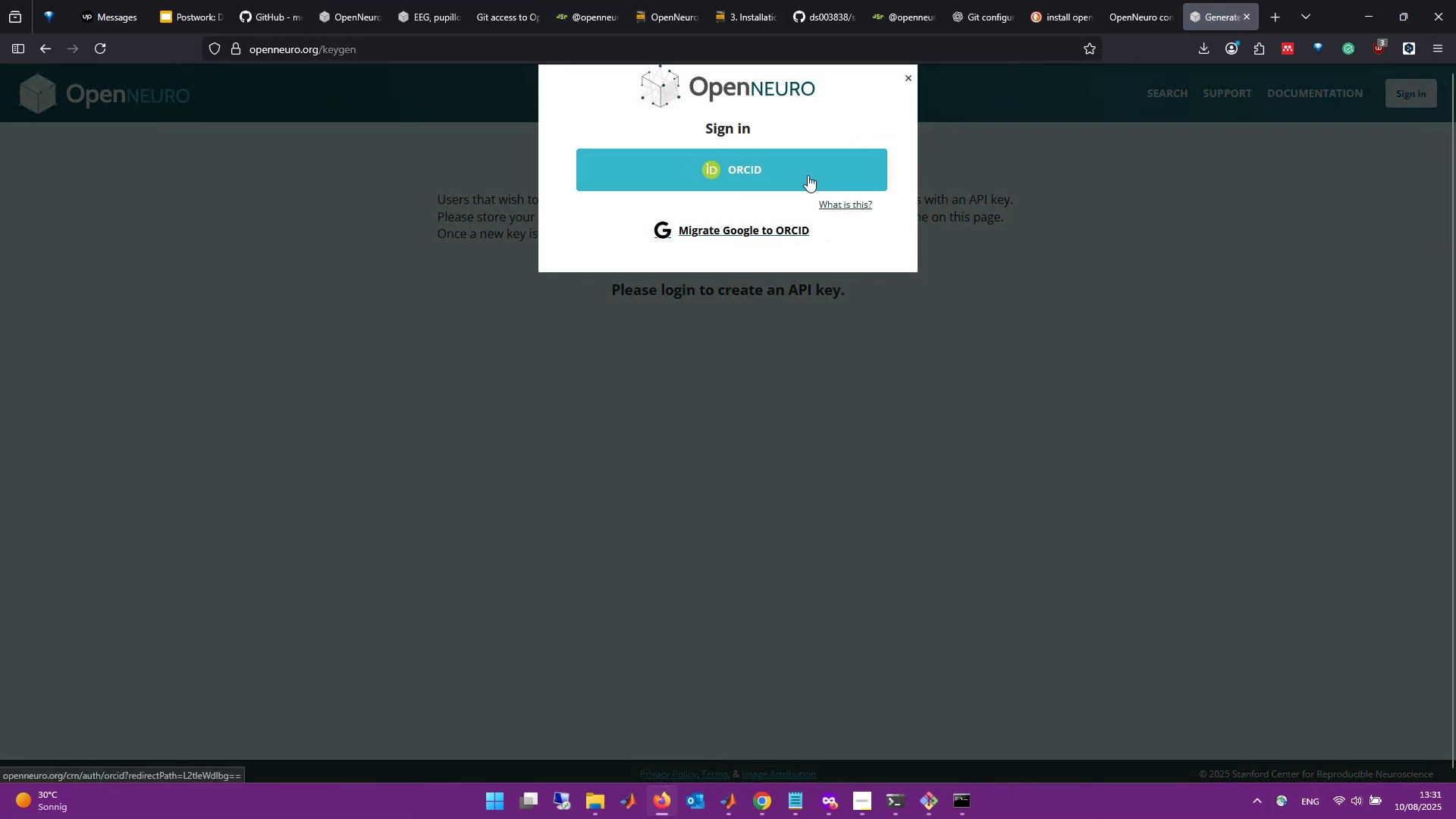 
left_click([739, 134])
 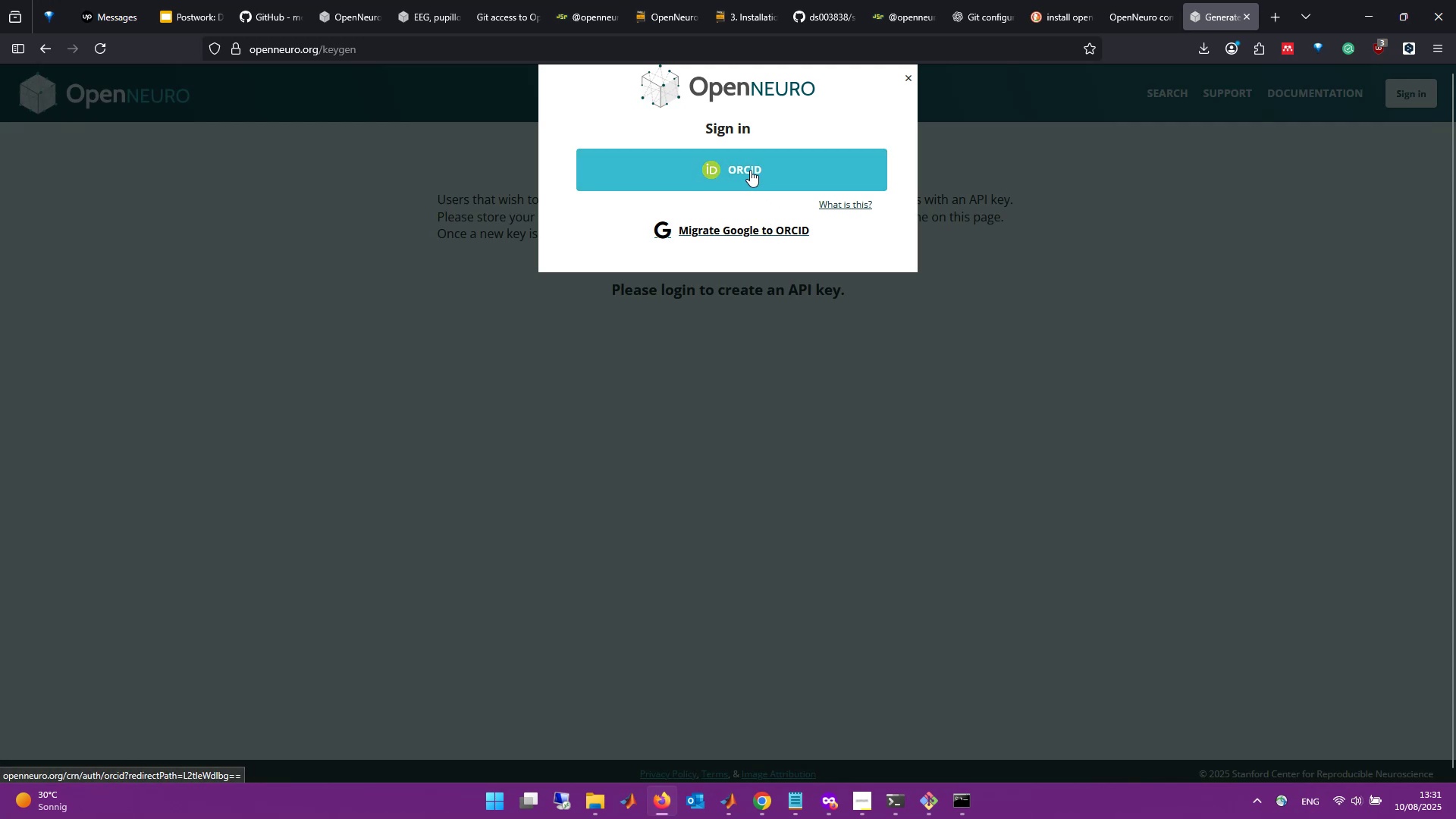 
wait(5.63)
 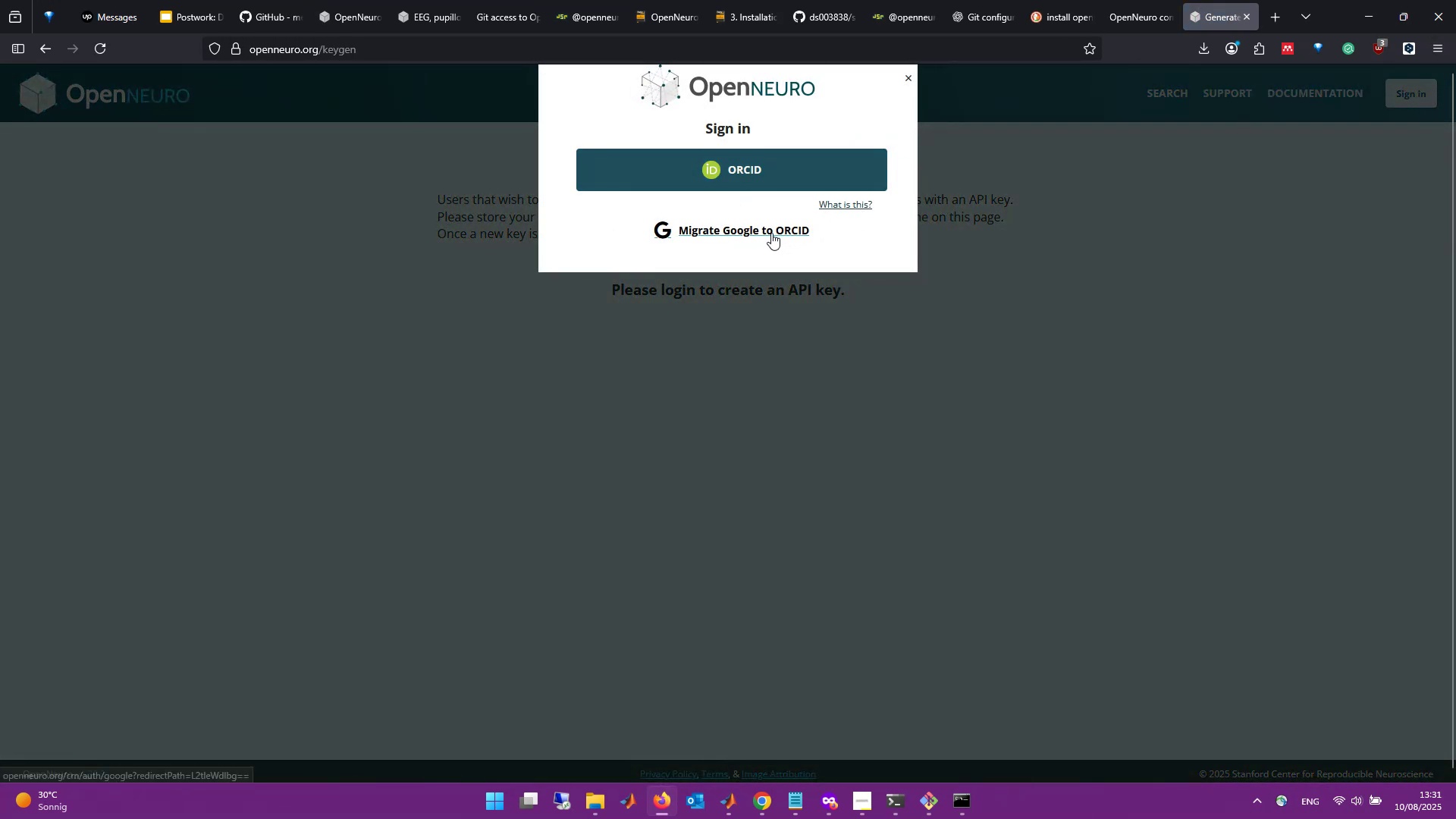 
left_click([752, 228])
 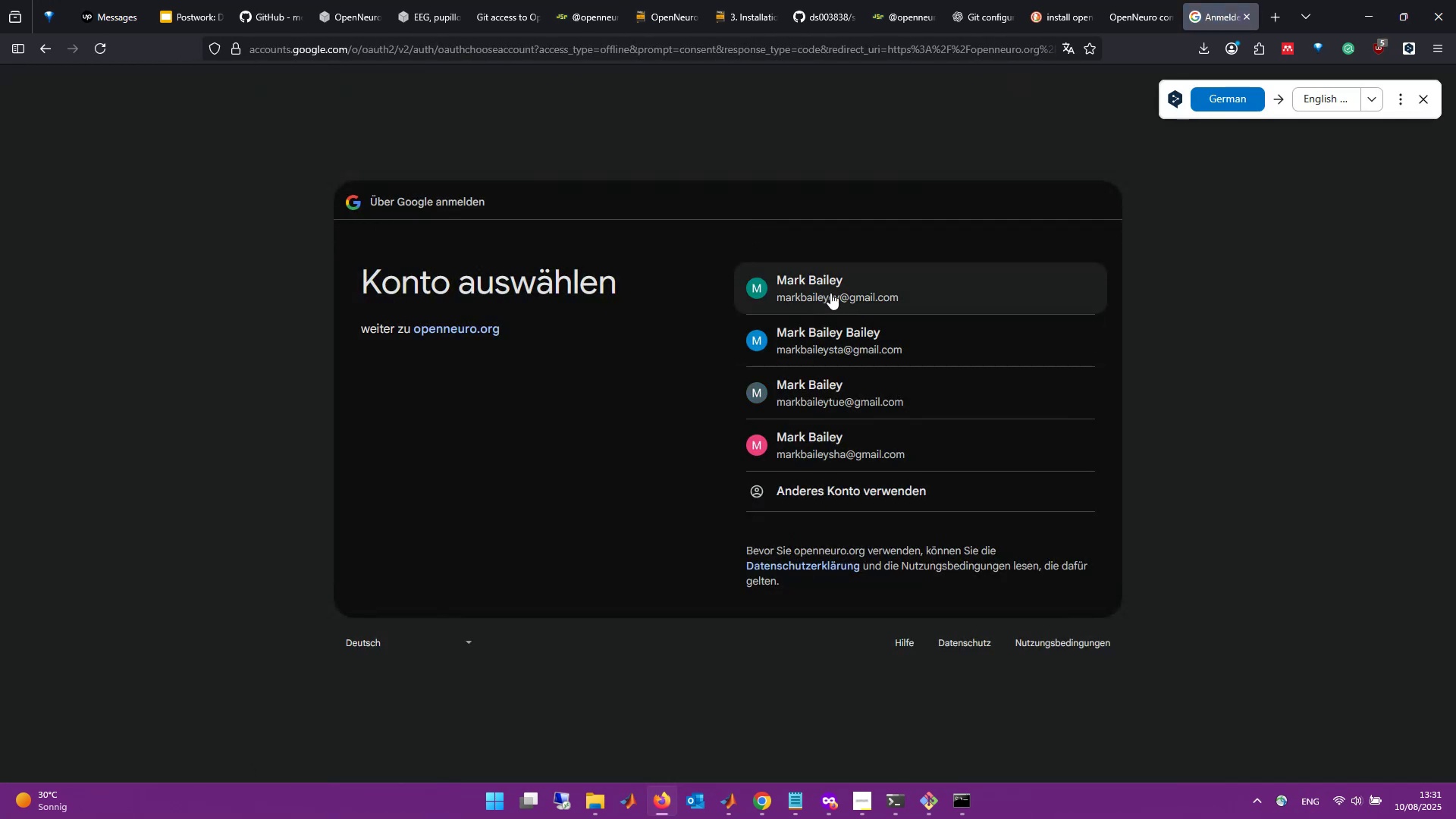 
left_click([886, 278])
 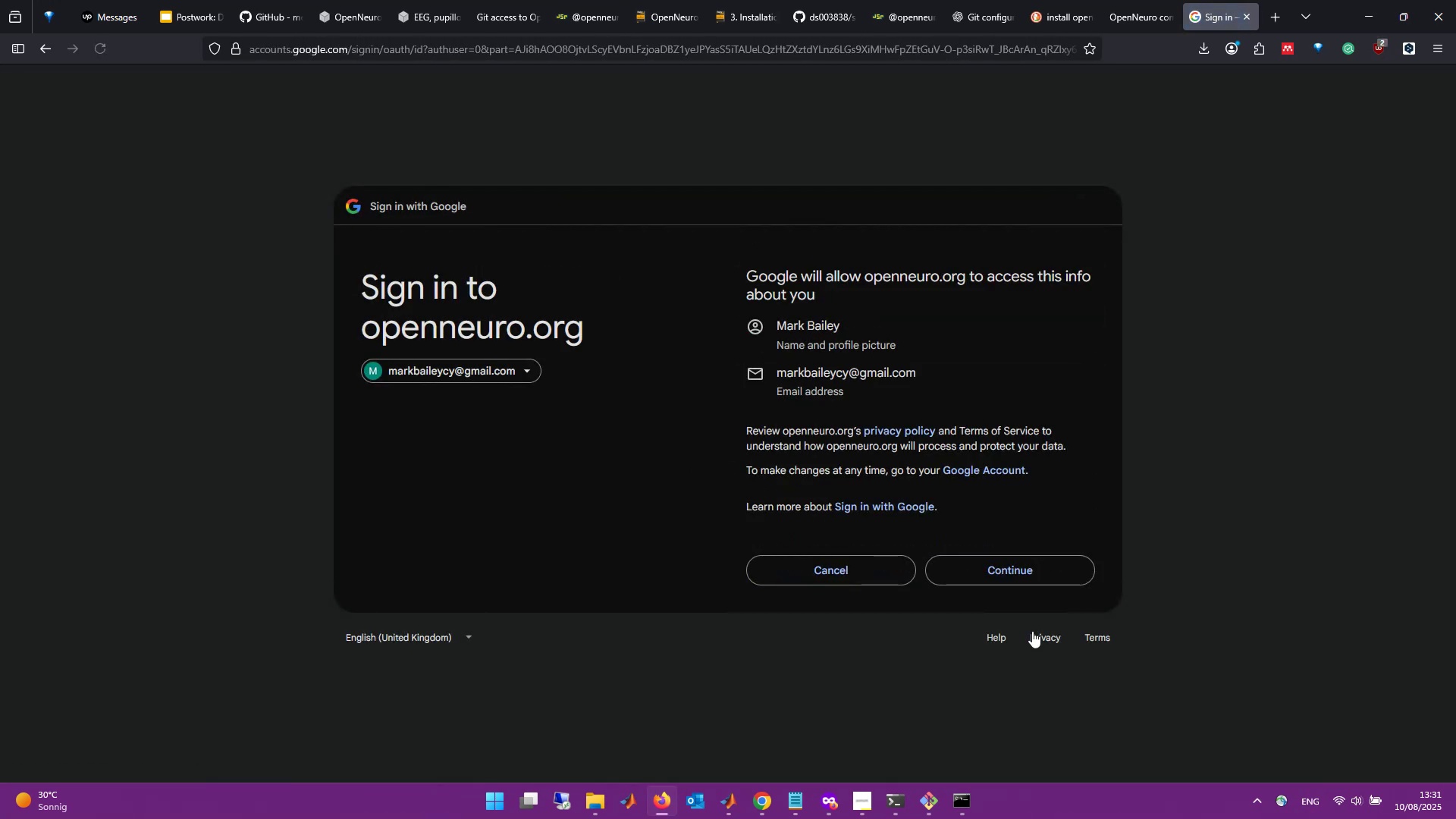 
left_click([1028, 569])
 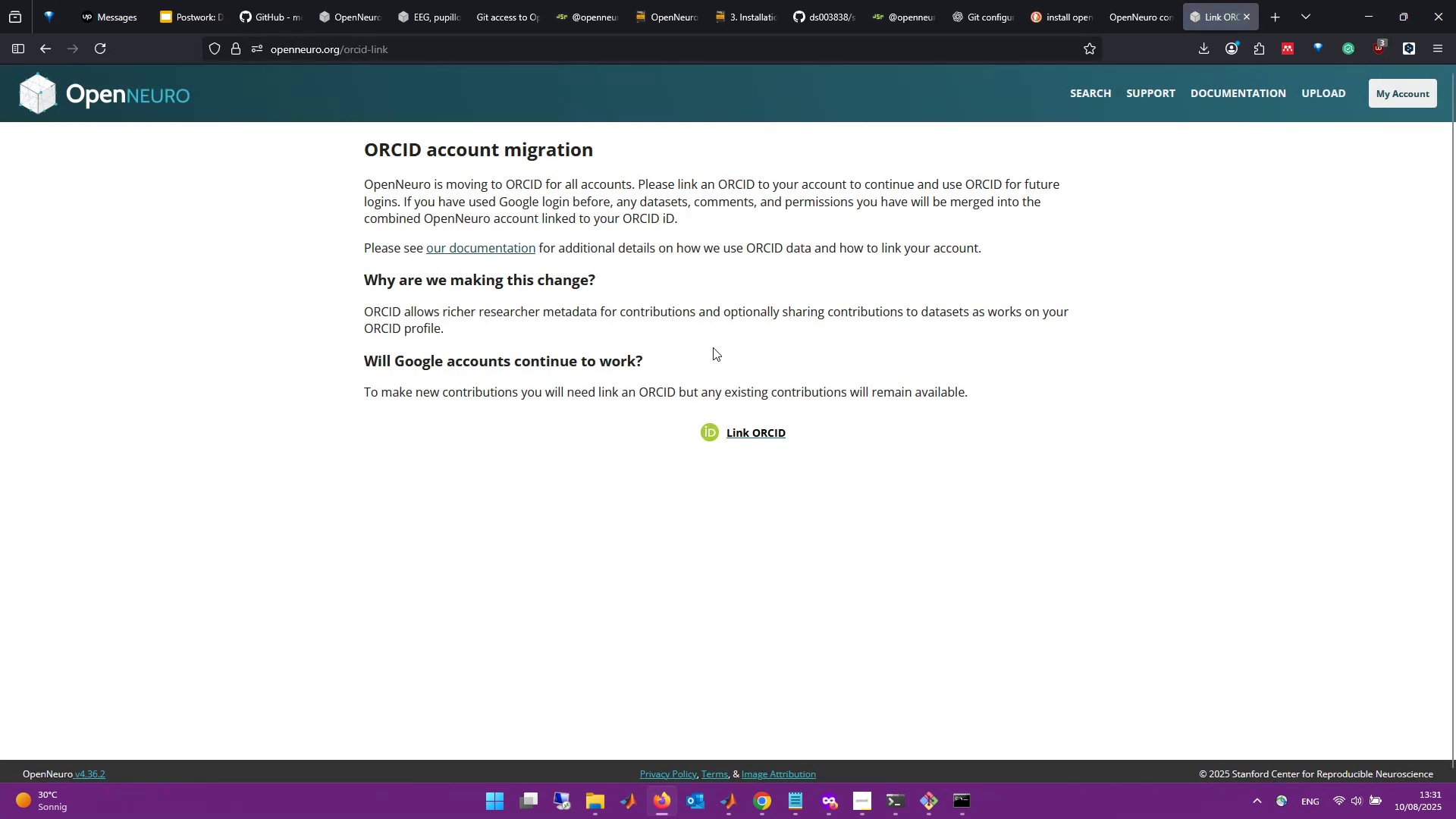 
wait(8.0)
 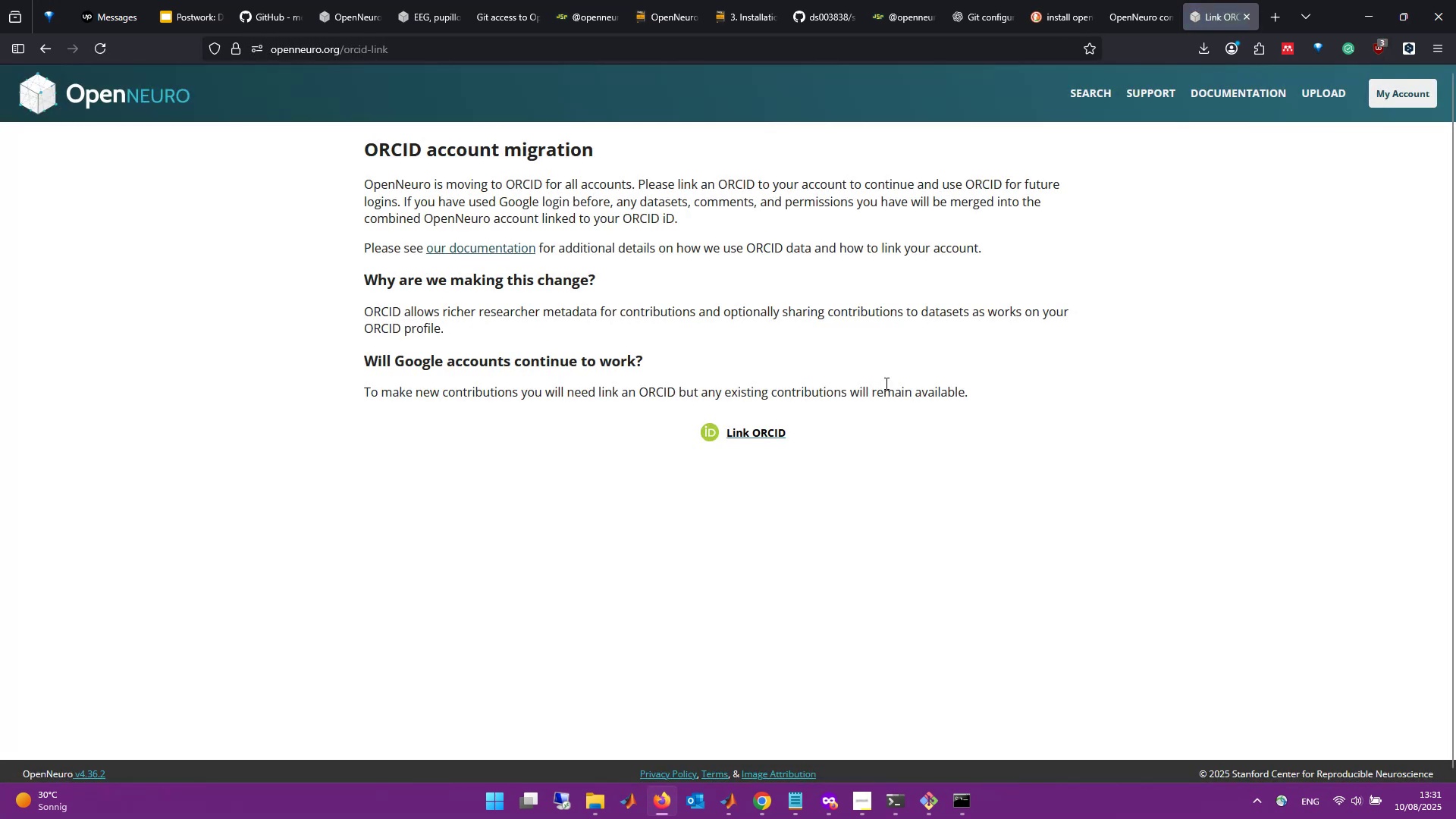 
left_click([742, 430])
 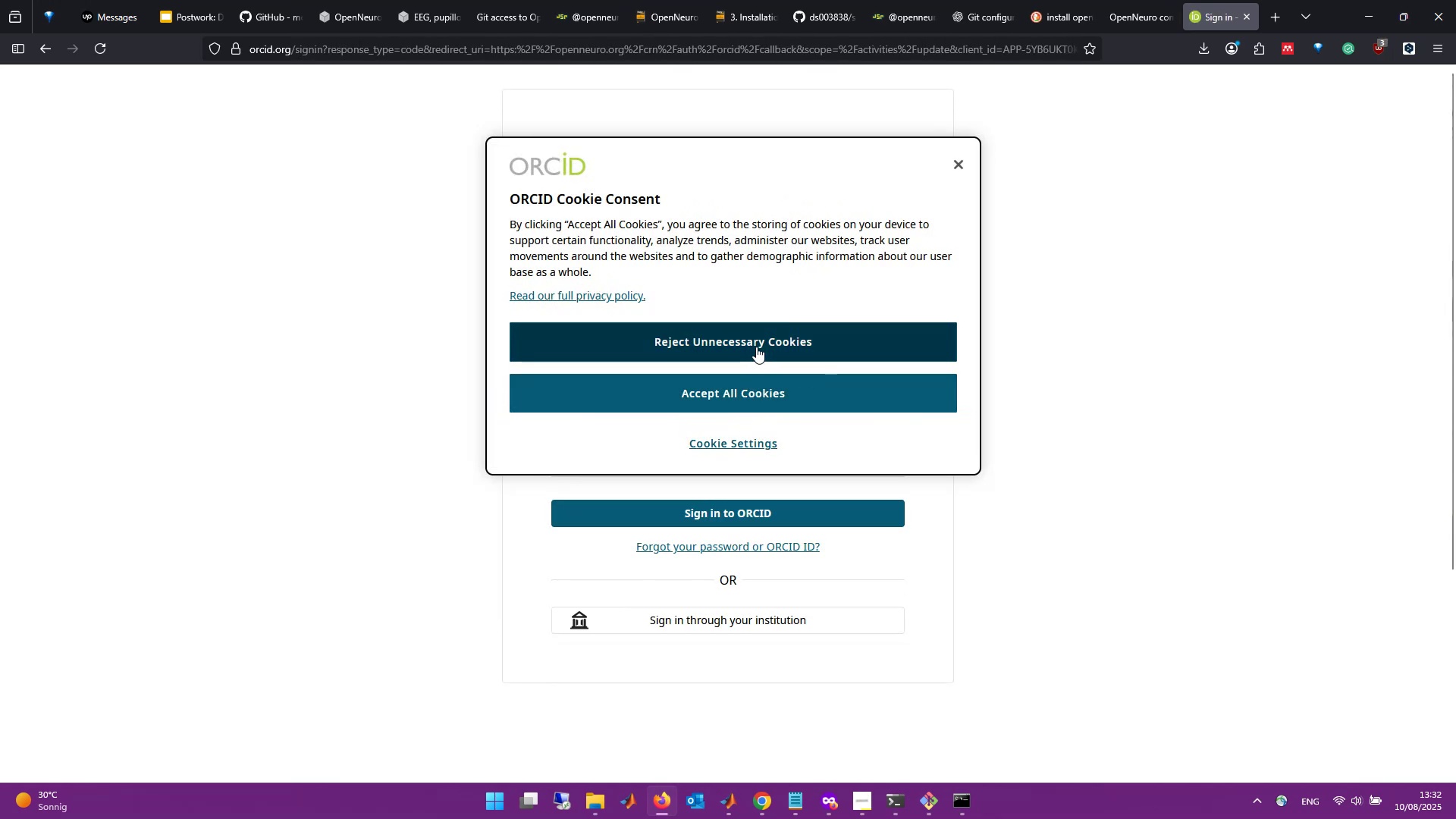 
left_click([778, 344])
 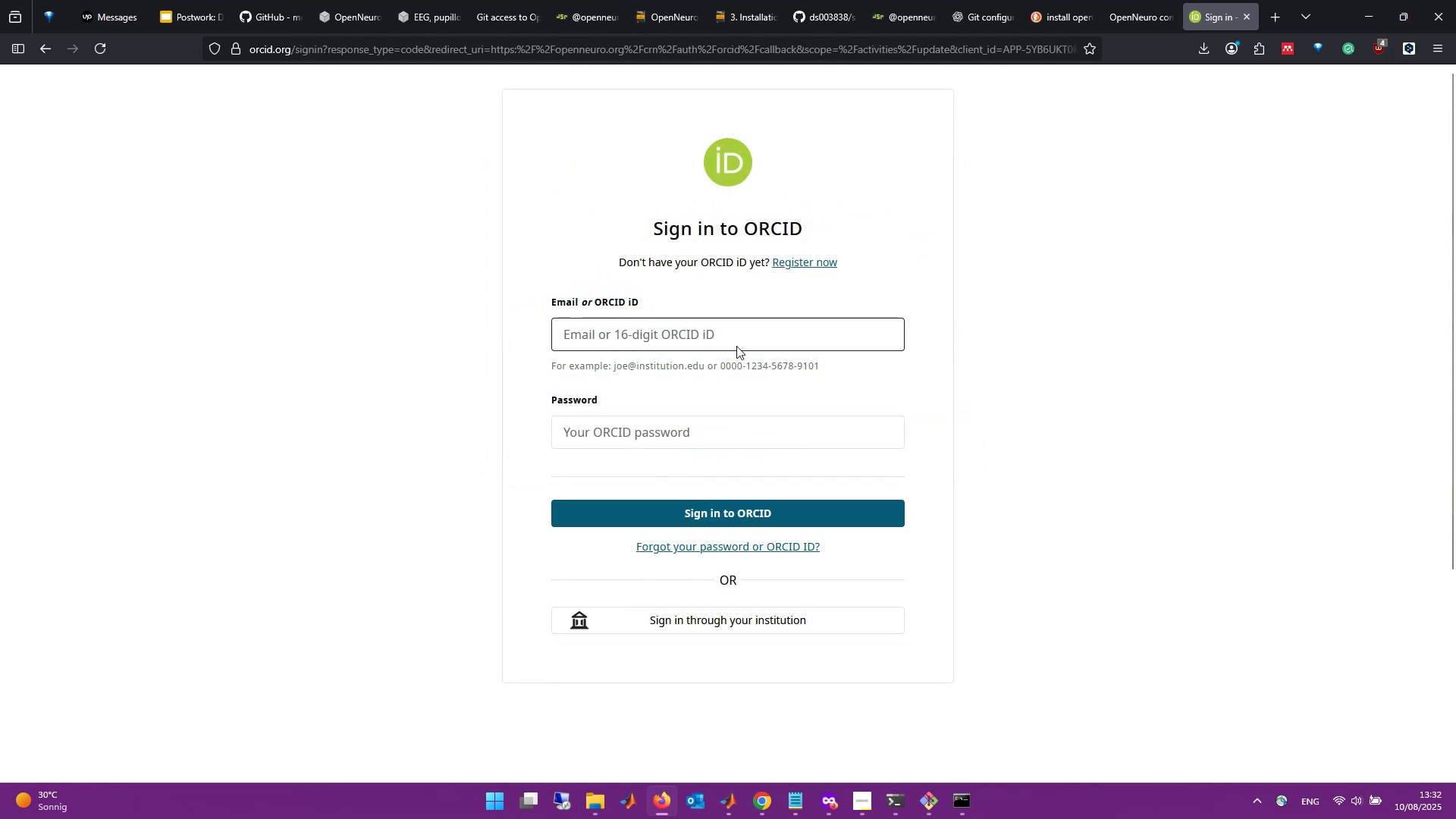 
double_click([736, 336])
 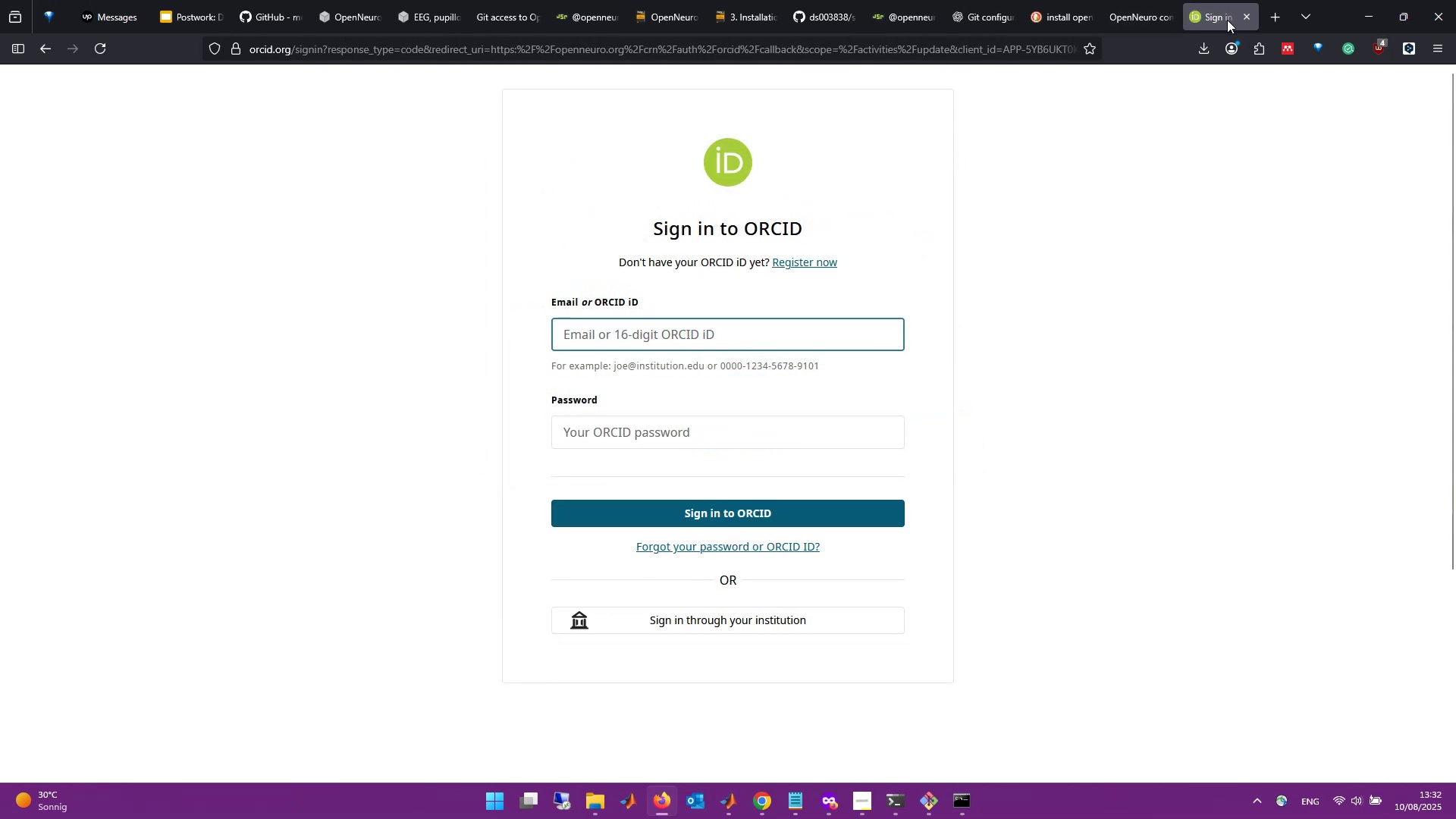 
left_click([1269, 13])
 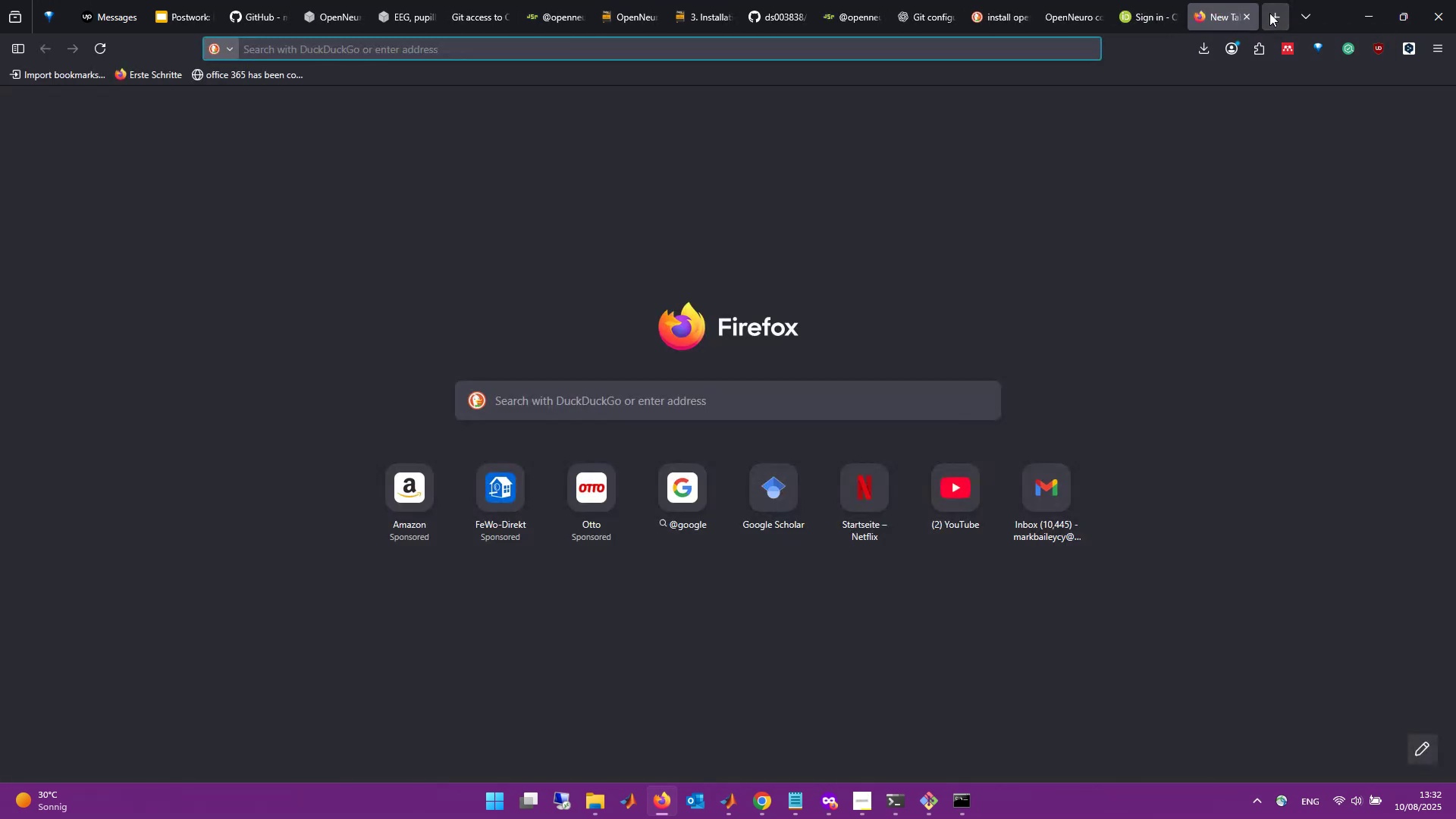 
type(orcid)
 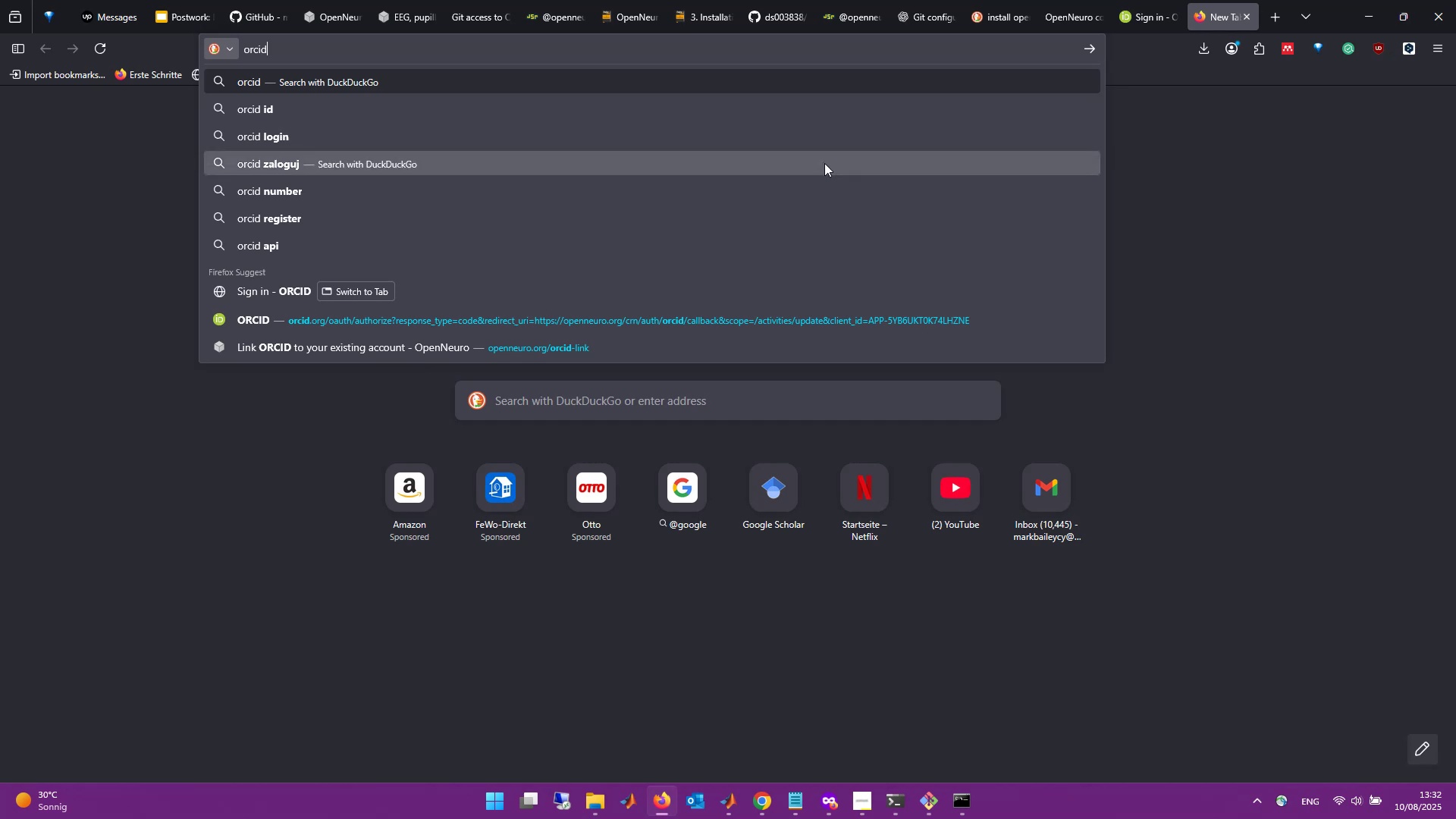 
left_click([586, 287])
 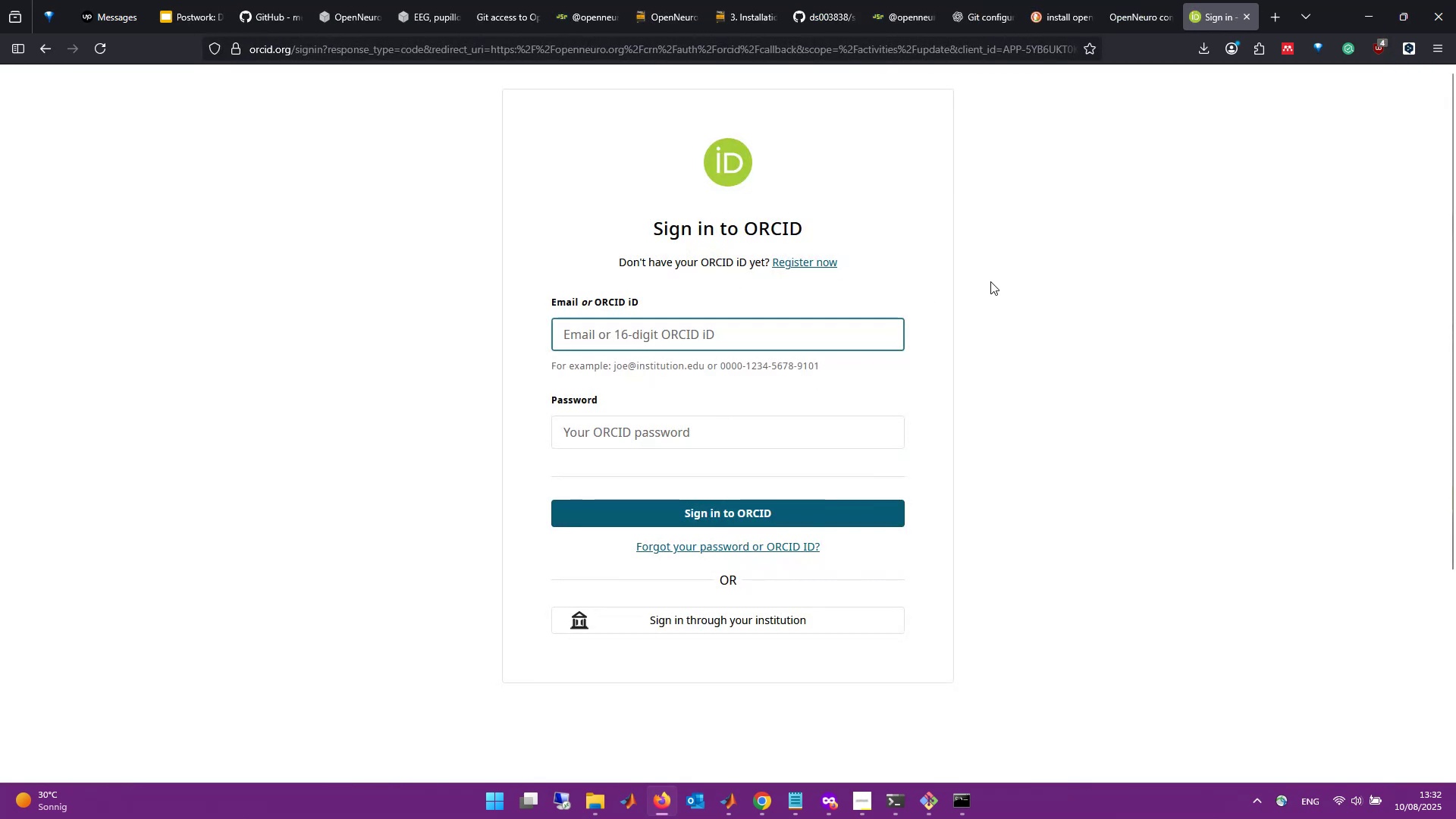 
hold_key(key=ControlLeft, duration=1.0)
 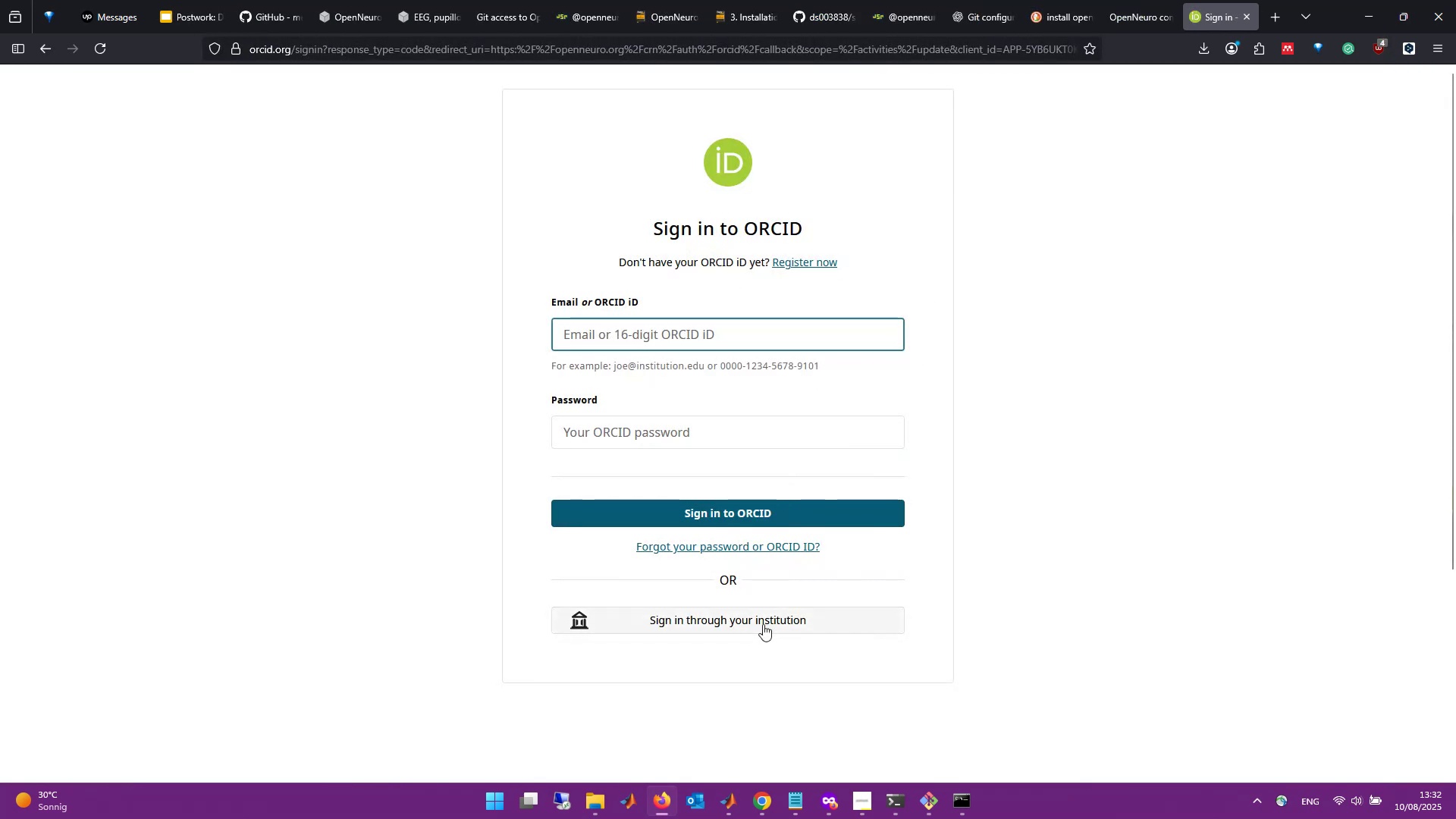 
left_click([763, 624])
 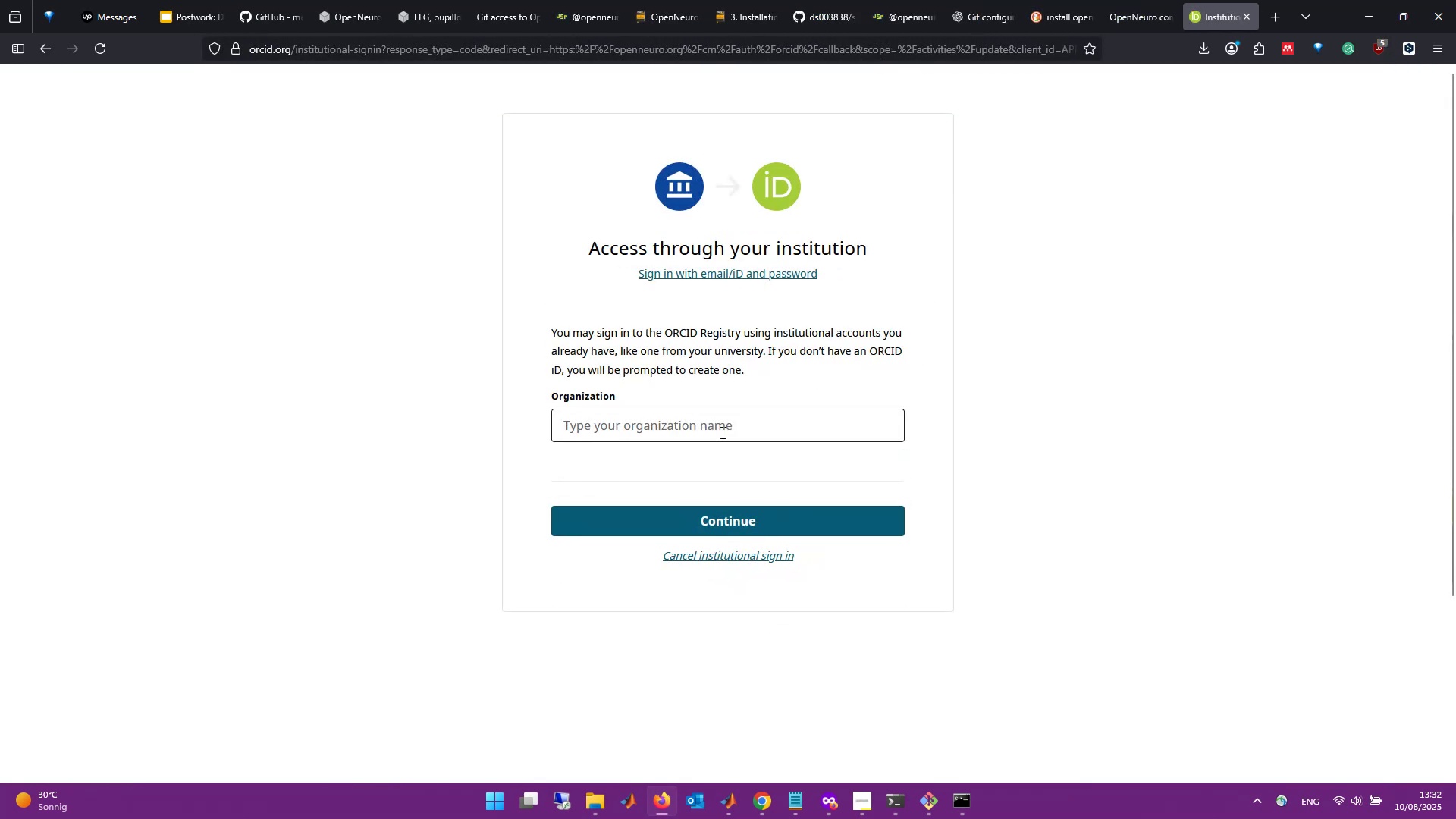 
left_click([721, 432])
 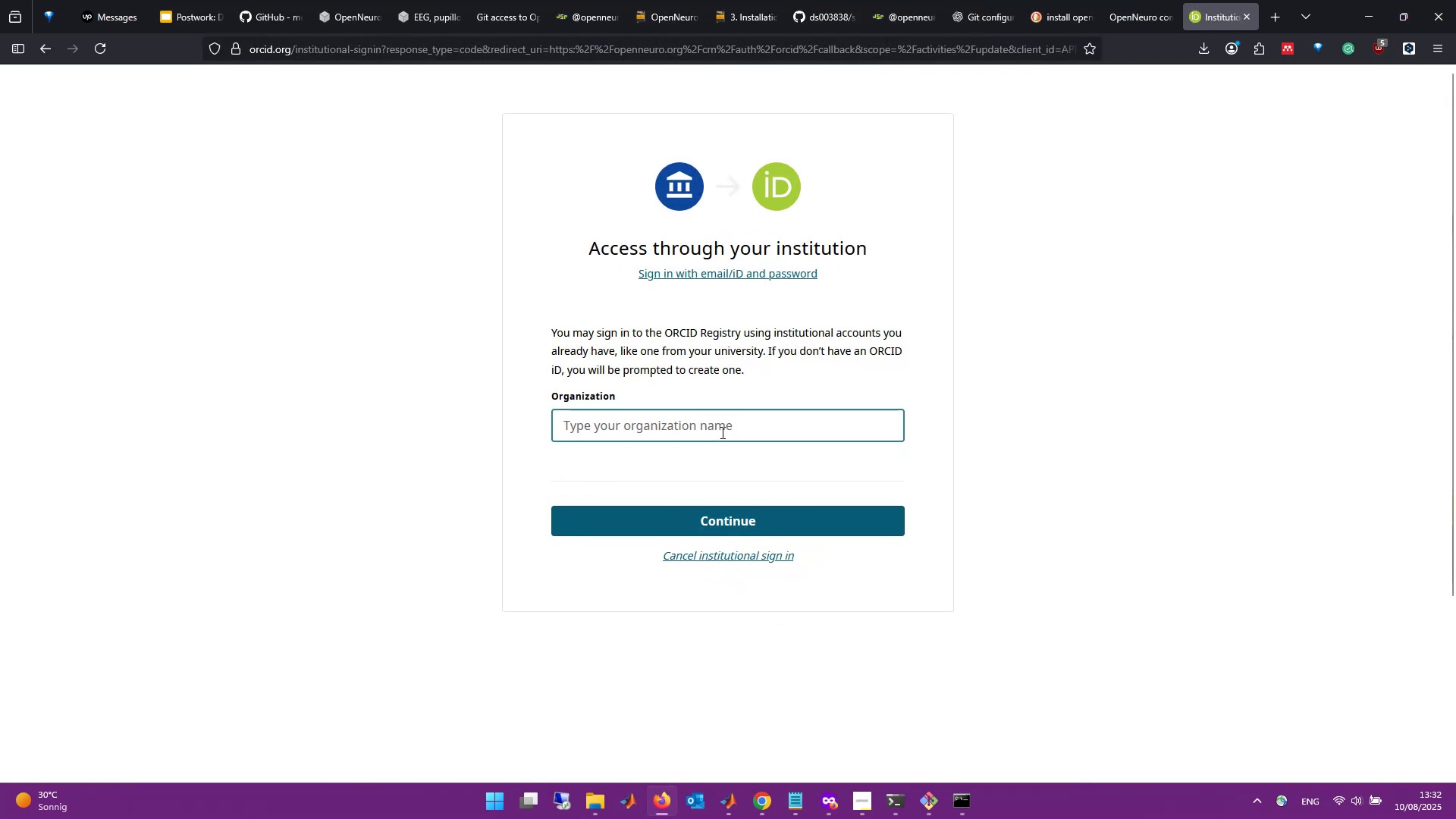 
type(univerist)
key(Backspace)
key(Backspace)
key(Backspace)
 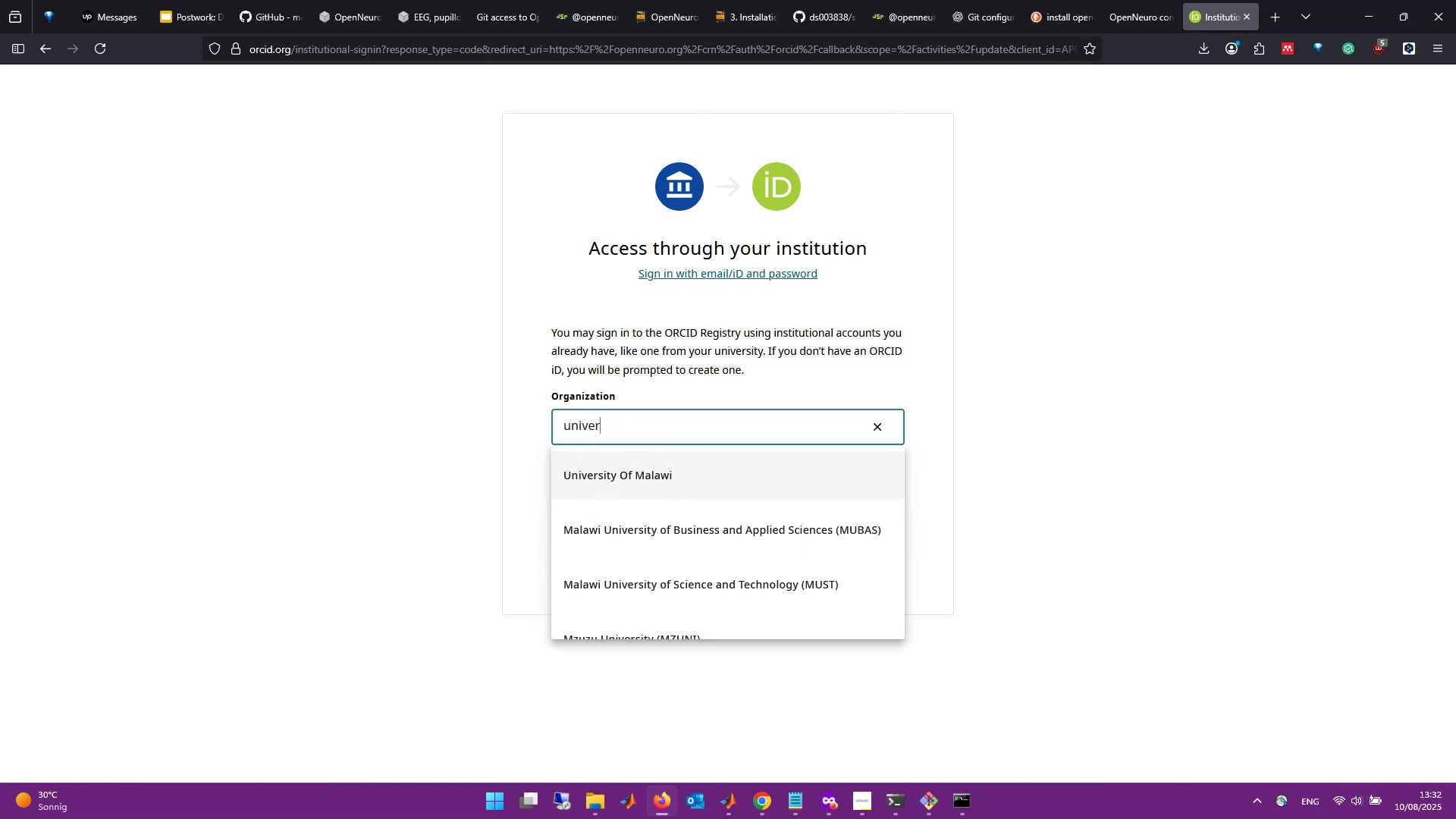 
scroll: coordinate [716, 521], scroll_direction: down, amount: 19.0
 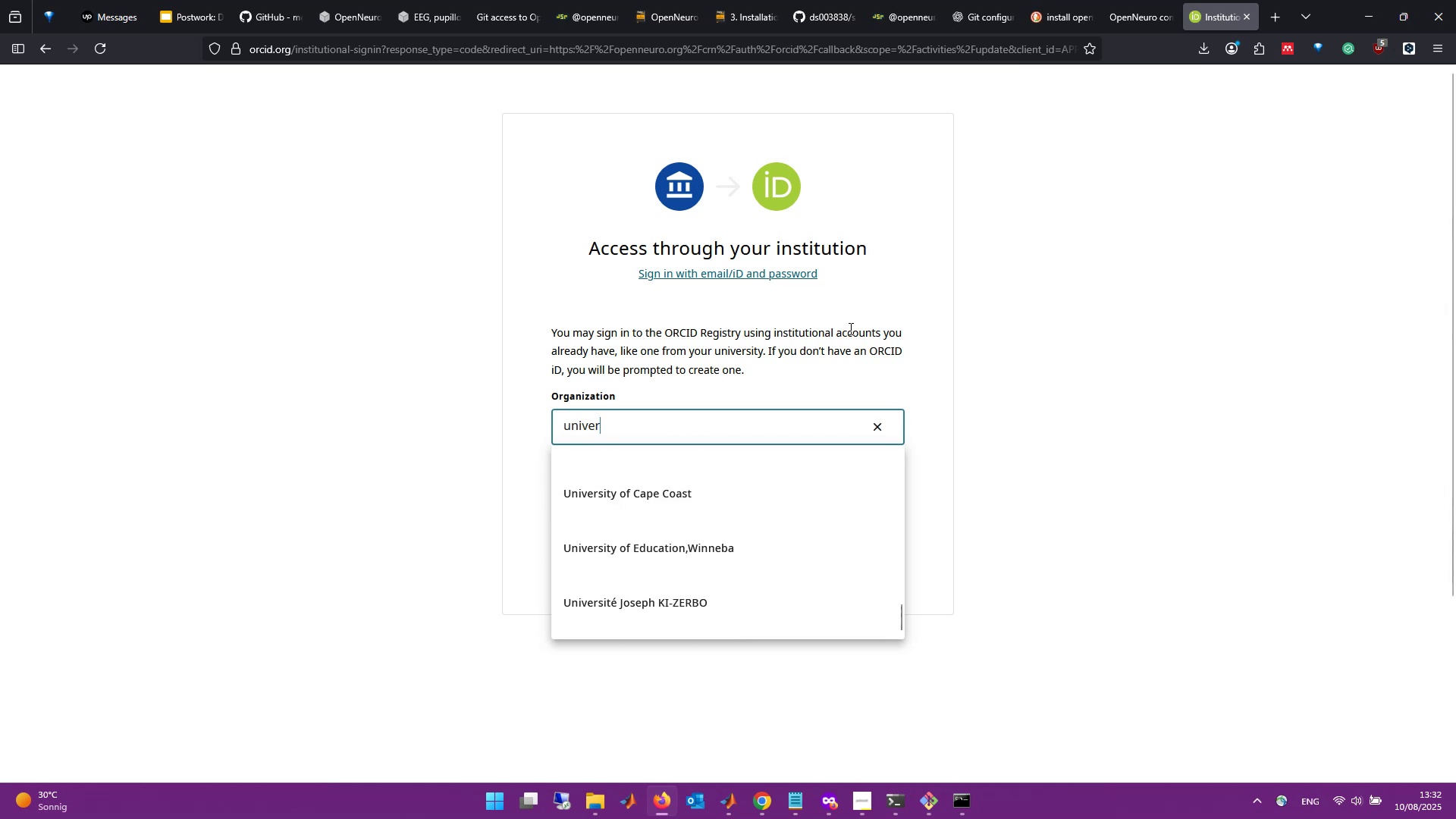 
left_click([849, 327])
 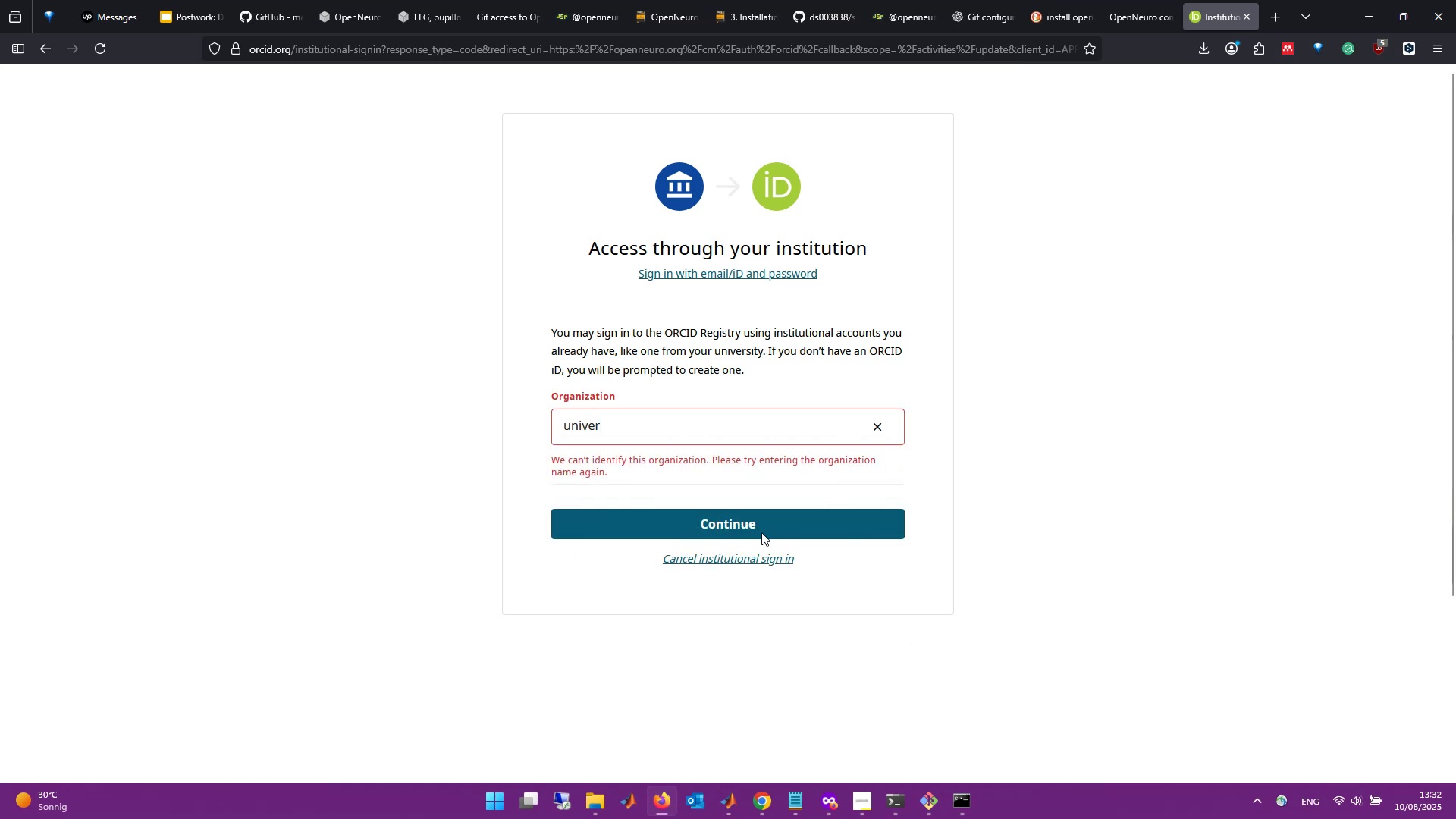 
double_click([766, 442])
 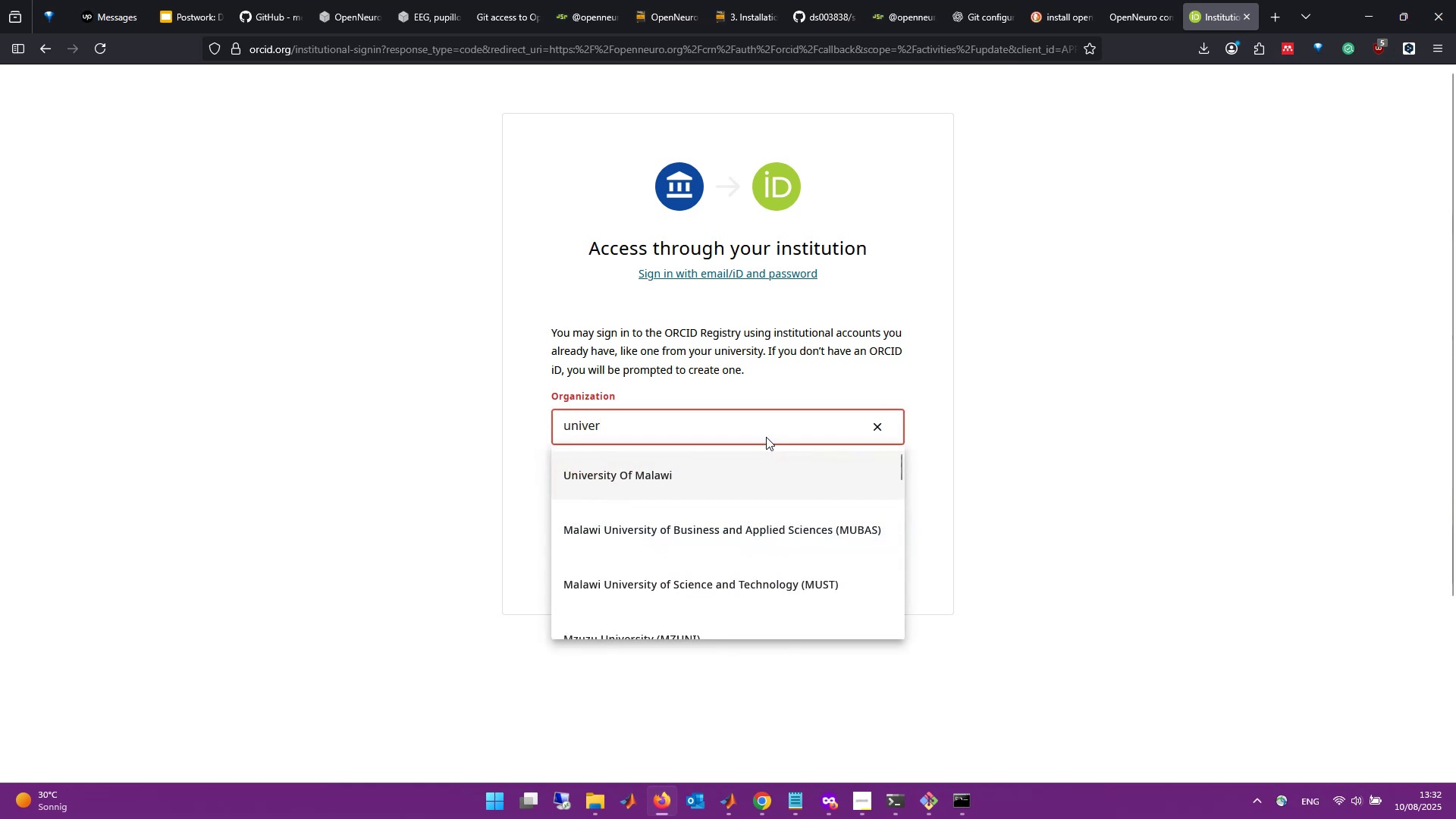 
hold_key(key=Backspace, duration=0.91)
 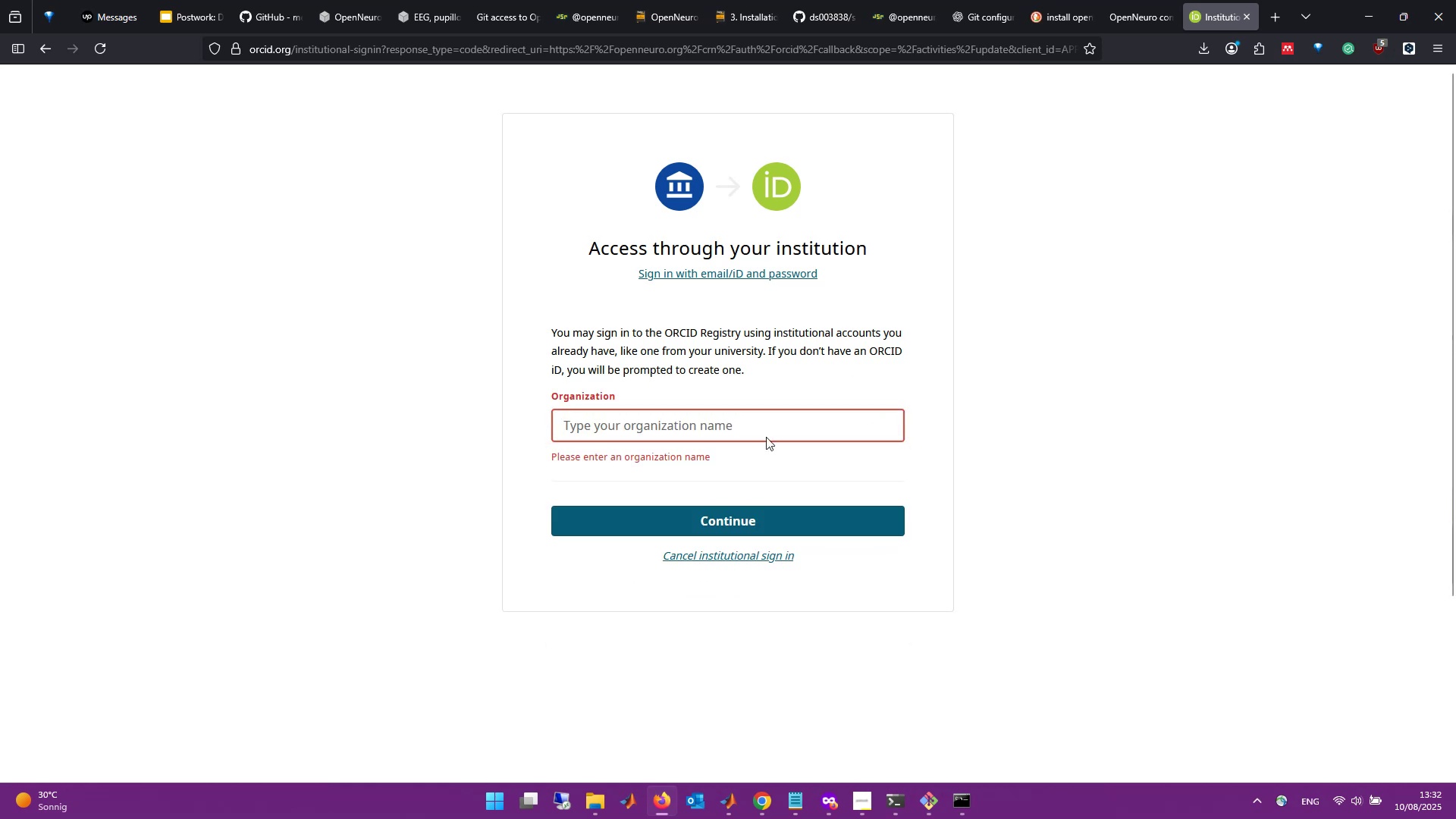 
left_click([766, 437])
 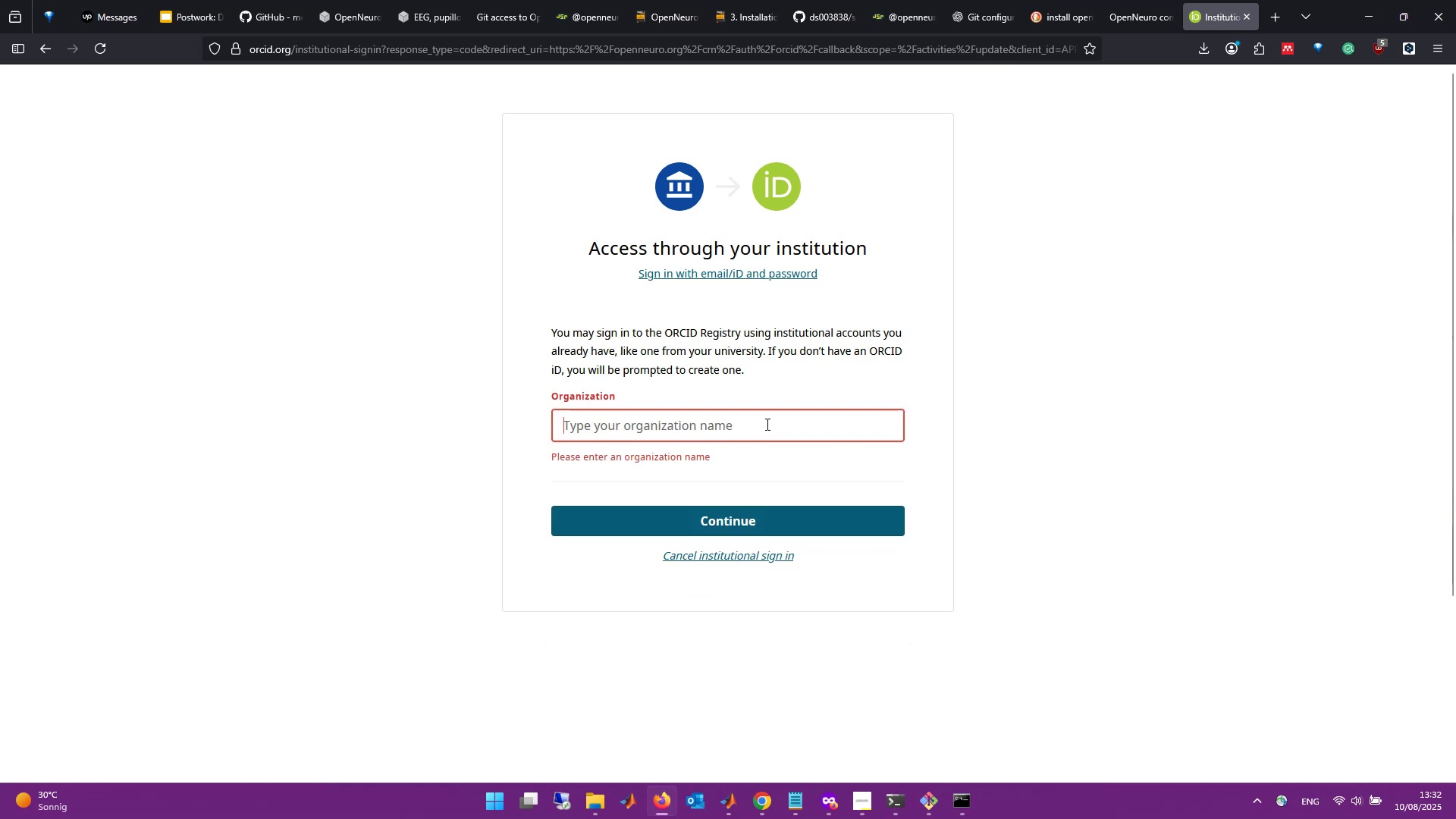 
double_click([766, 426])
 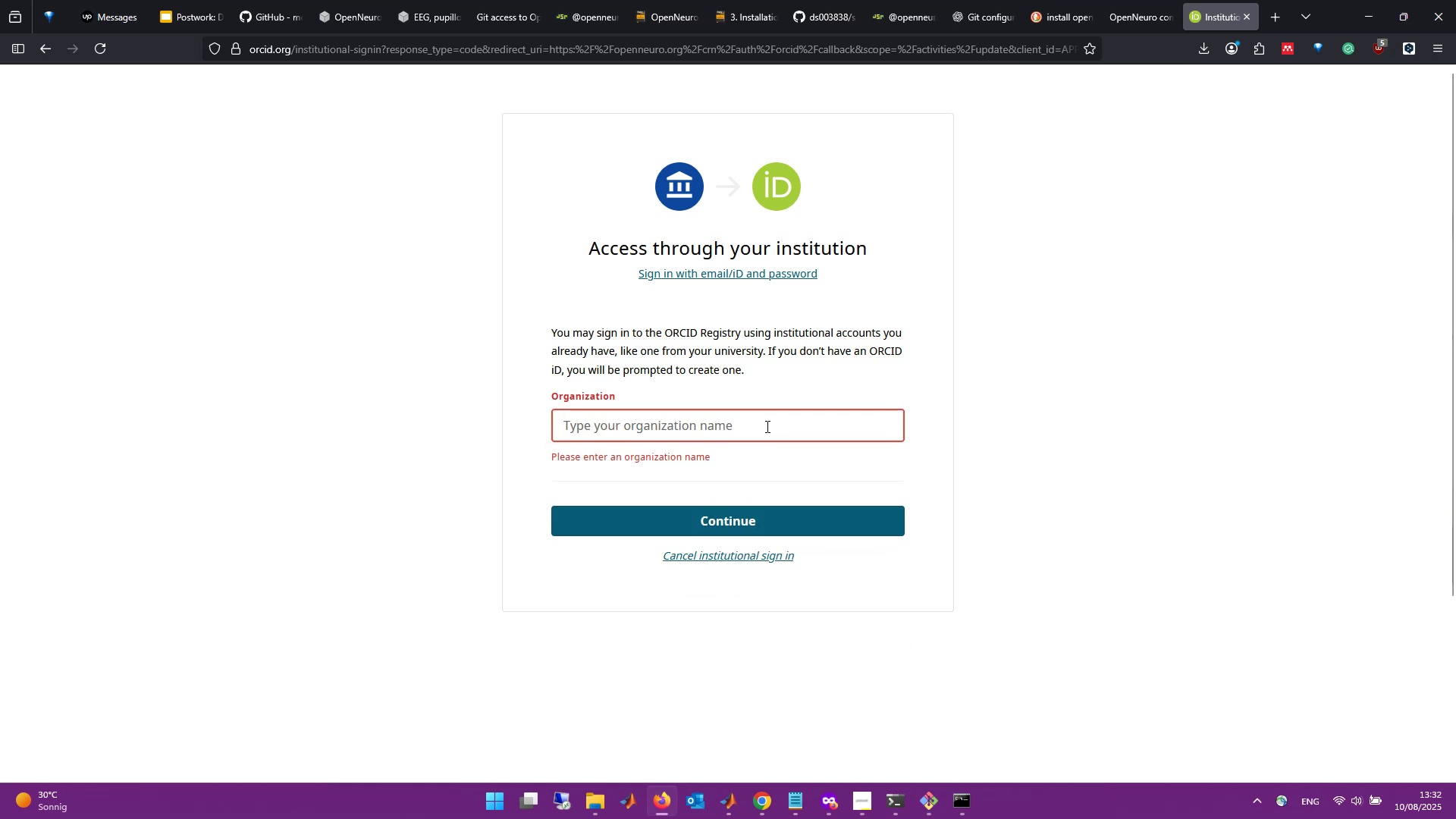 
type(tueb)
key(Backspace)
key(Backspace)
type(bineberhard)
 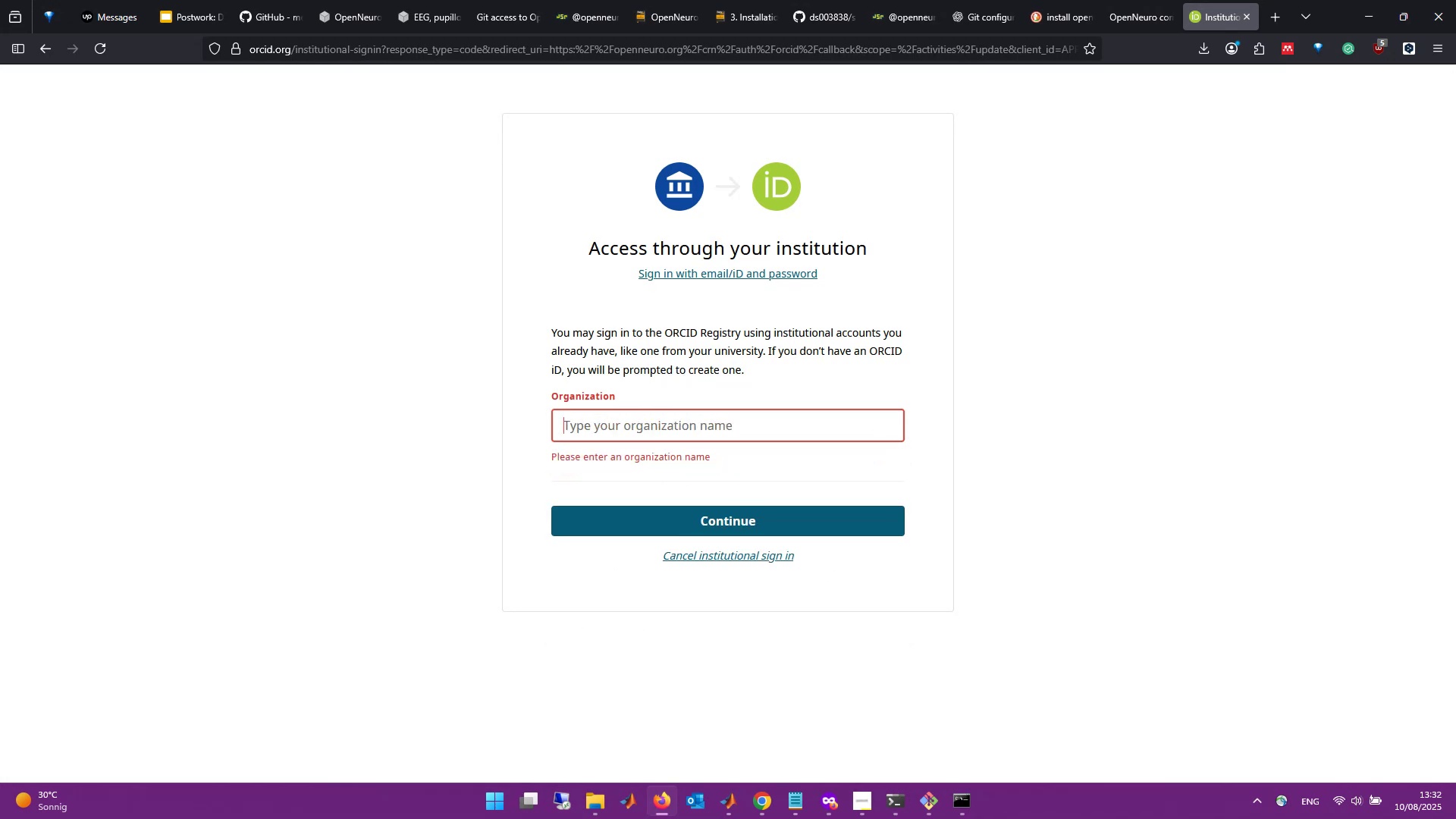 
key(Control+ControlLeft)
 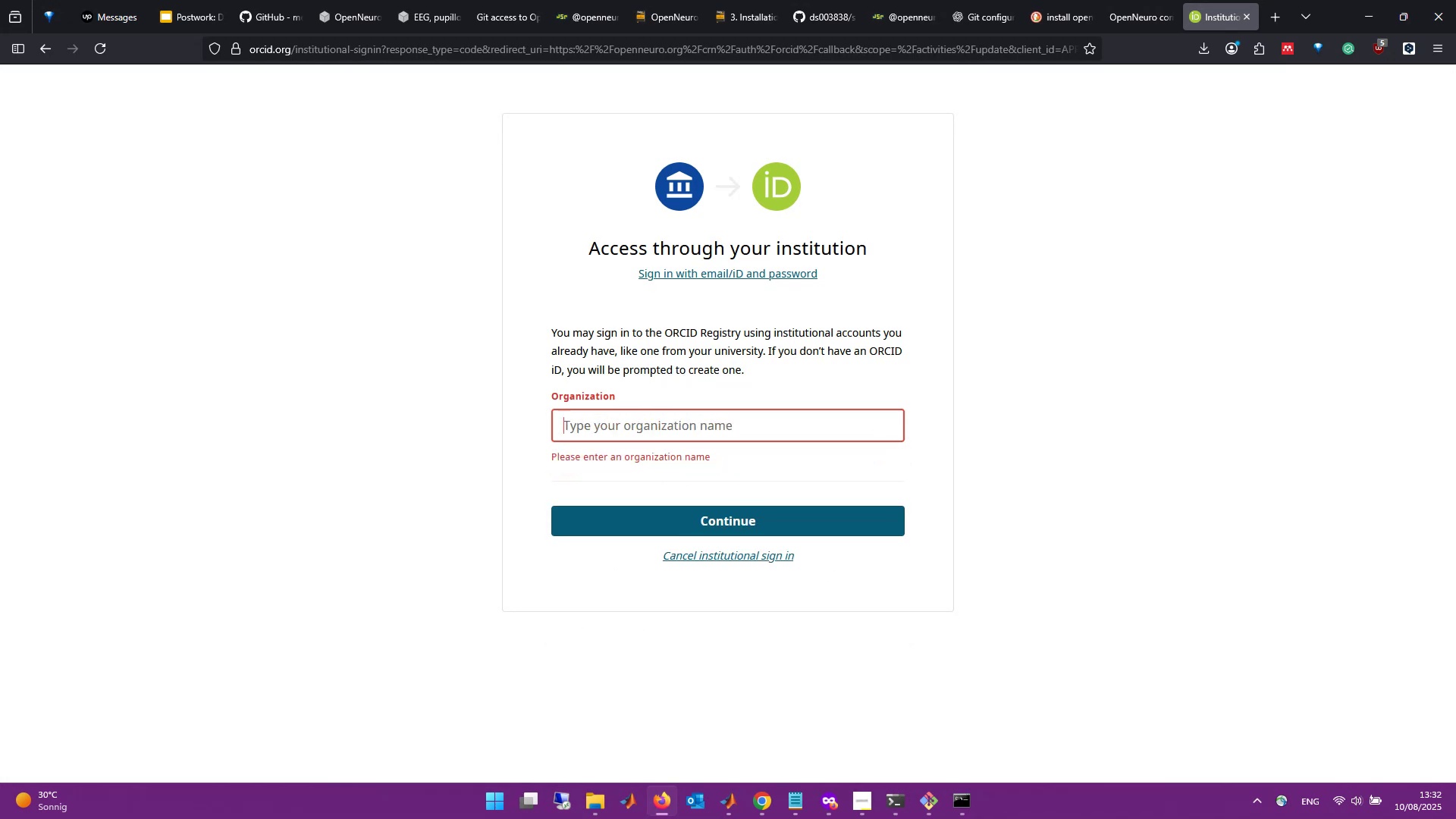 
key(Control+Backspace)
 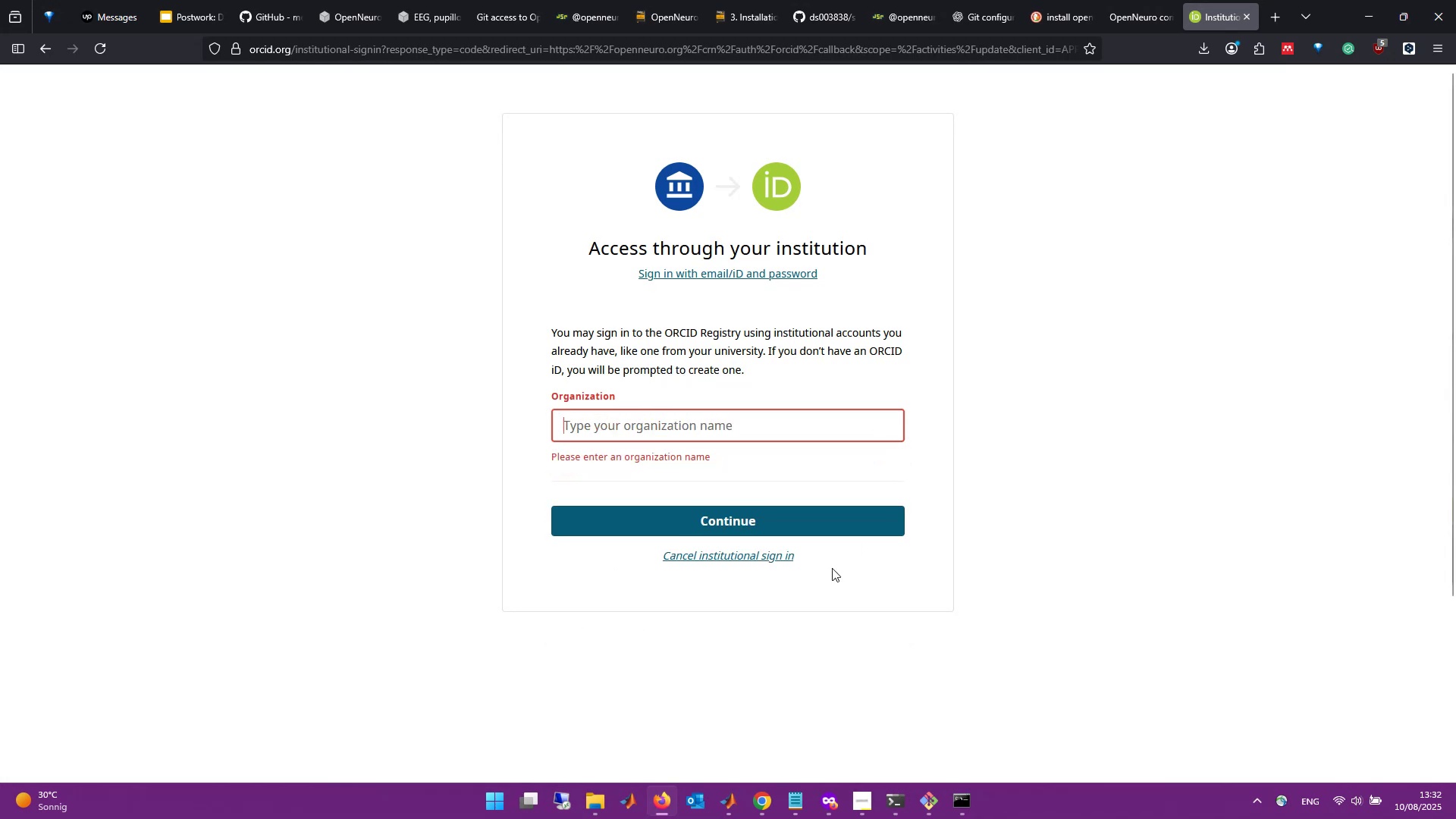 
left_click([747, 558])
 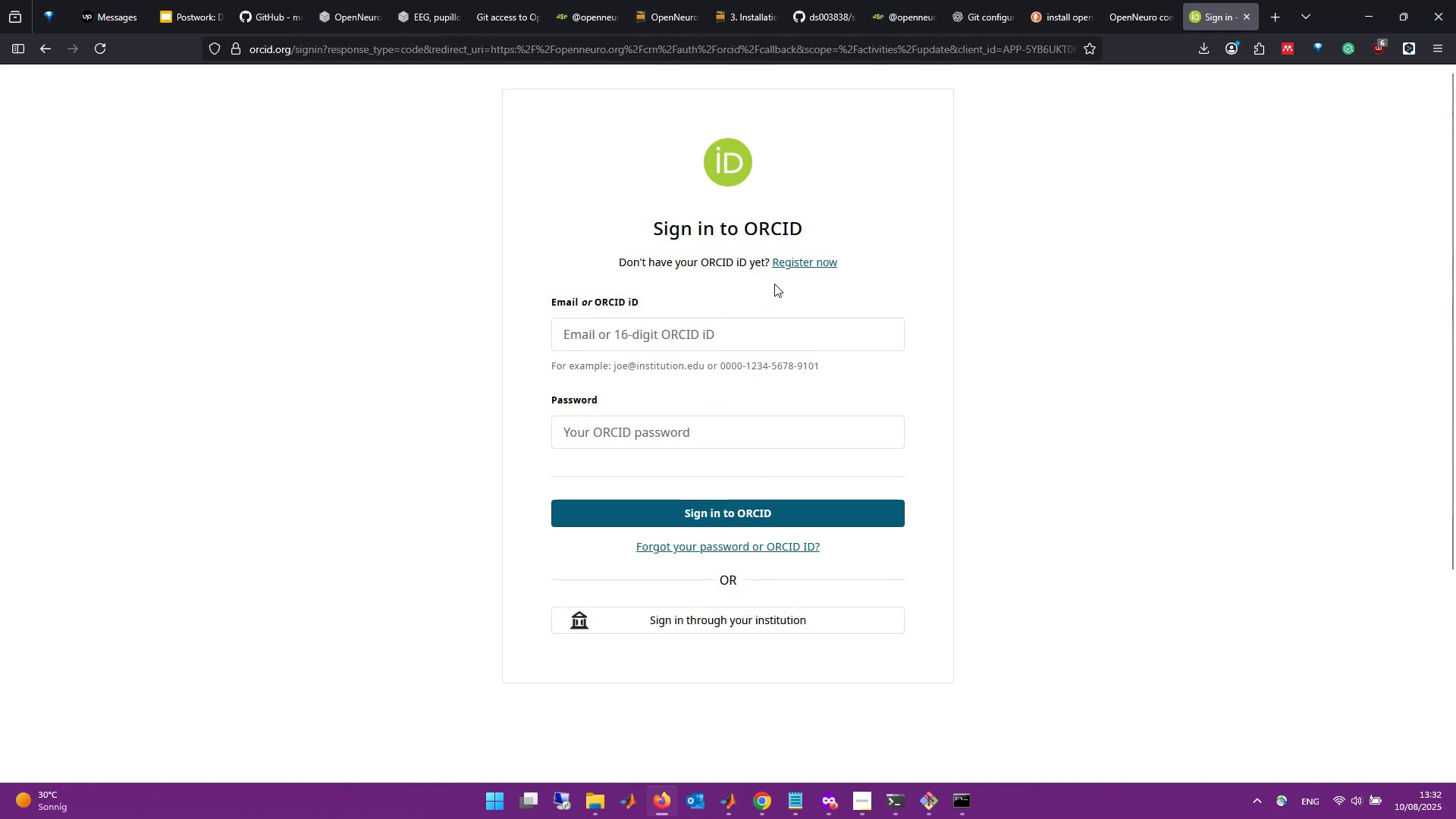 
left_click([799, 259])
 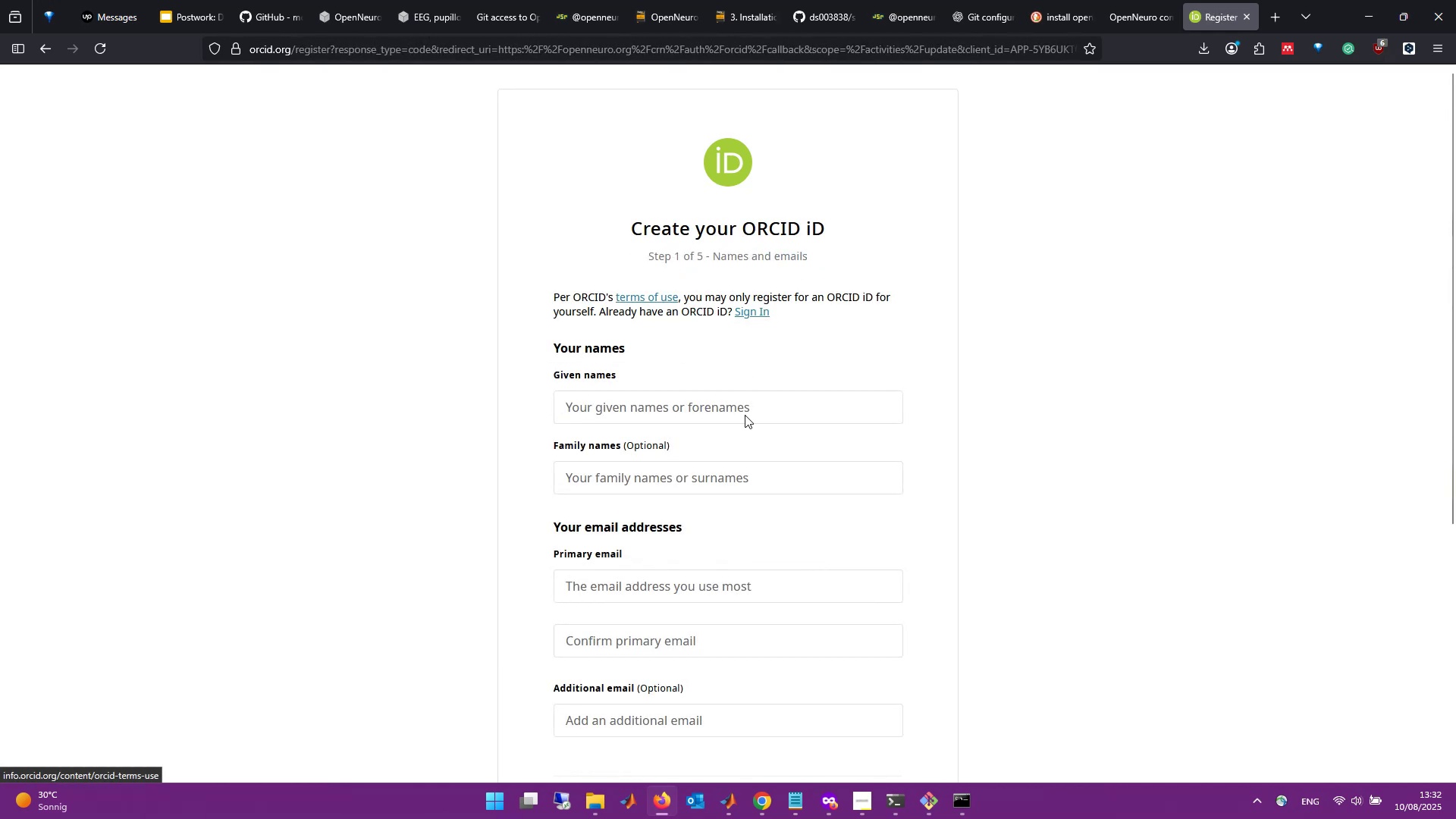 
scroll: coordinate [721, 462], scroll_direction: down, amount: 2.0
 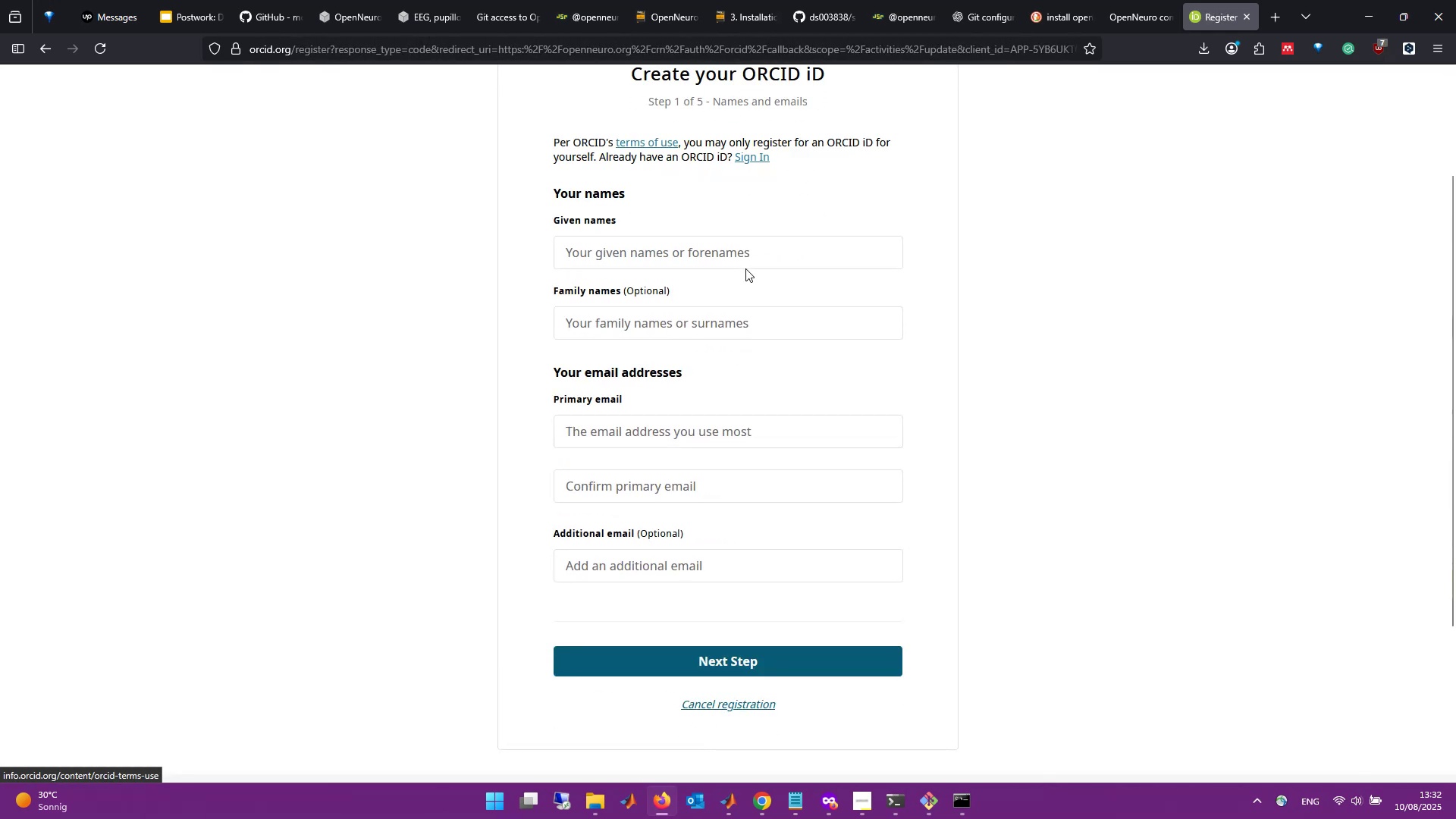 
left_click([745, 268])
 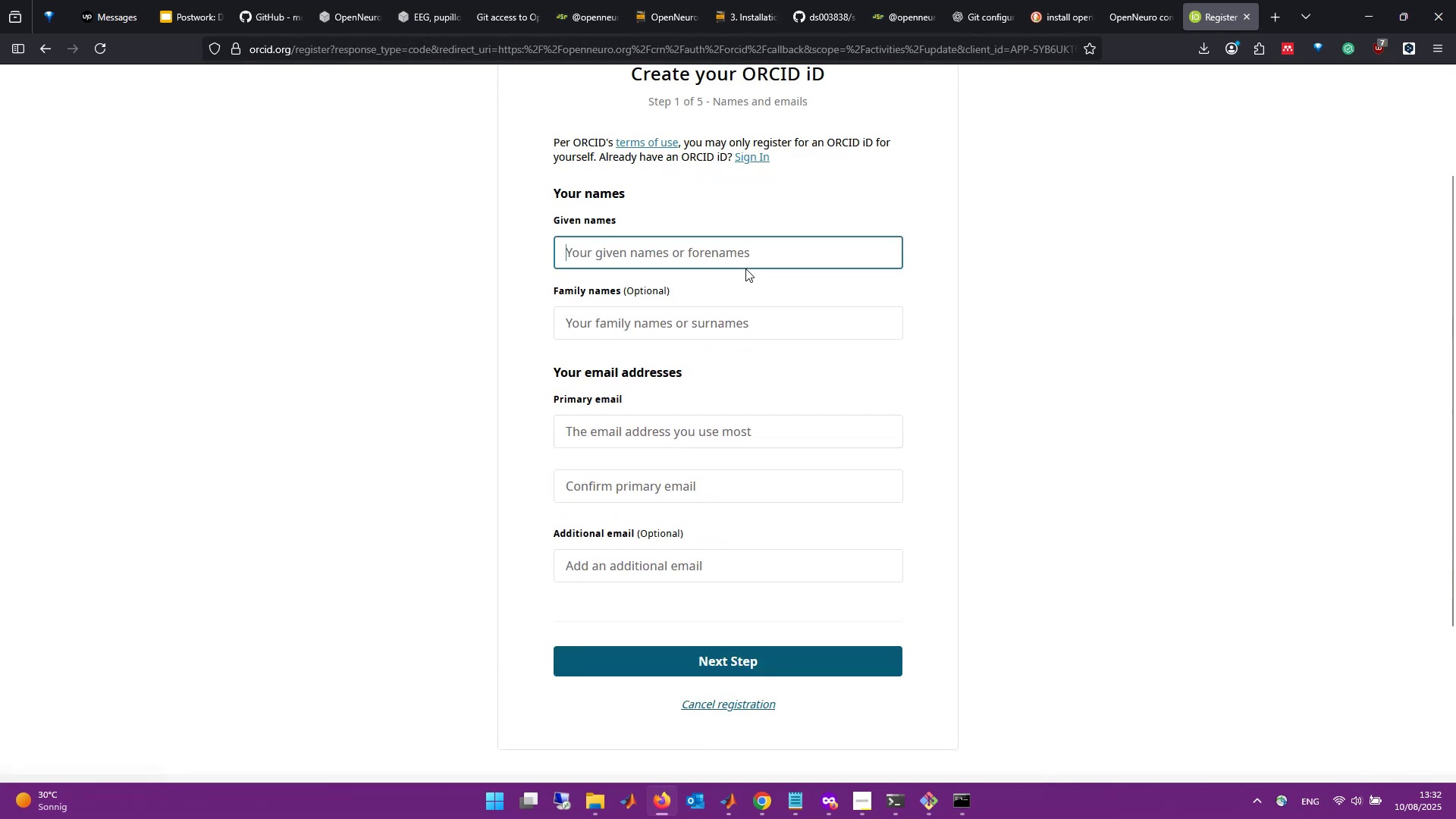 
type(Mark)
key(Tab)
key(Tab)
type(markbaileycy~gmail.com)
key(Tab)
type(markbaileycy~gmail.com)
key(Tab)
 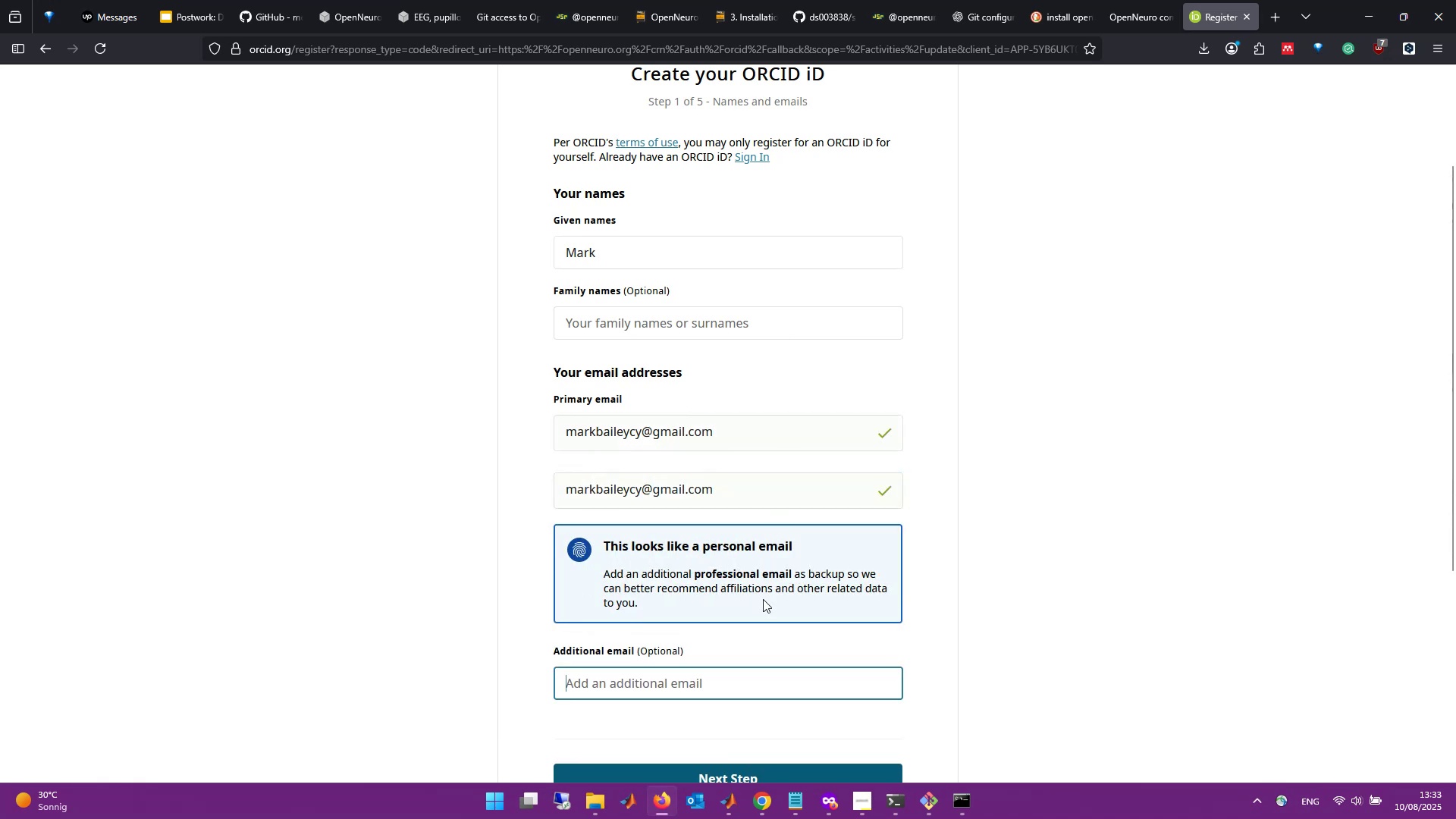 
scroll: coordinate [824, 573], scroll_direction: down, amount: 2.0
 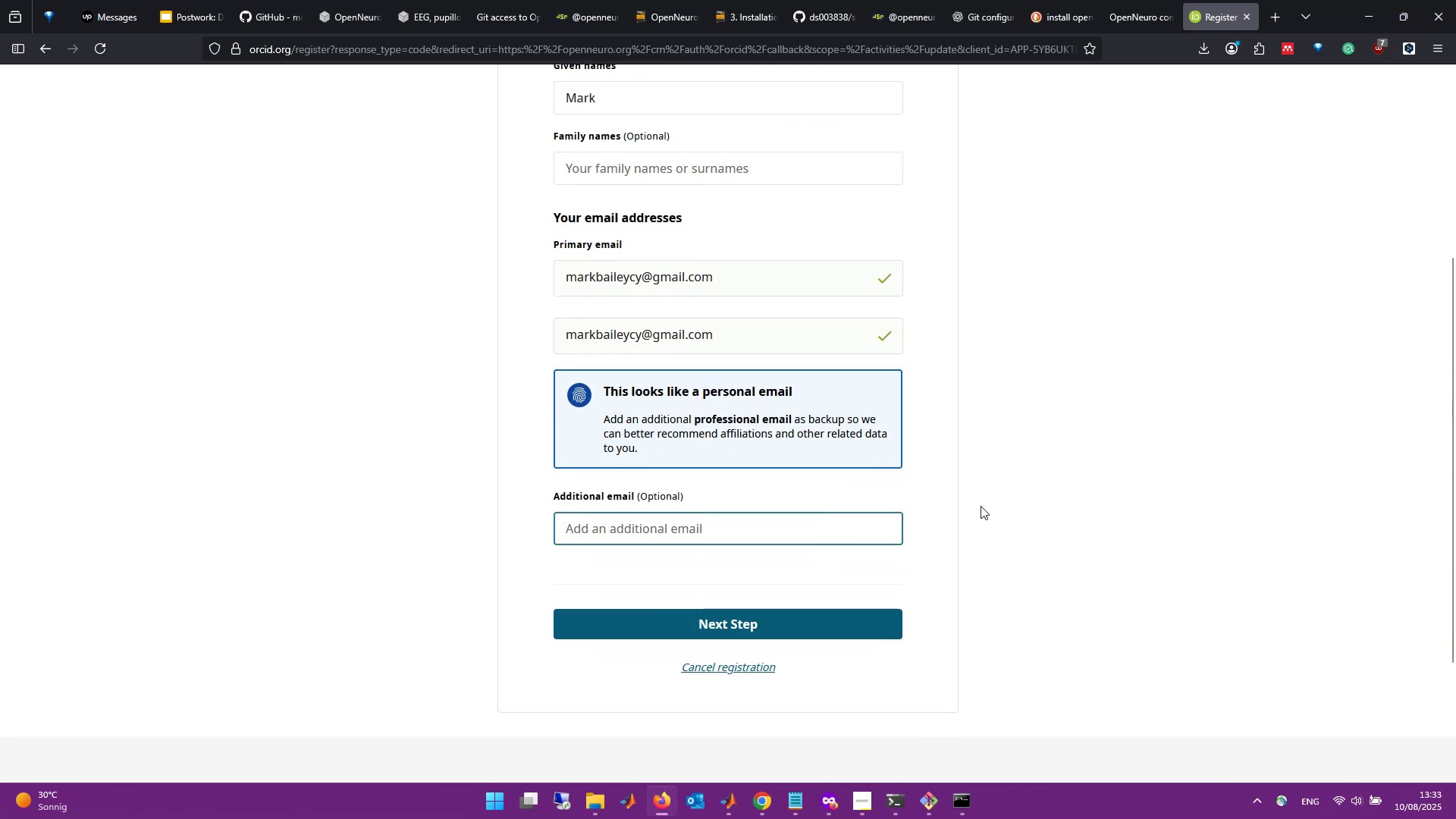 
type(am)
key(Backspace)
key(Backspace)
type(mark.bailey~tuebingen.mpgde)
key(Backspace)
key(Backspace)
type(.de)
 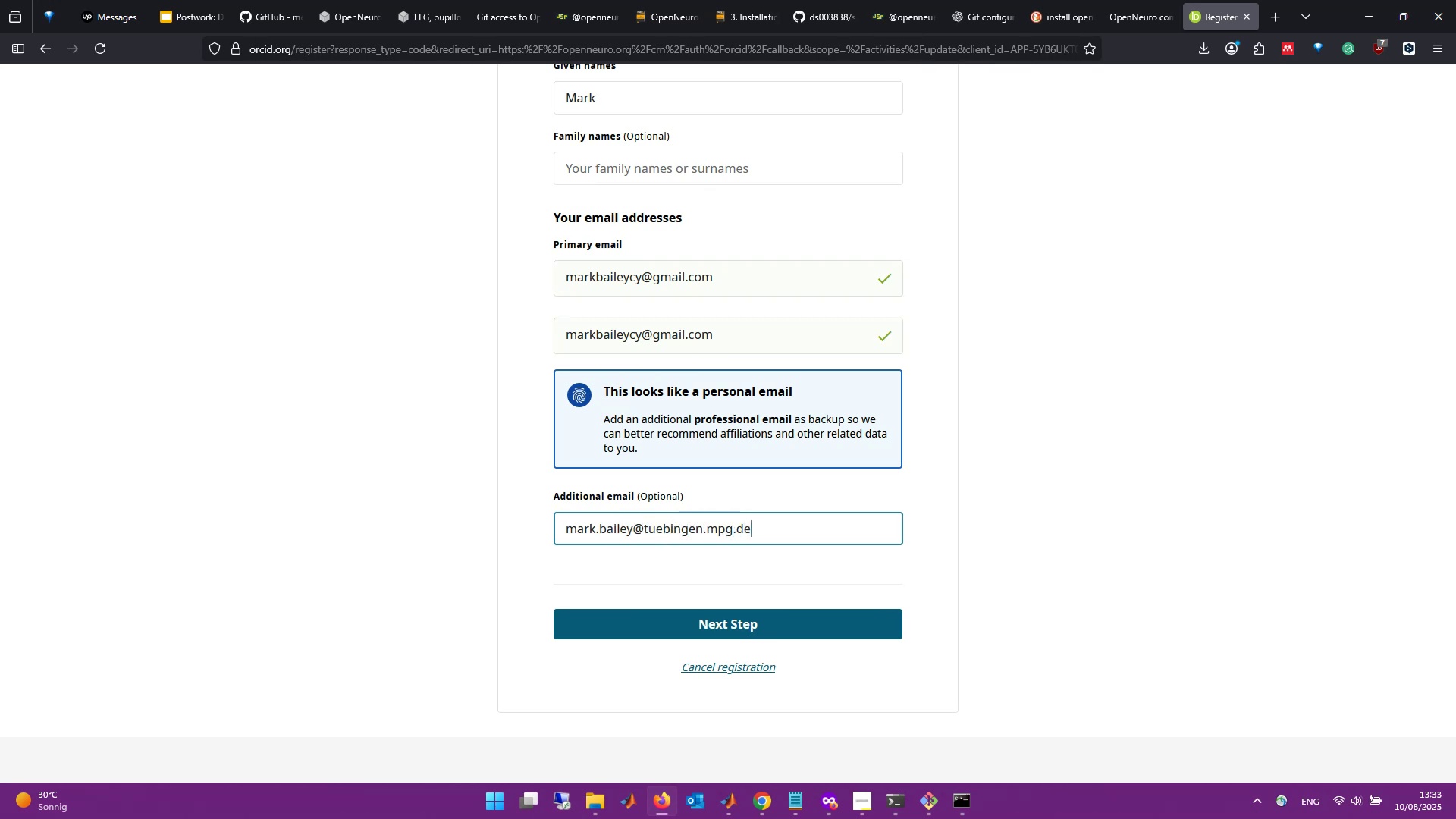 
 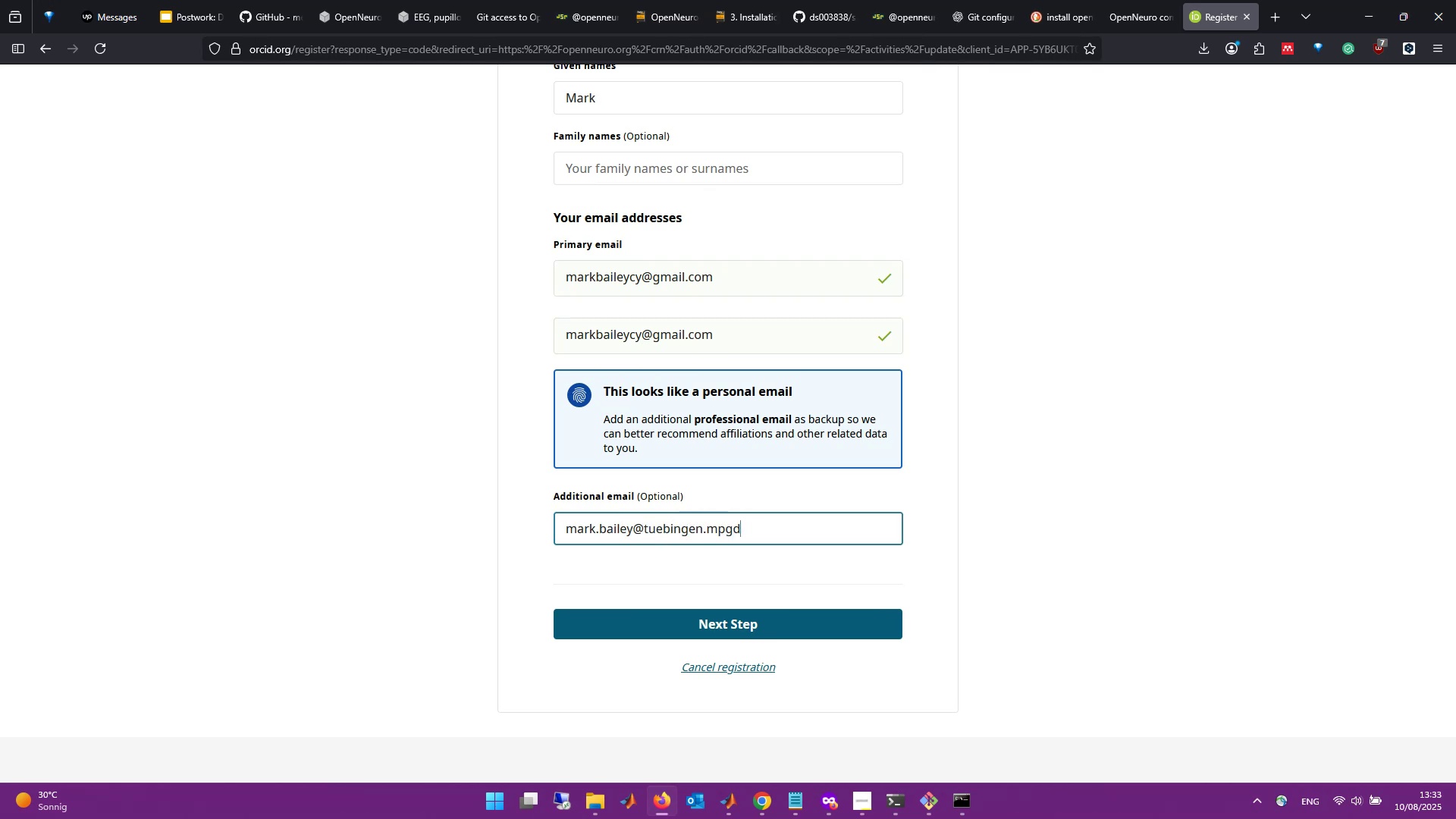 
key(Enter)
 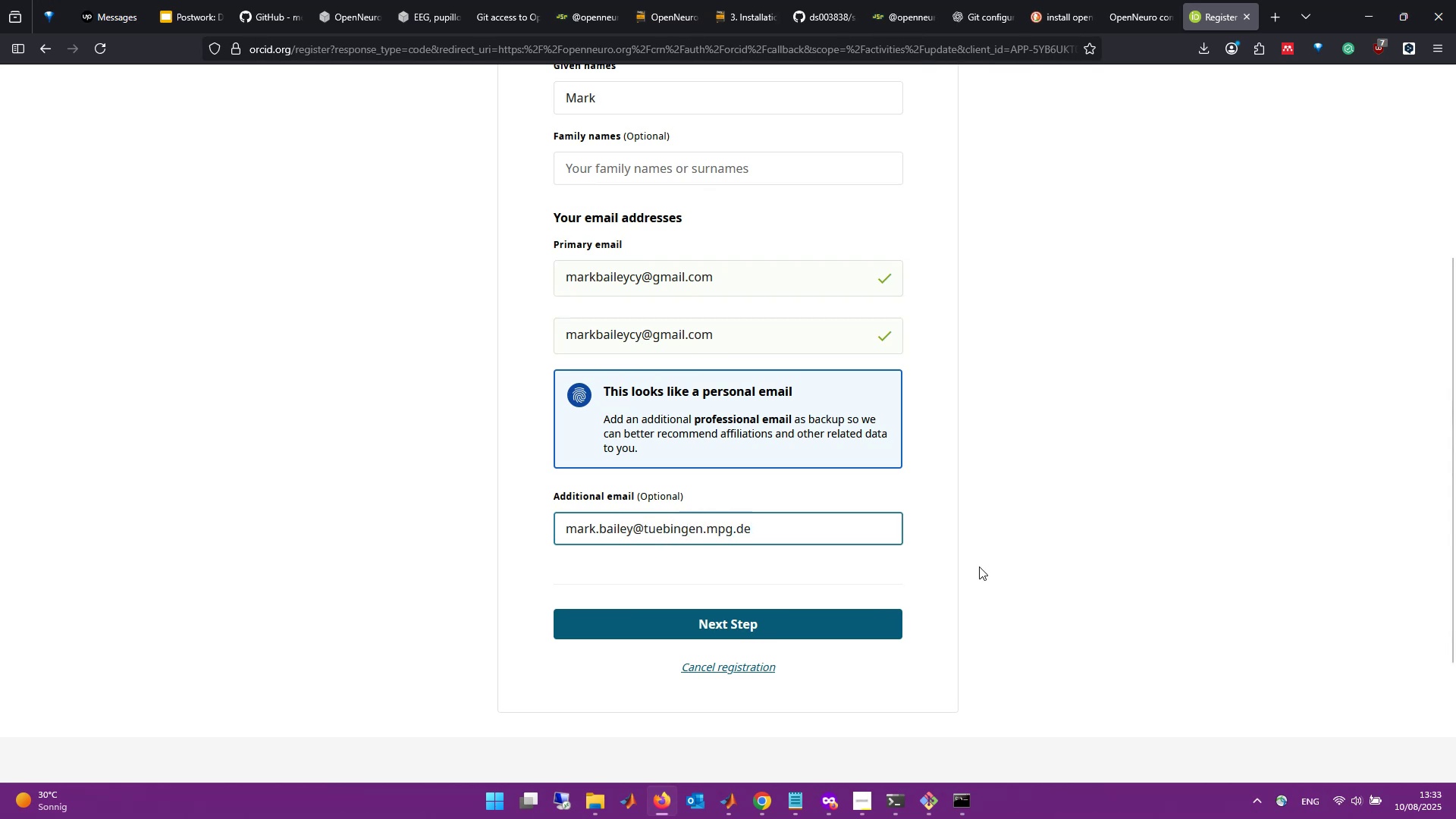 
left_click([886, 620])
 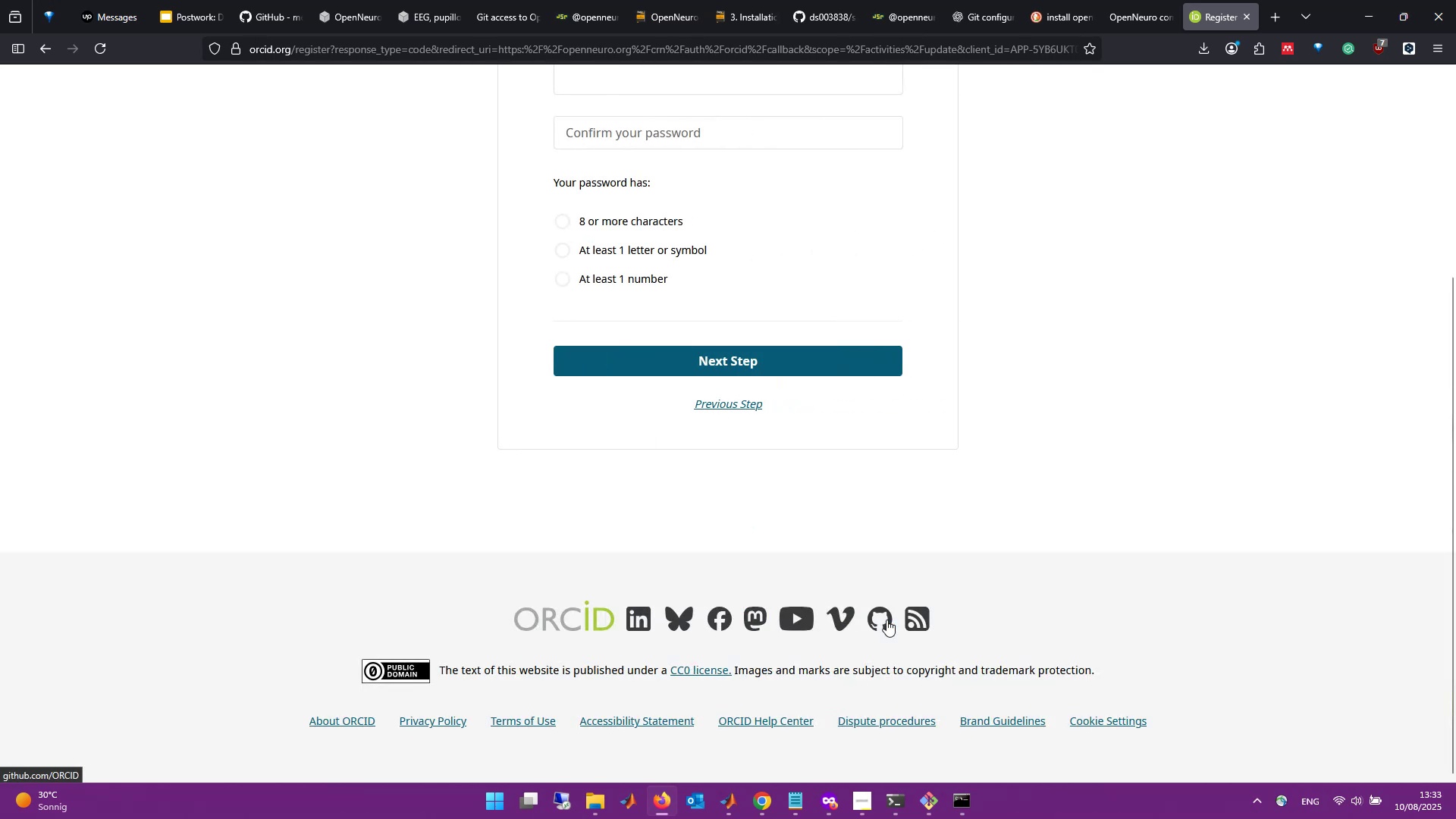 
scroll: coordinate [886, 620], scroll_direction: up, amount: 5.0
 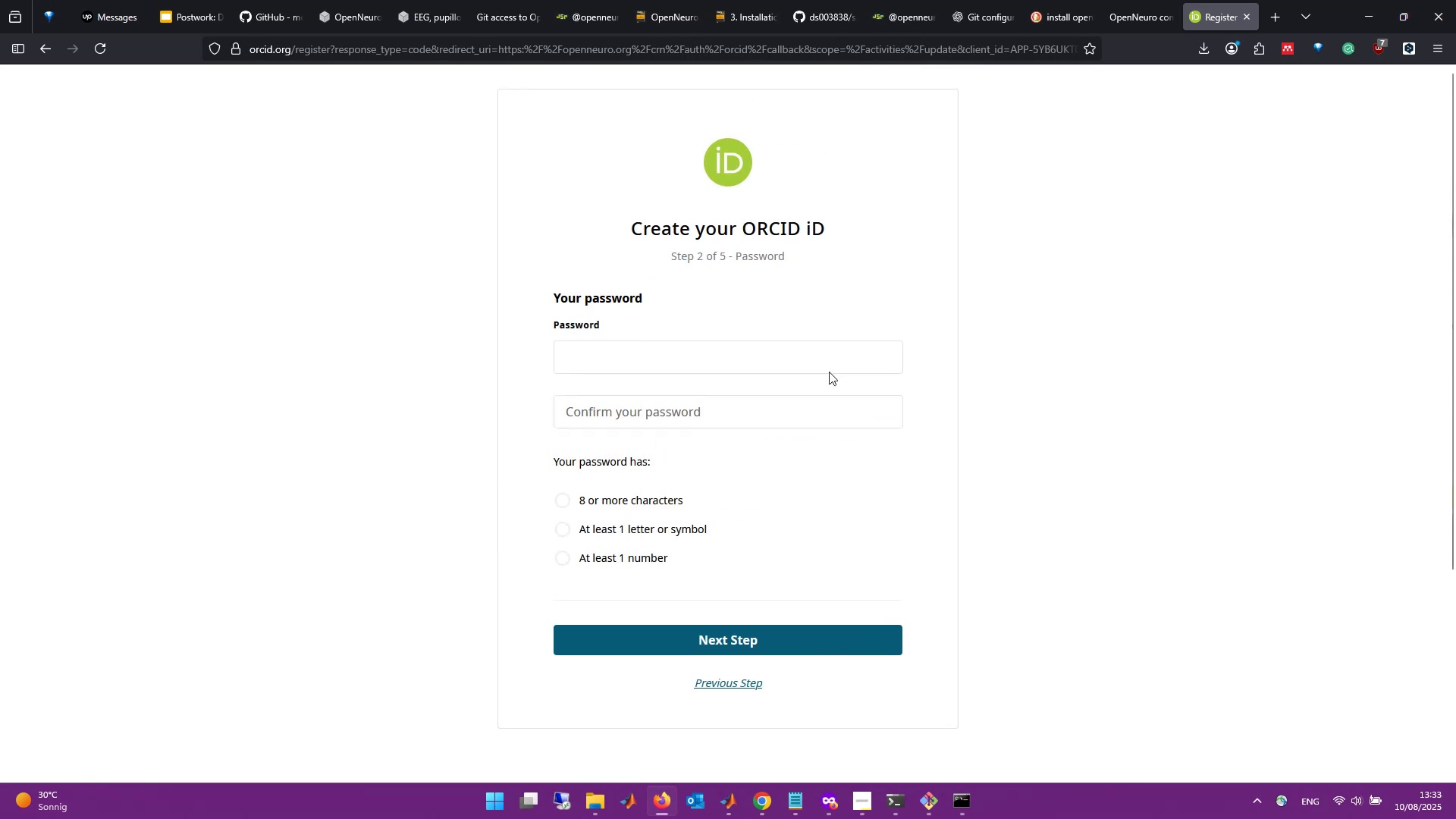 
left_click([829, 356])
 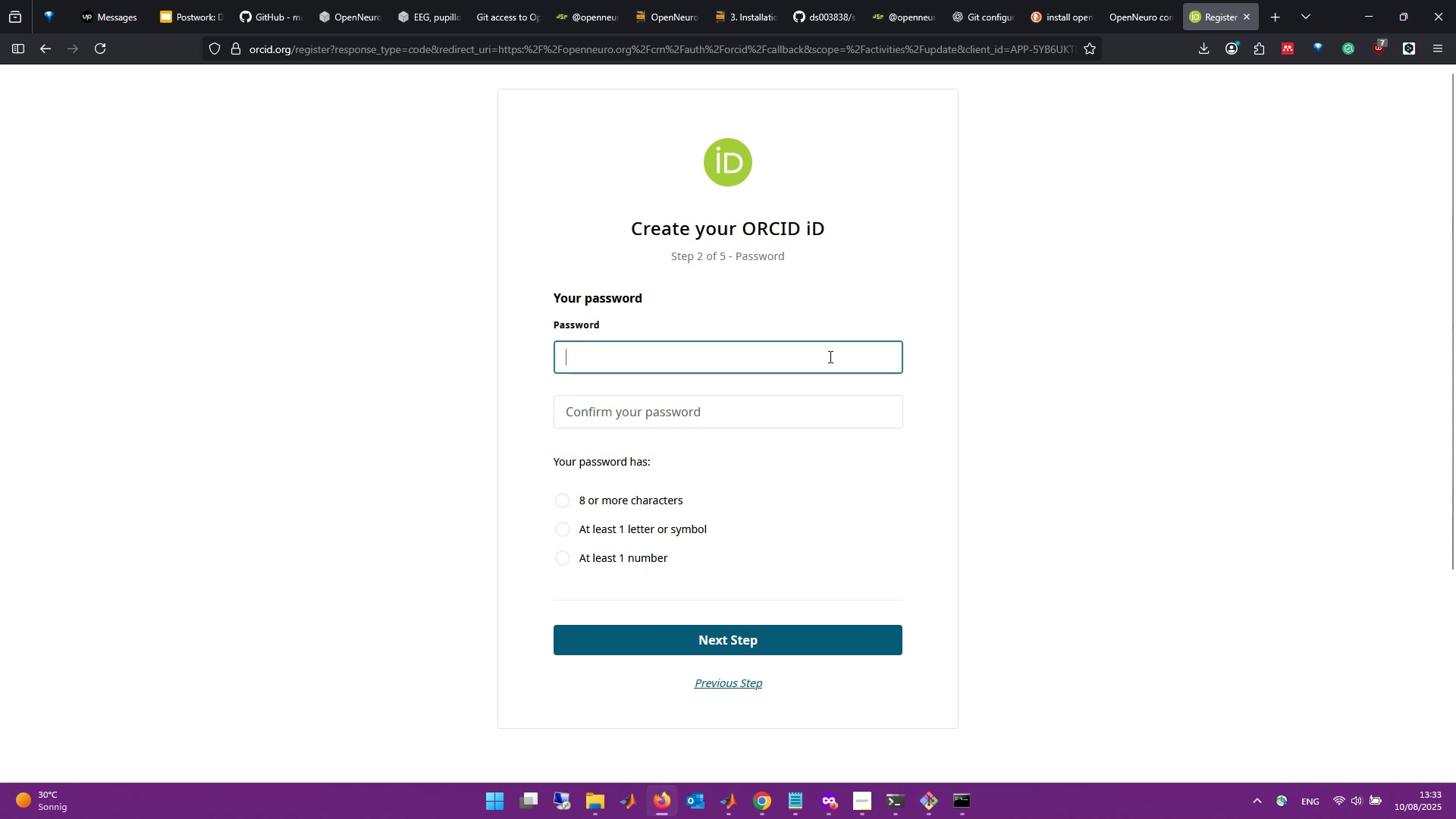 
type(nOvAZeMbLa`)
key(Backspace)
type(3)
key(Tab)
type(nOvAZeMbLa3)
 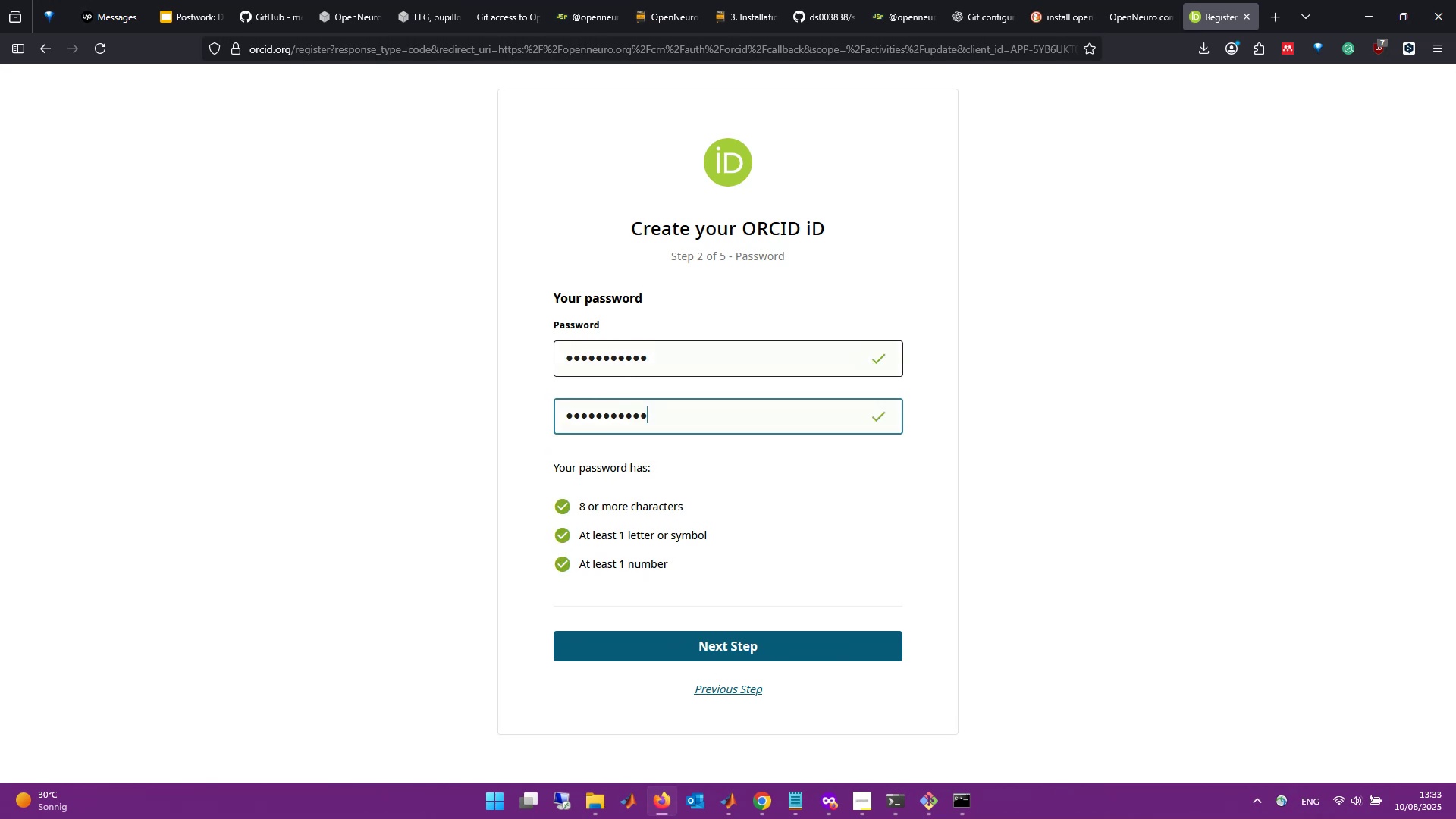 
left_click([739, 656])
 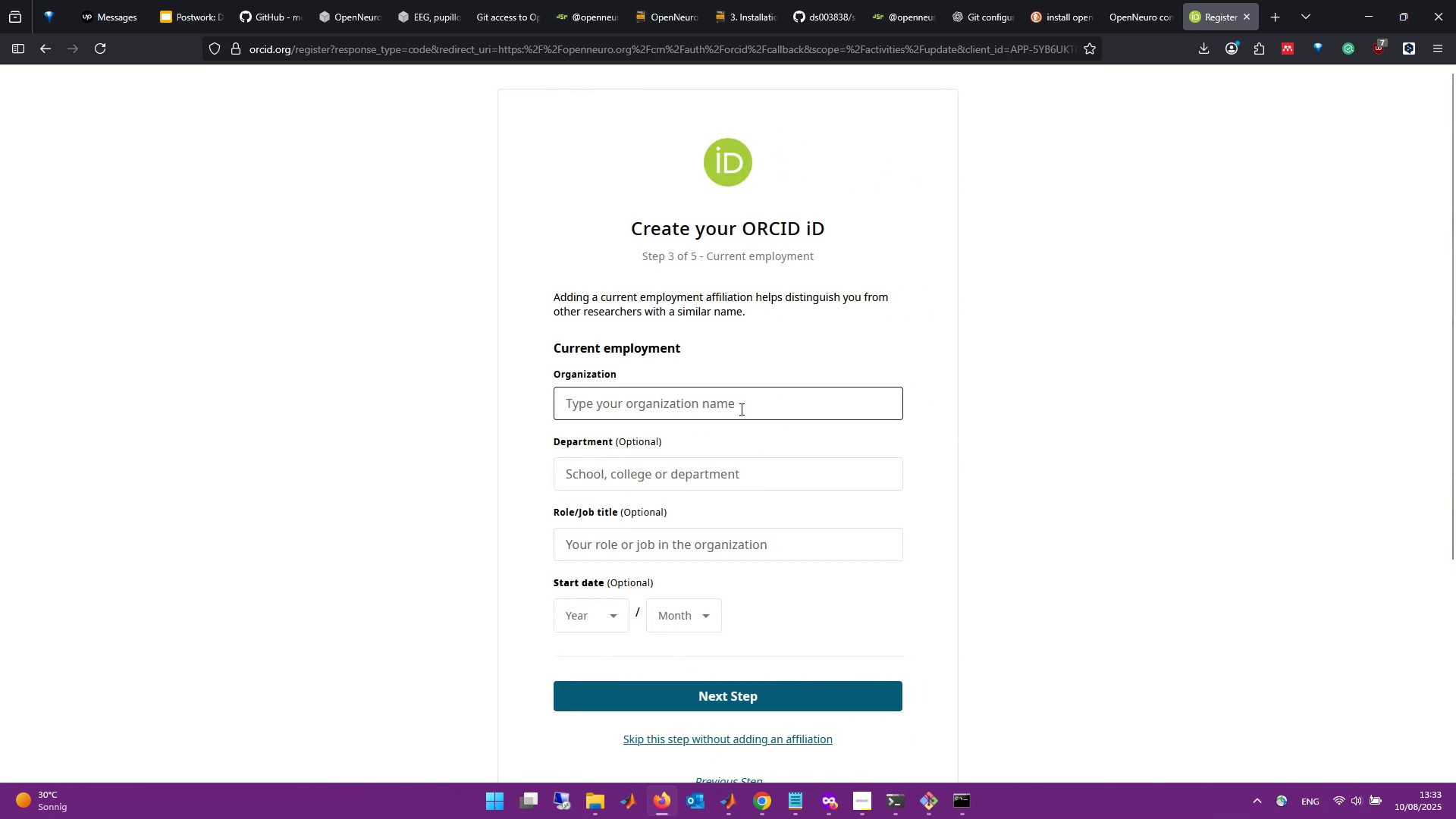 
scroll: coordinate [823, 437], scroll_direction: up, amount: 1.0
 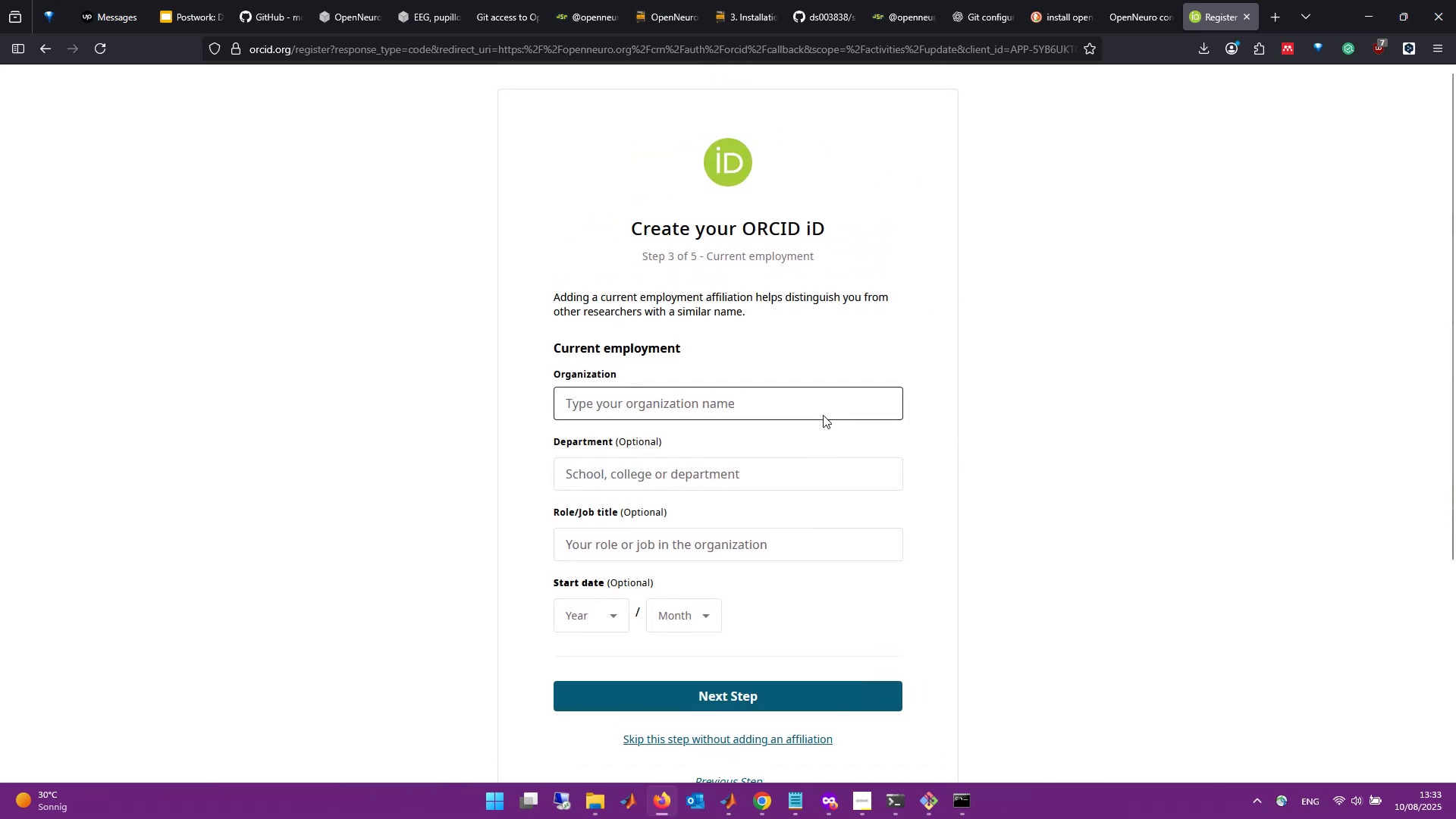 
left_click([823, 415])
 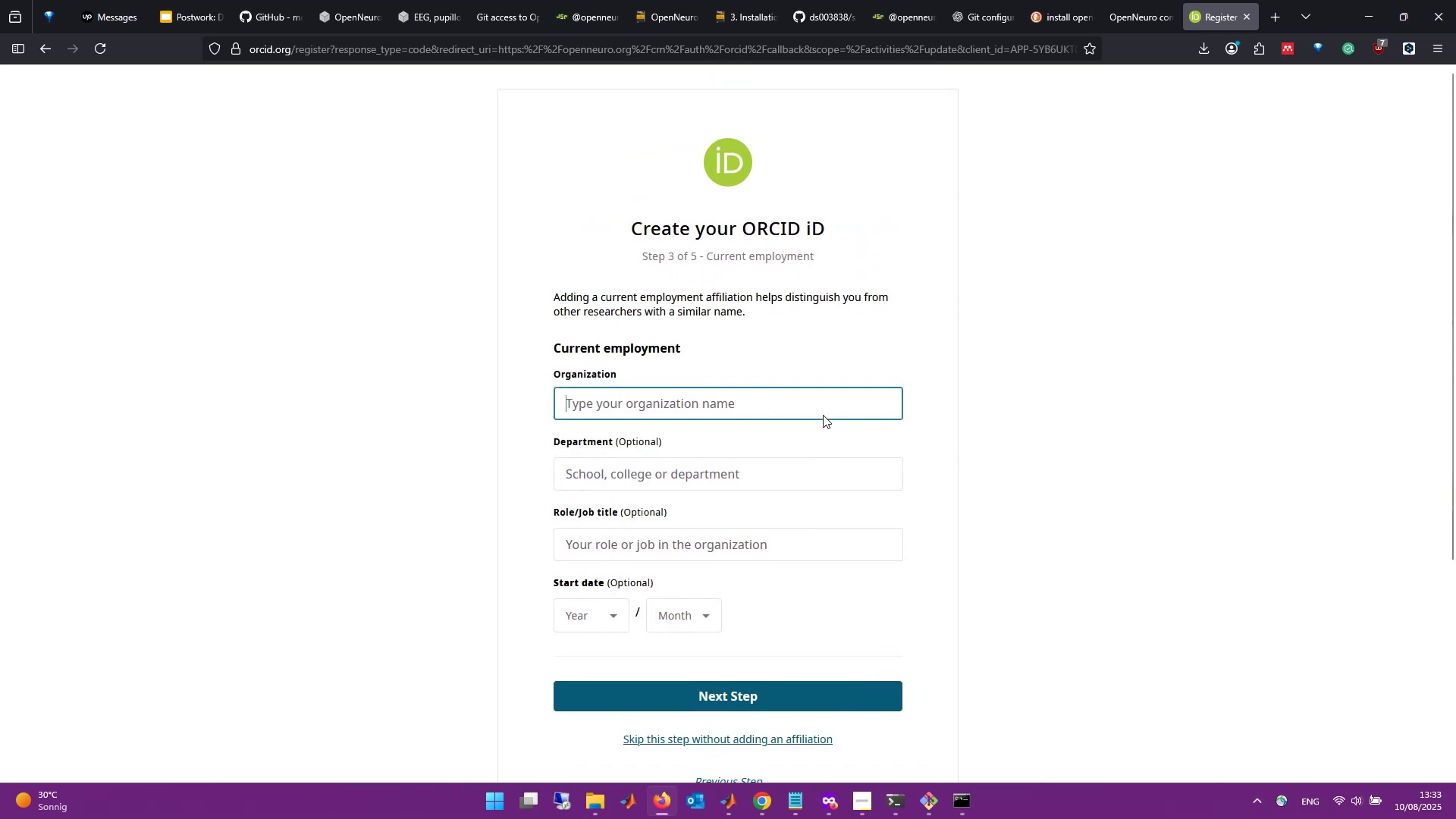 
type(Max Planck Instuti)
key(Backspace)
key(Backspace)
key(Backspace)
type(itute for Biological )
 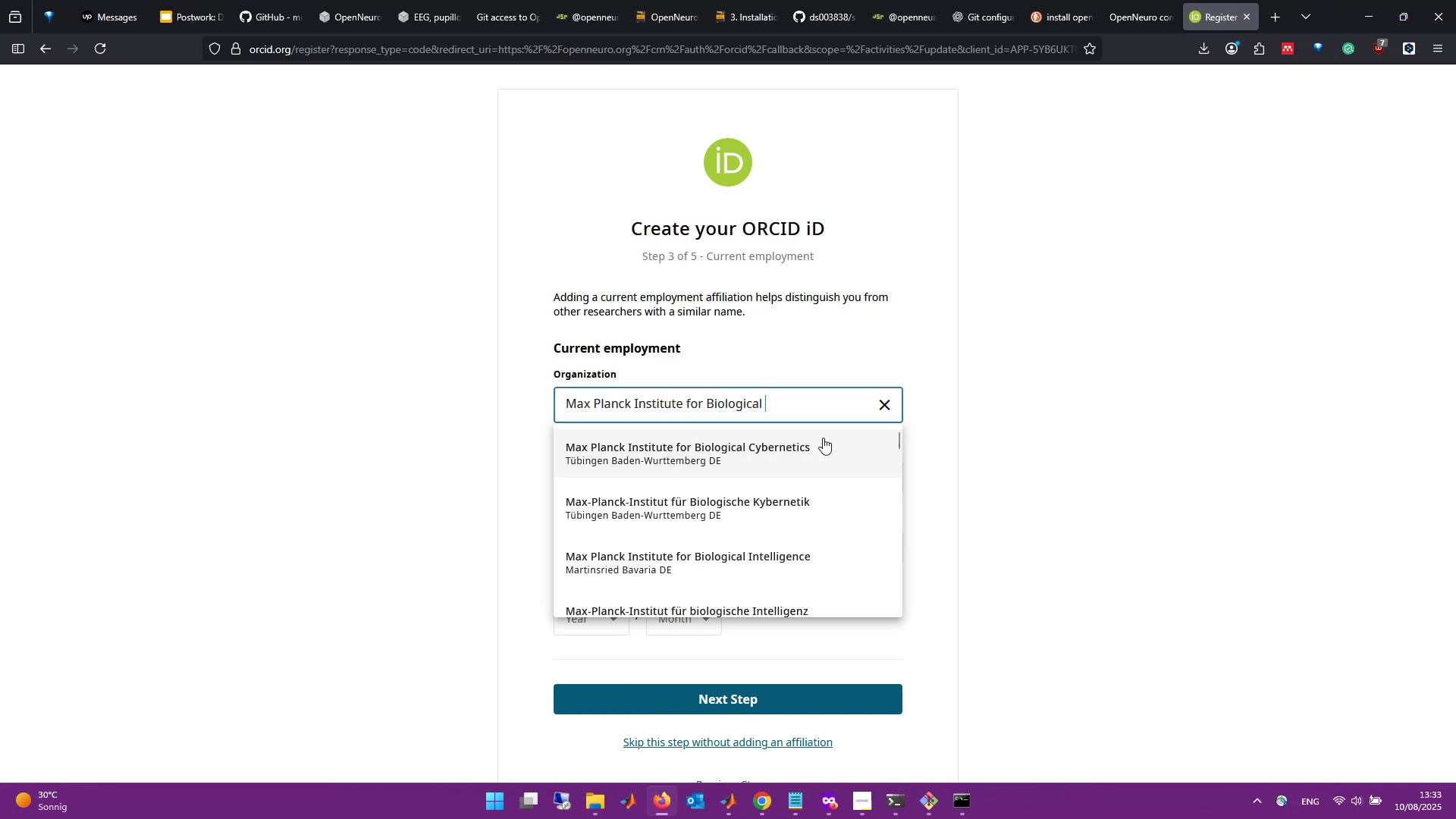 
left_click([822, 447])
 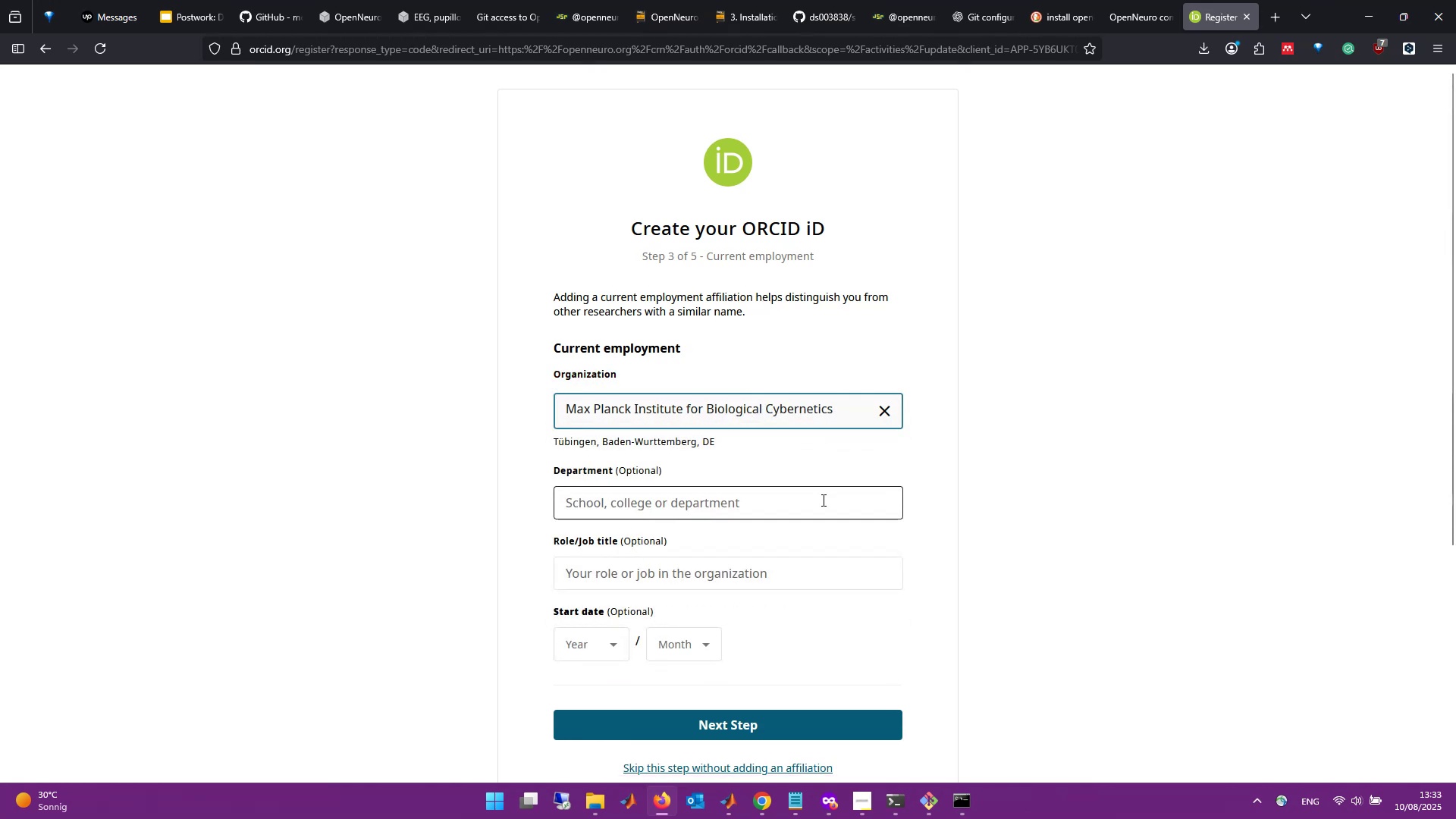 
left_click([822, 500])
 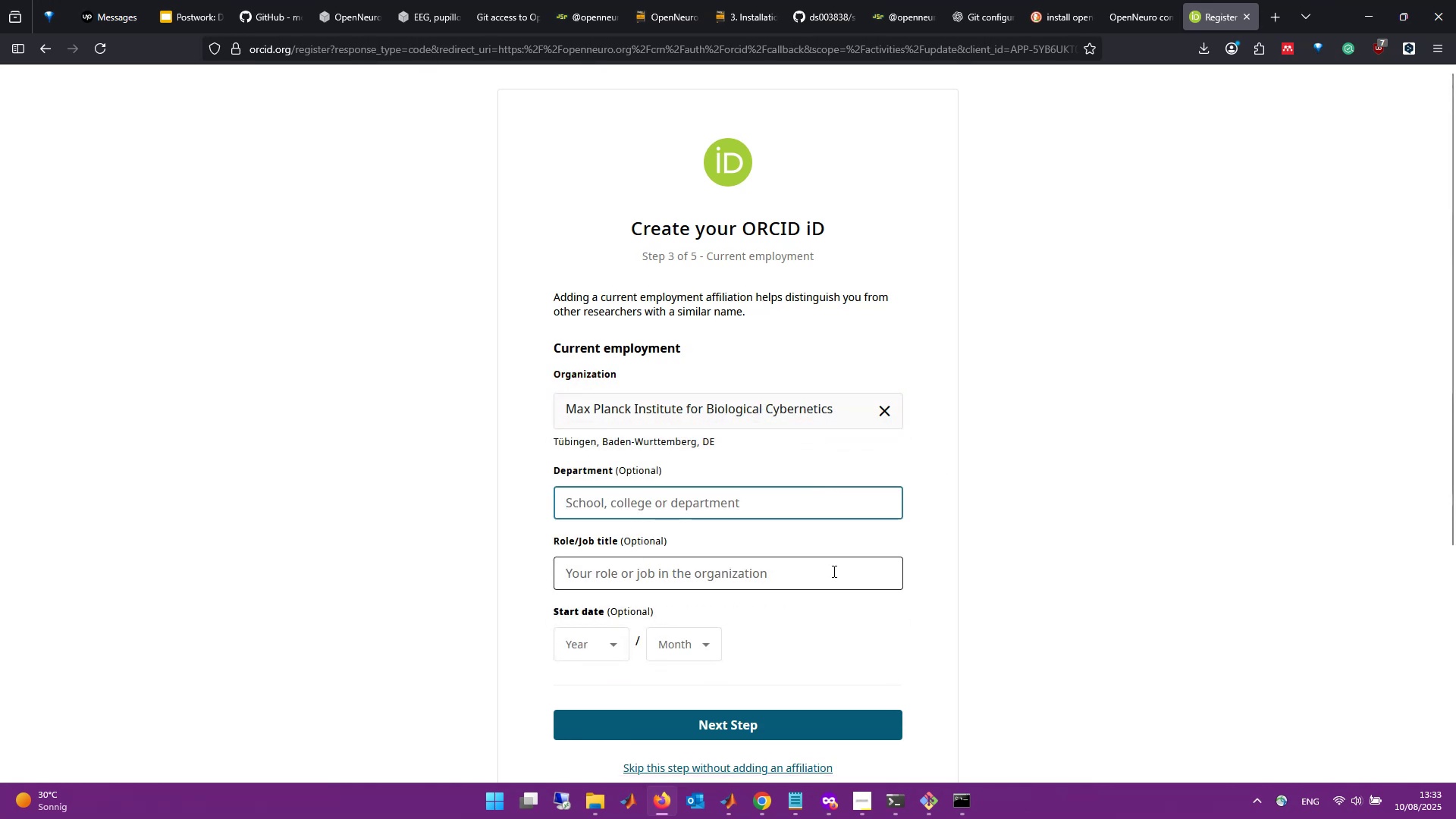 
scroll: coordinate [755, 670], scroll_direction: down, amount: 2.0
 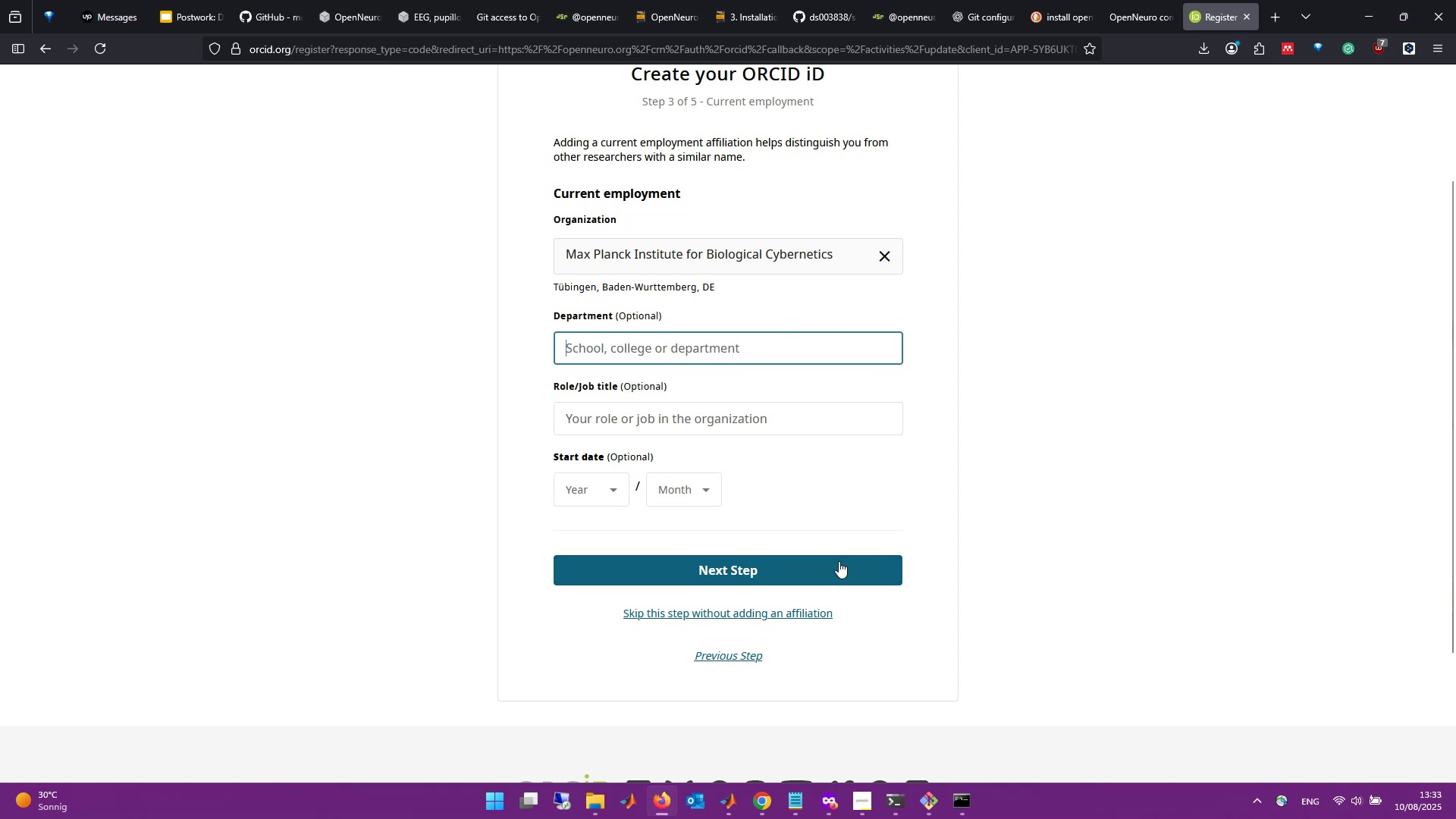 
left_click([844, 572])
 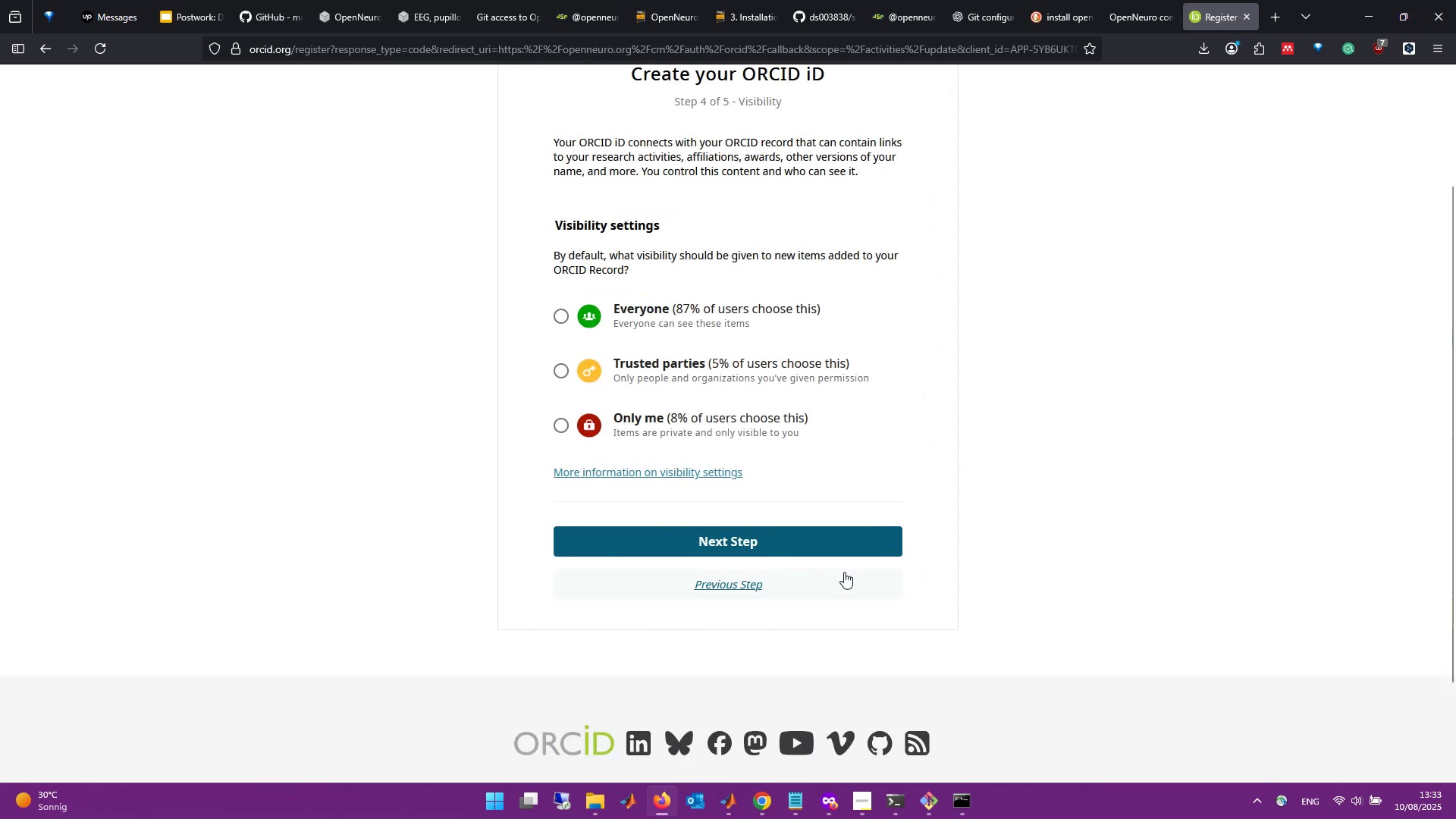 
scroll: coordinate [844, 572], scroll_direction: up, amount: 1.0
 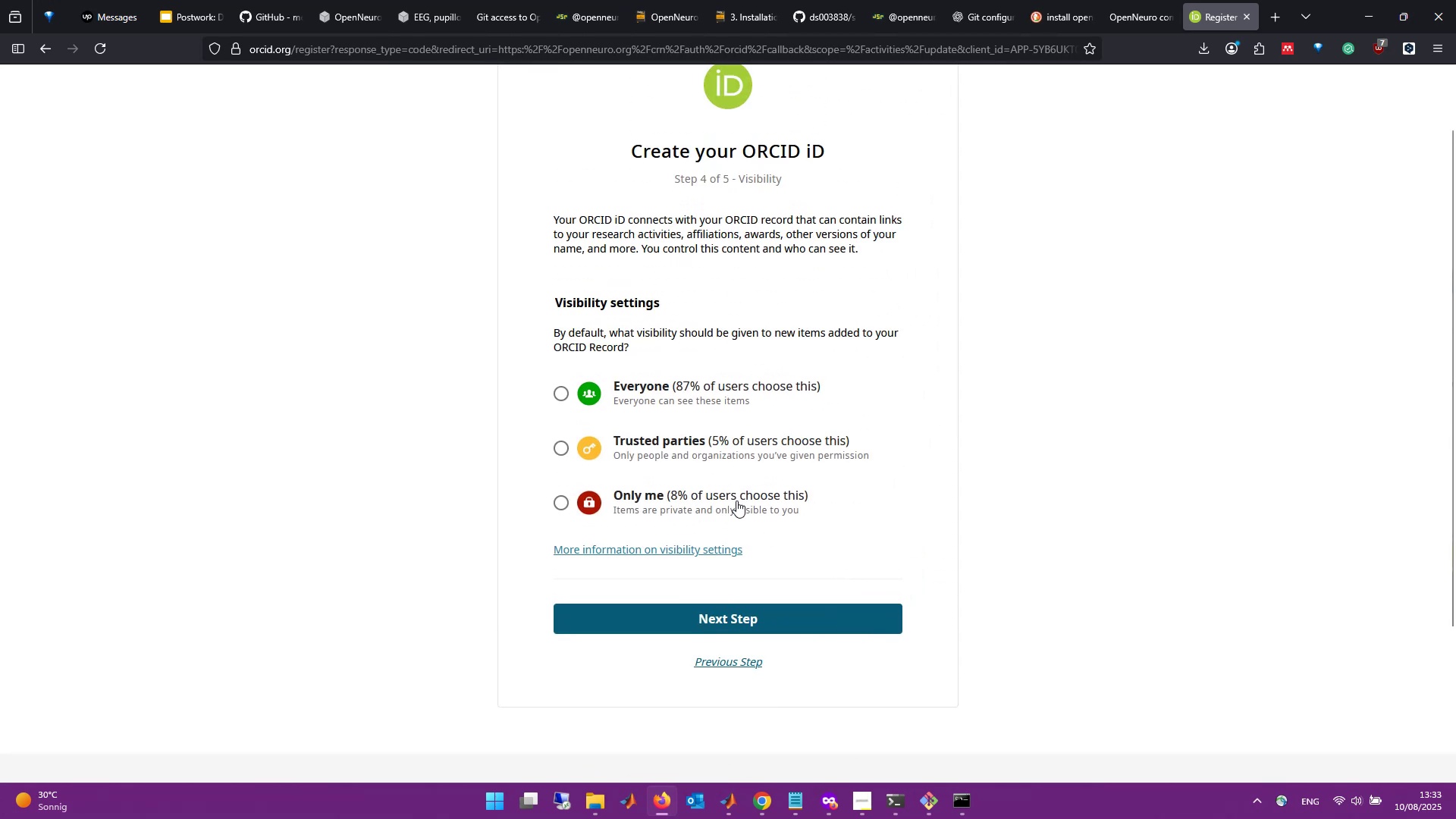 
left_click([737, 491])
 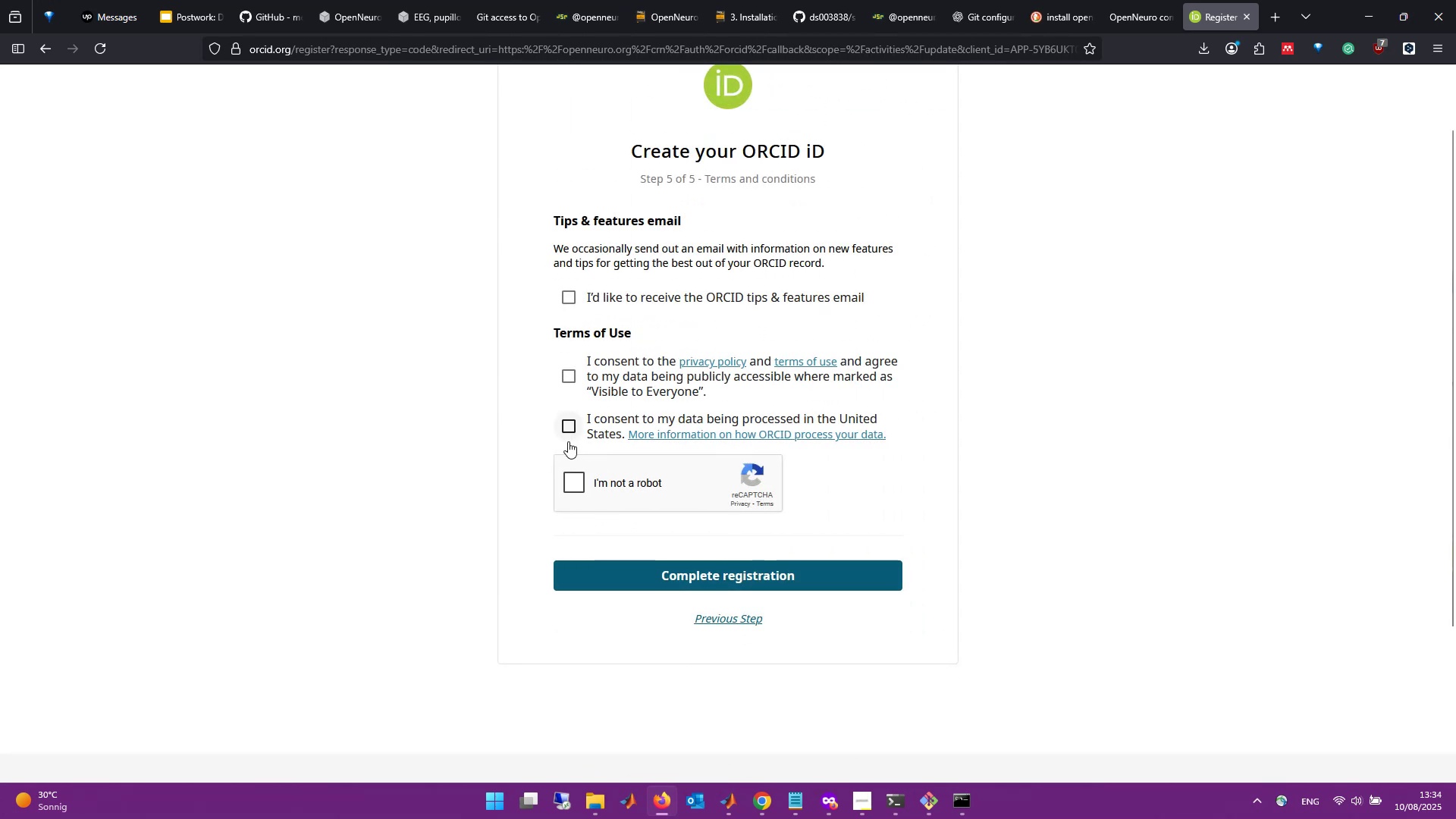 
wait(6.42)
 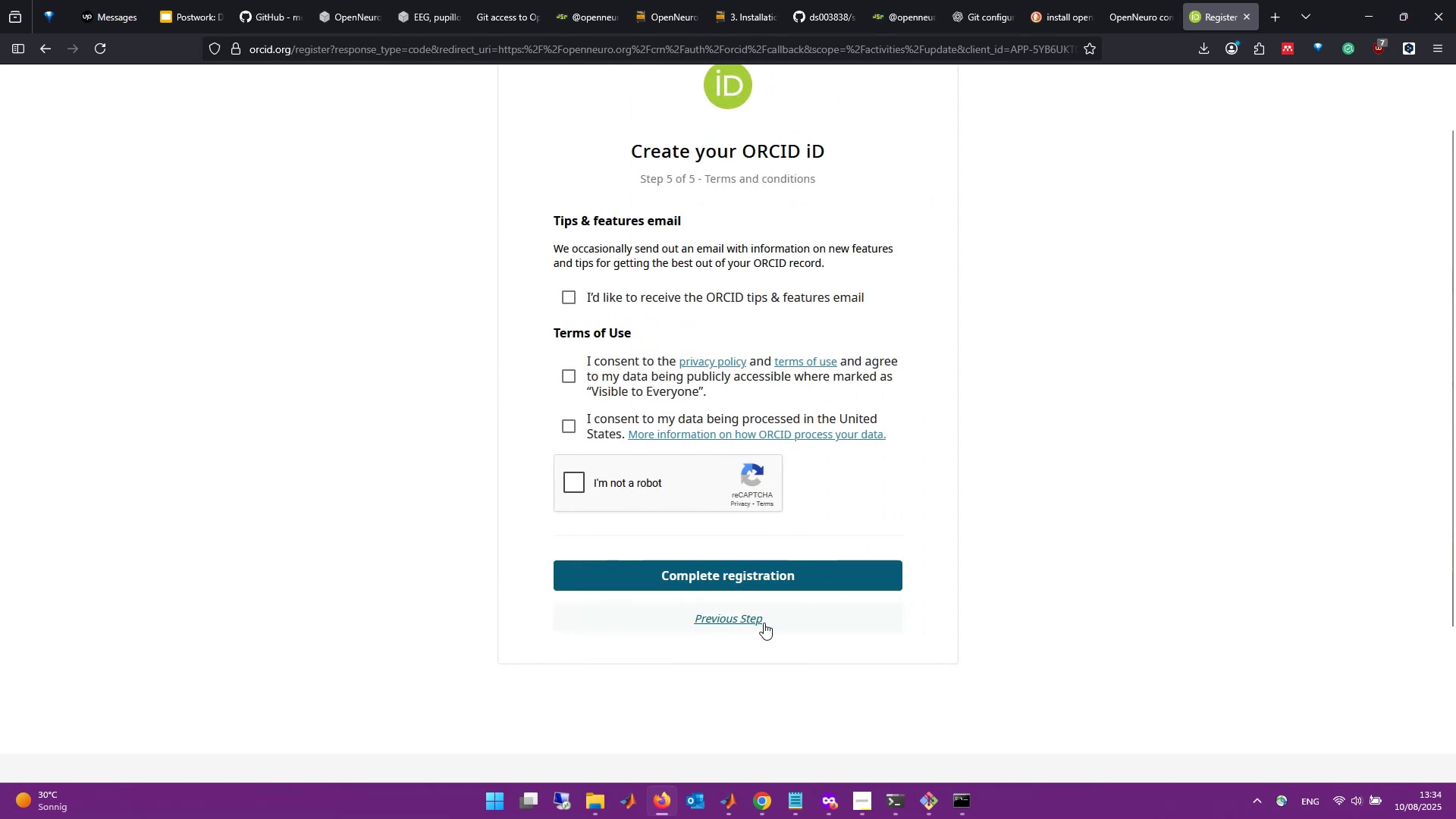 
left_click([577, 483])
 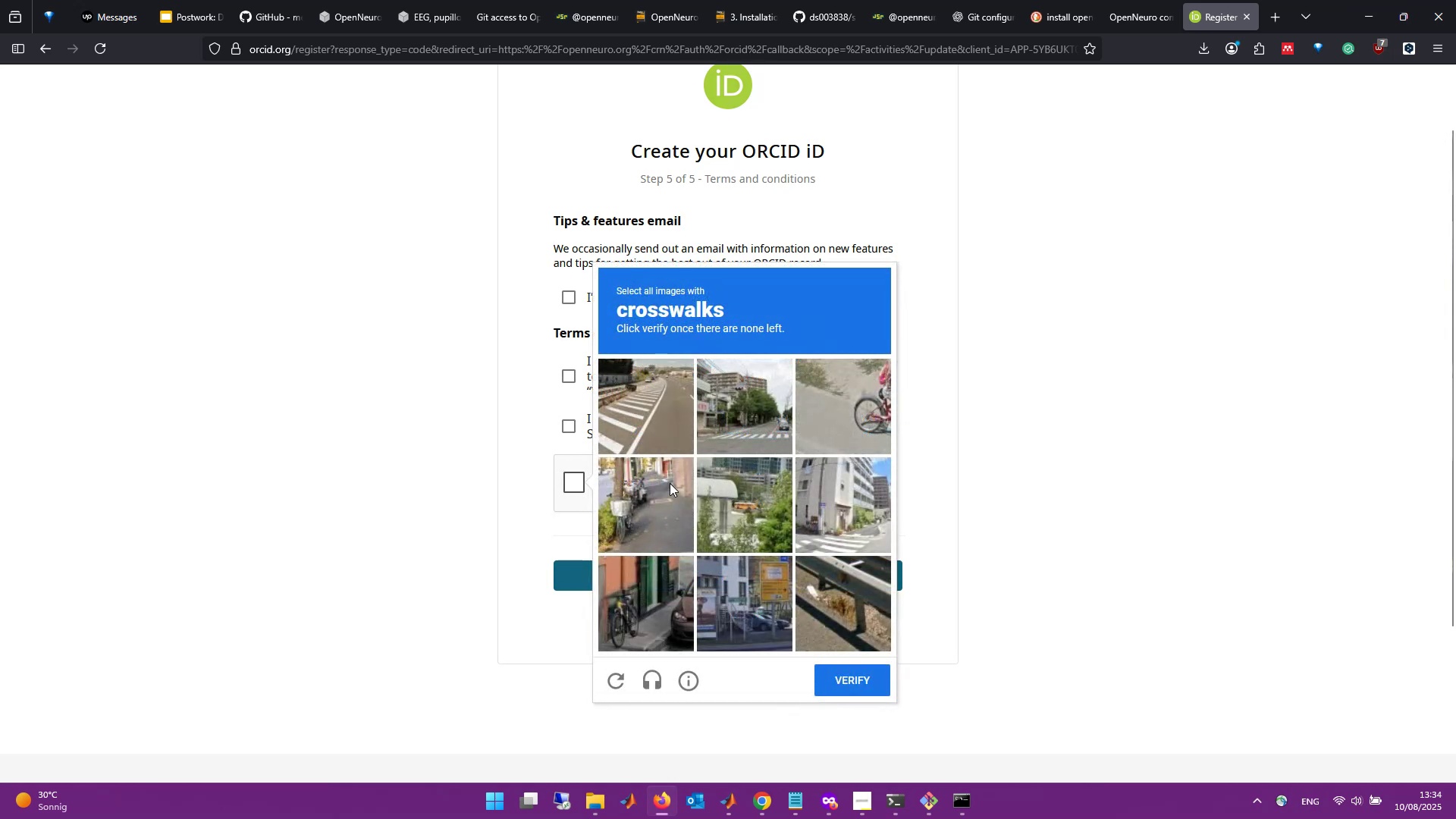 
left_click([648, 394])
 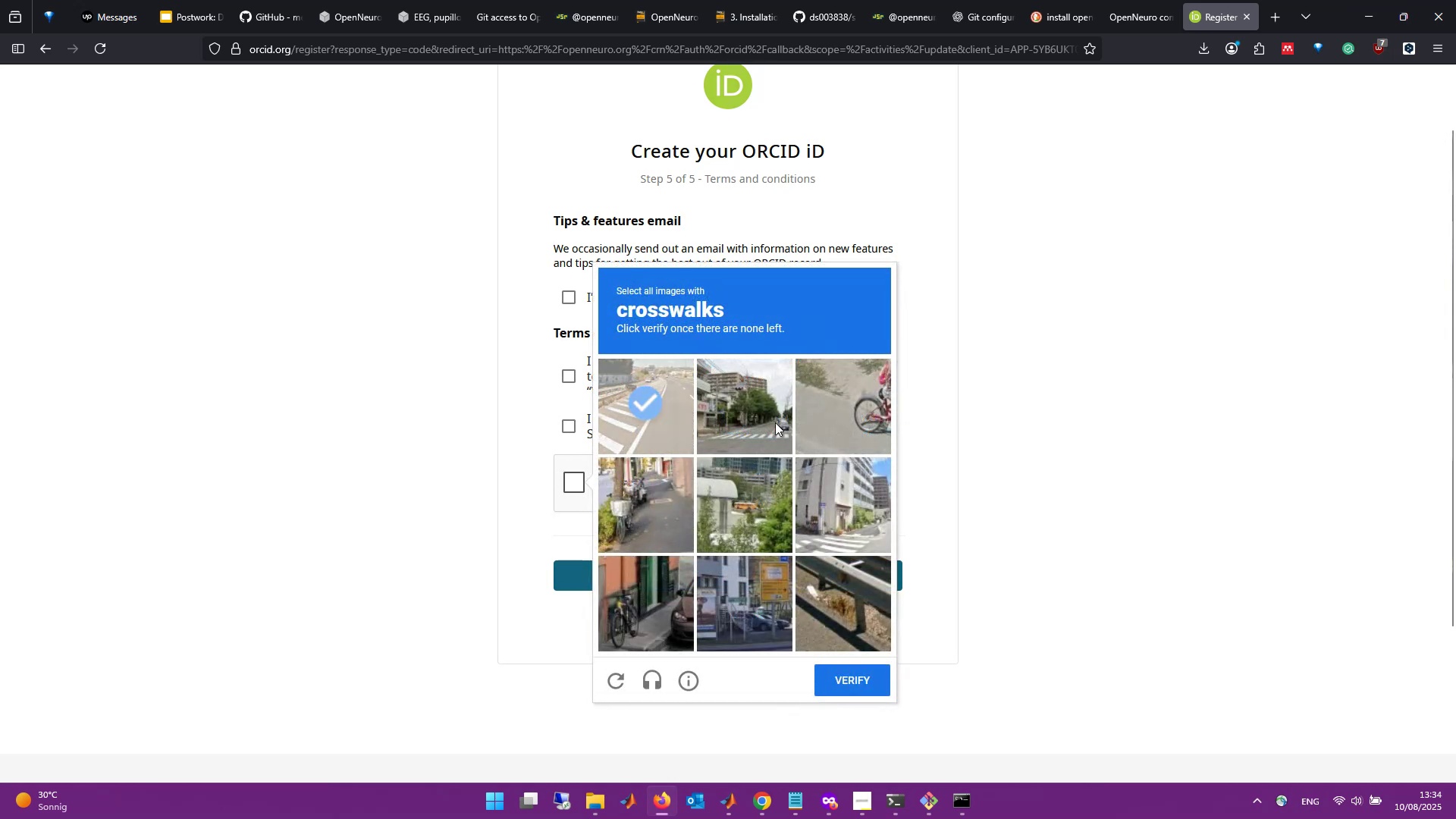 
left_click([756, 403])
 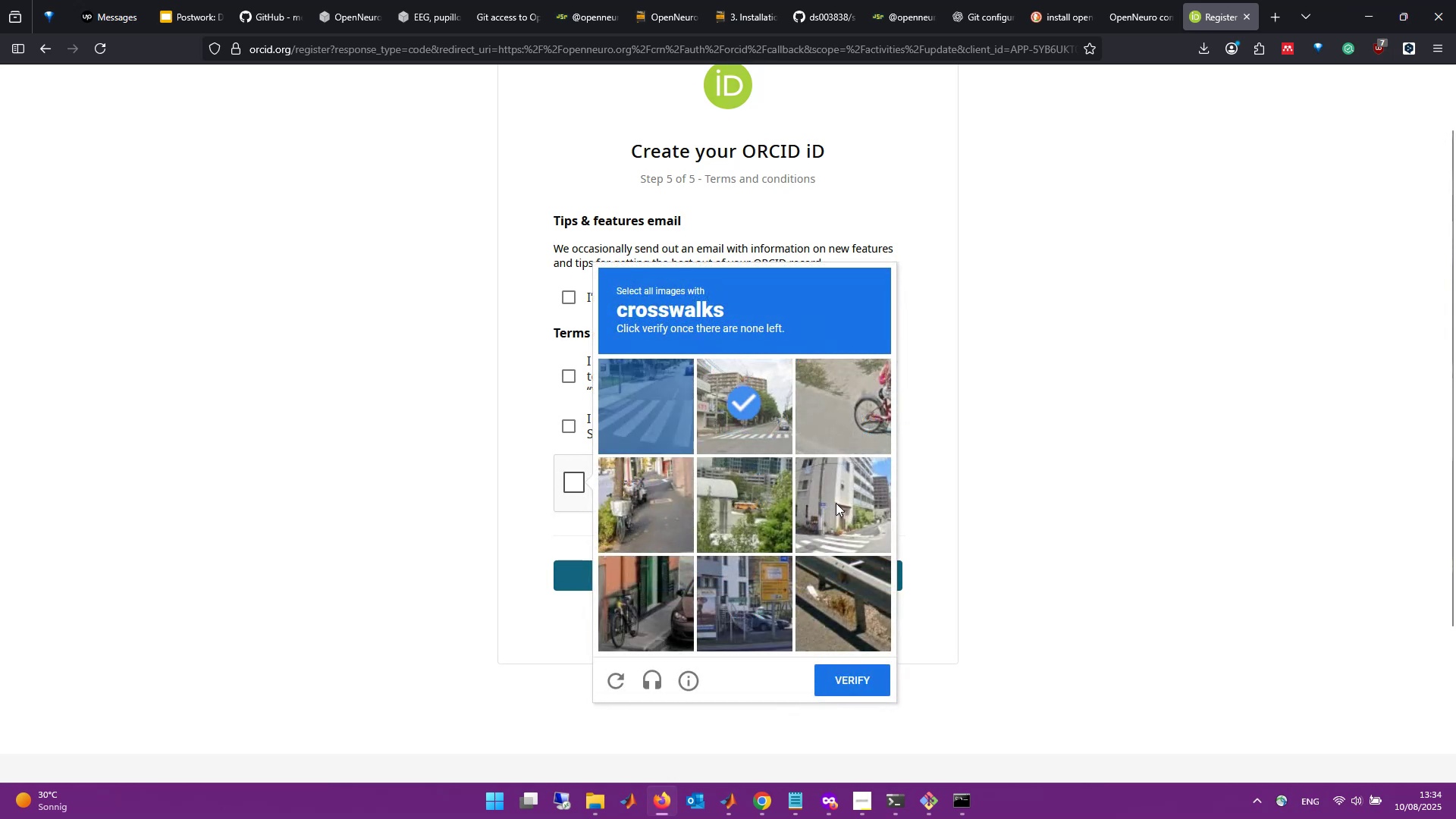 
left_click([842, 501])
 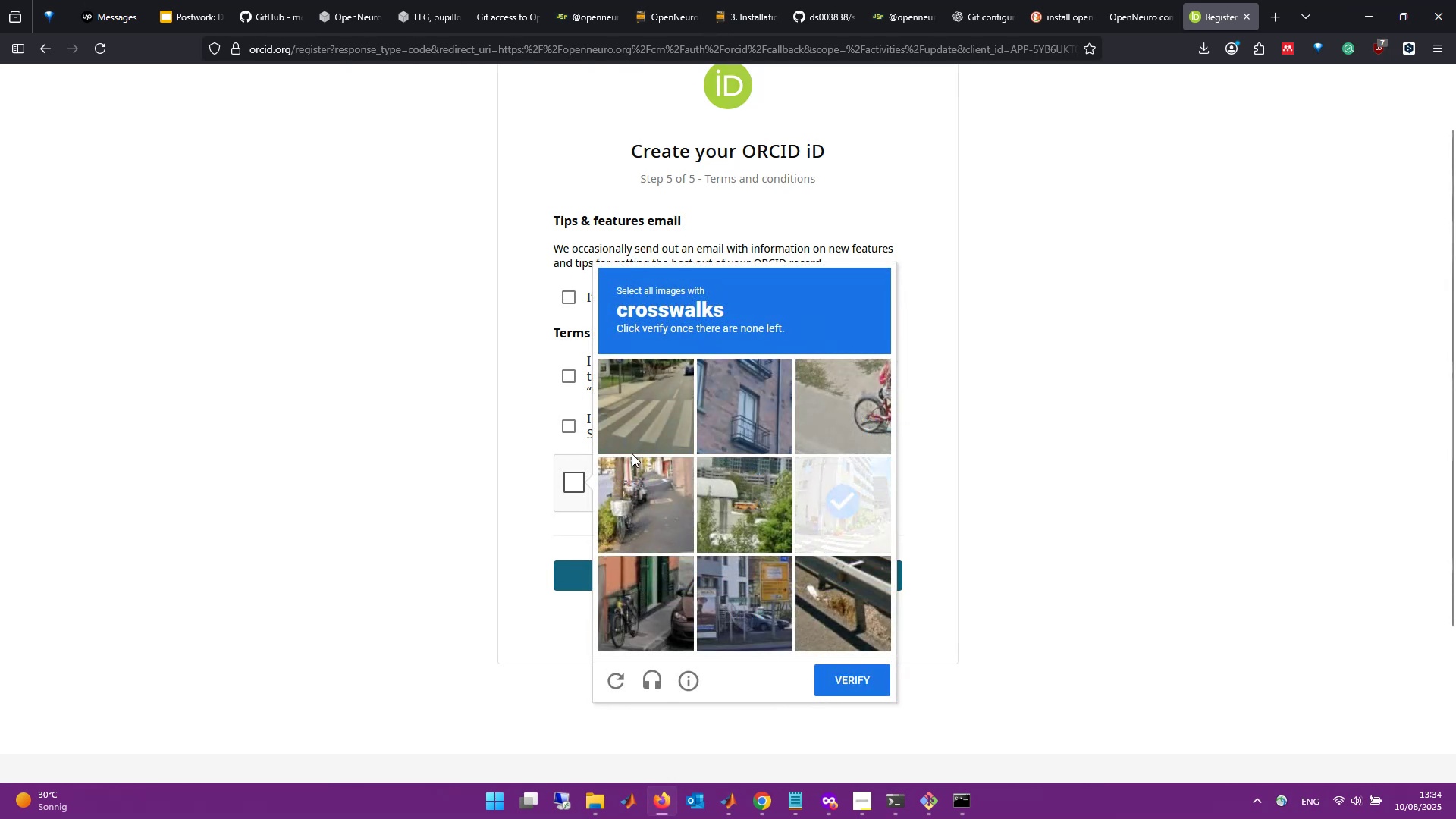 
left_click([637, 406])
 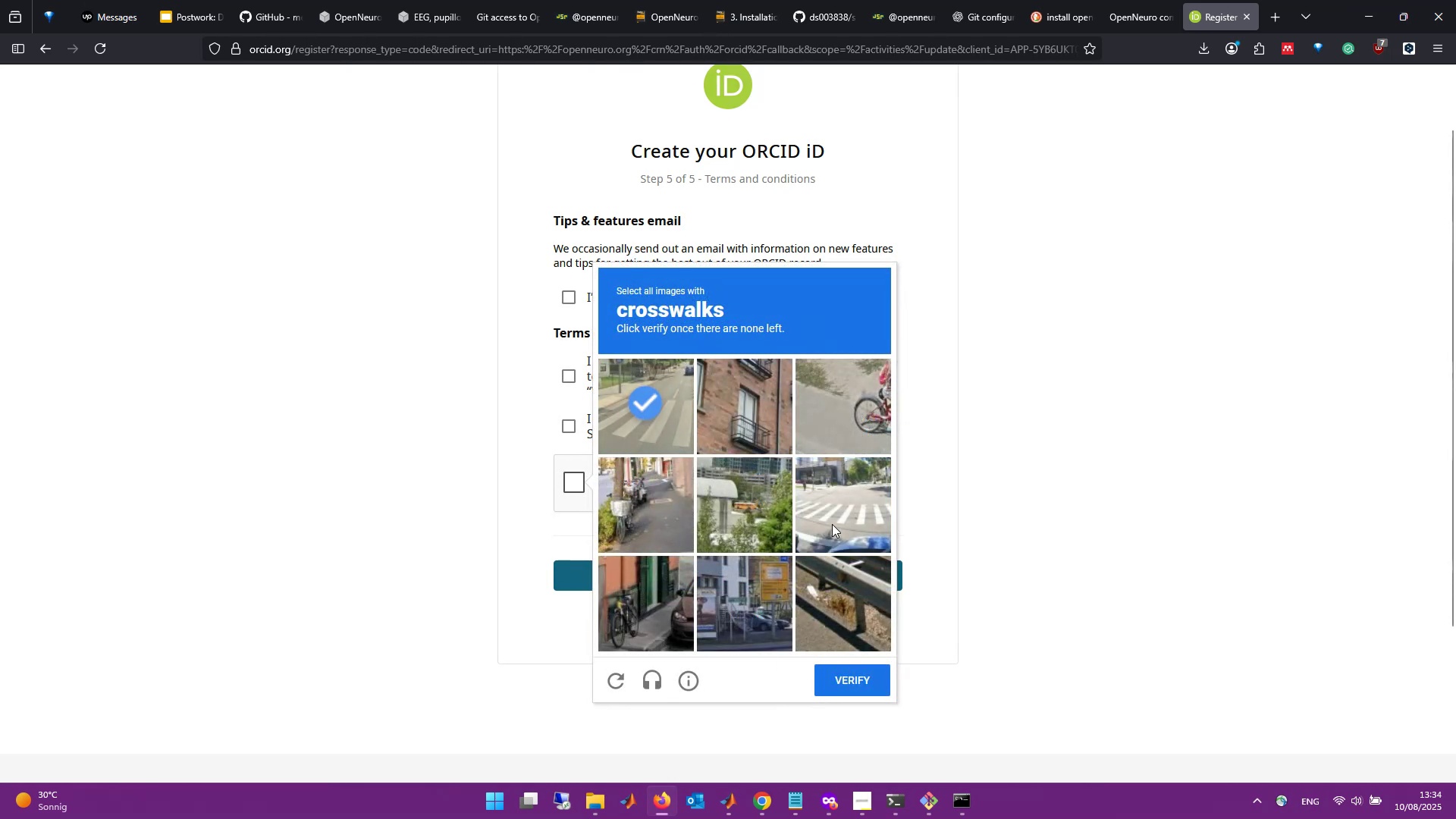 
left_click([843, 518])
 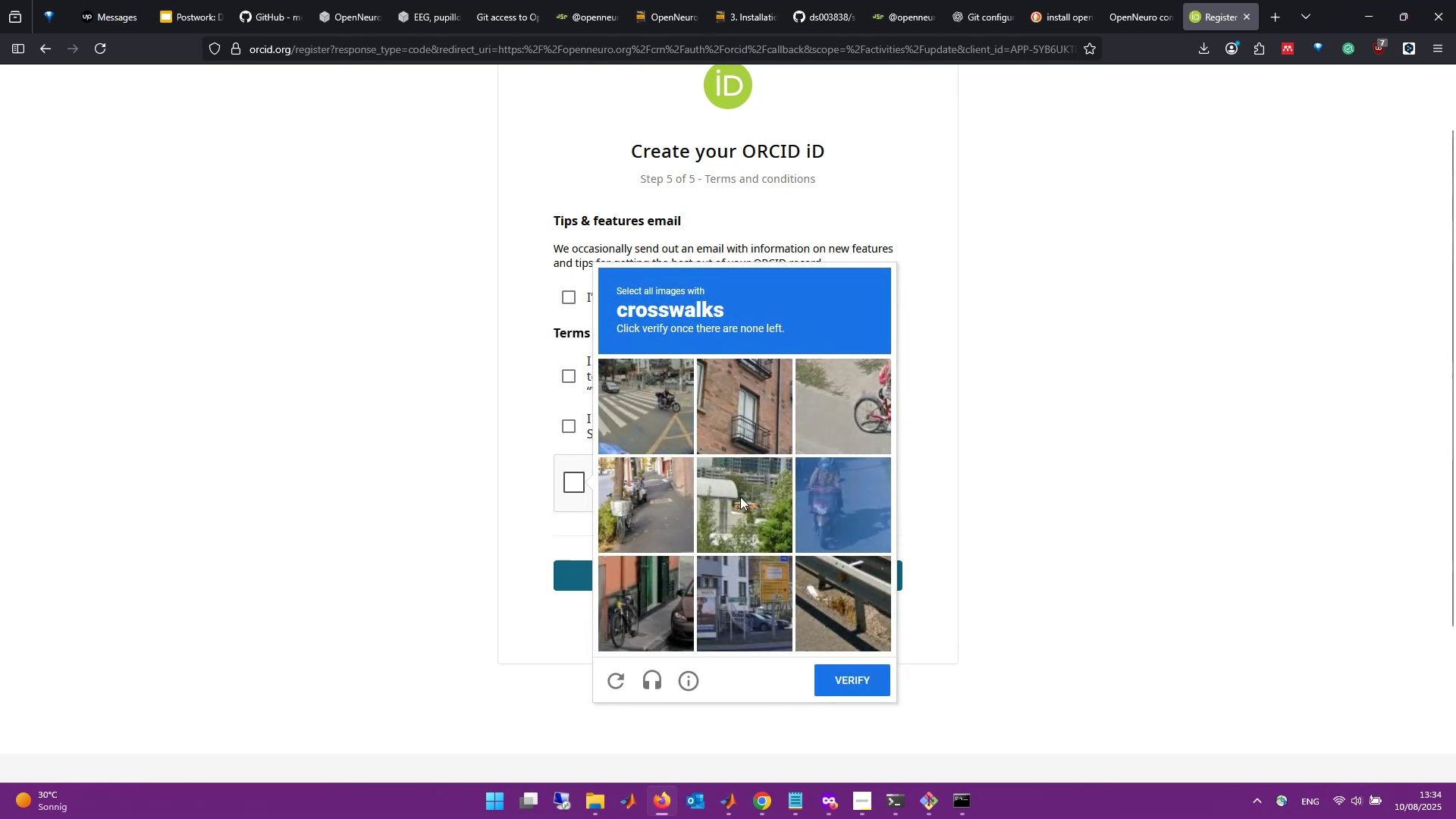 
left_click([652, 398])
 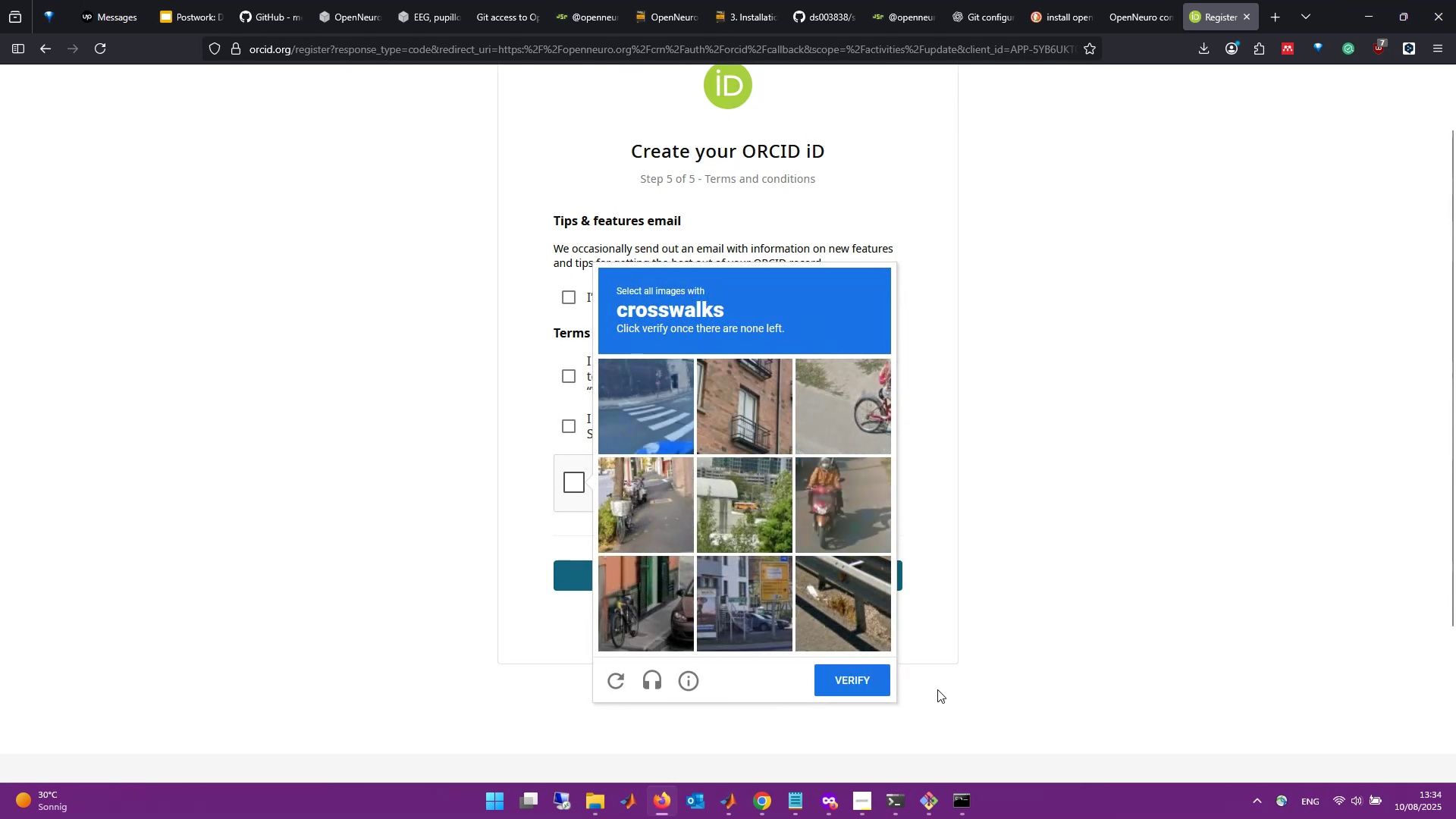 
left_click([644, 403])
 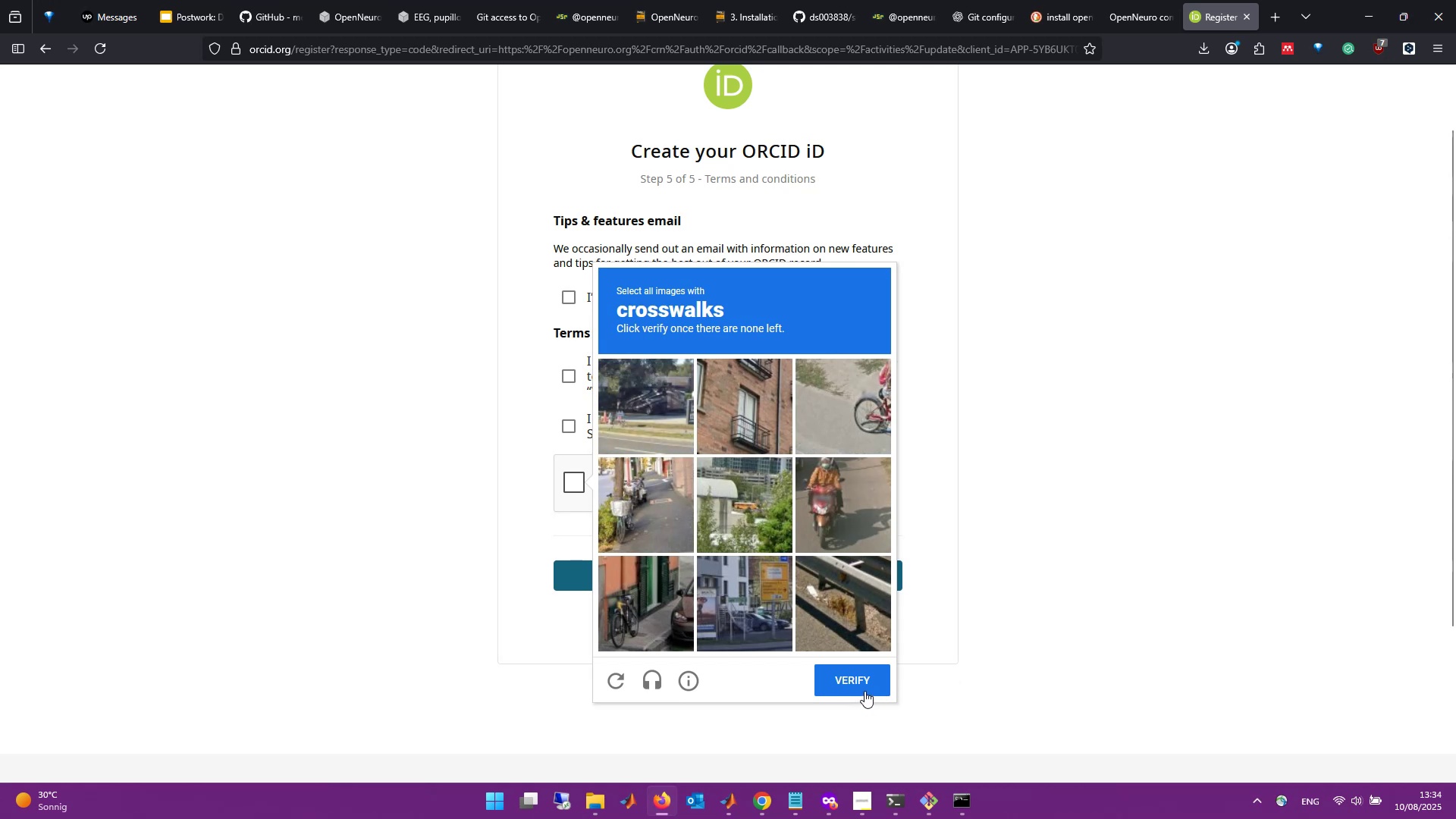 
left_click([865, 682])
 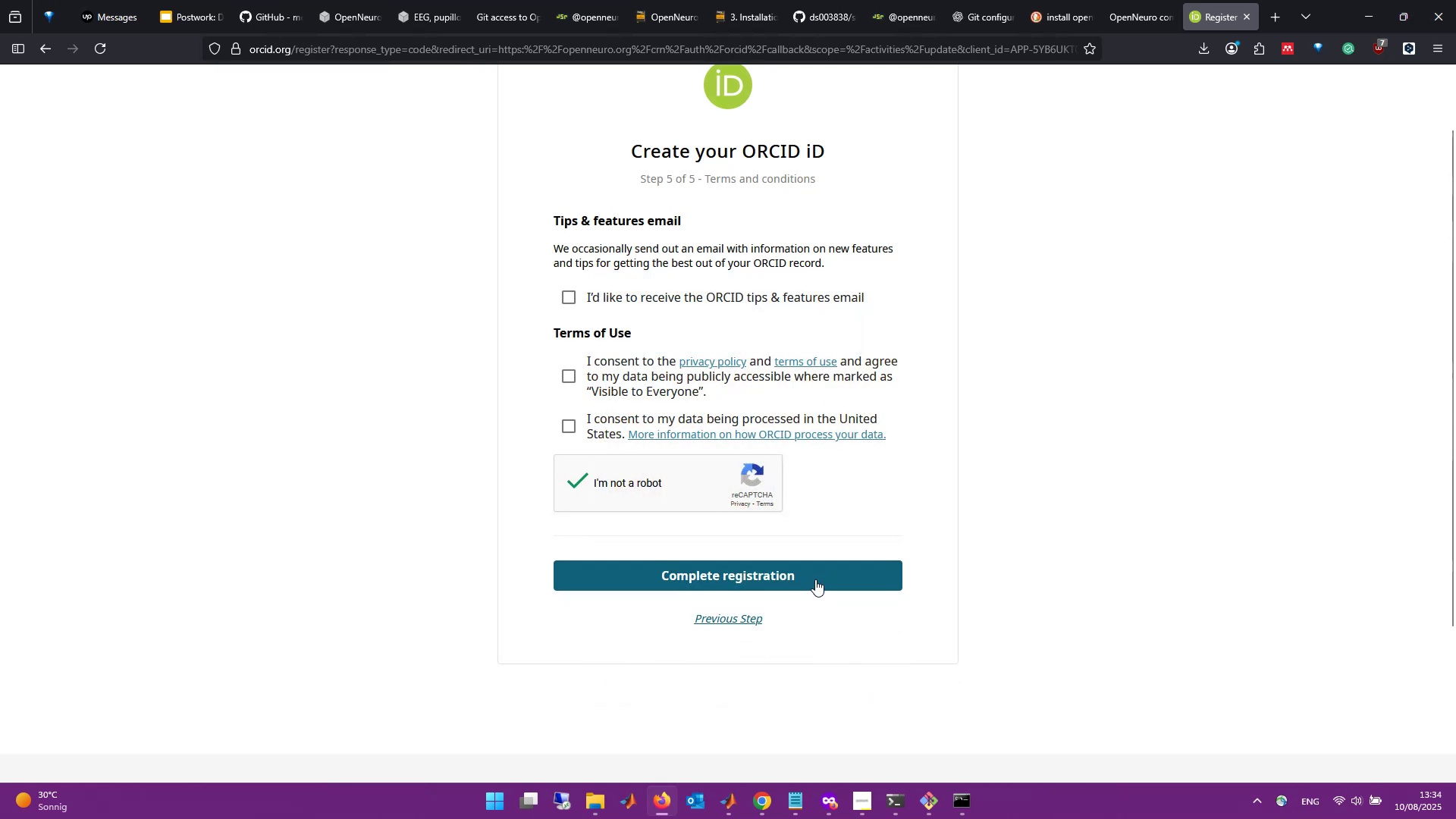 
left_click([816, 576])
 